 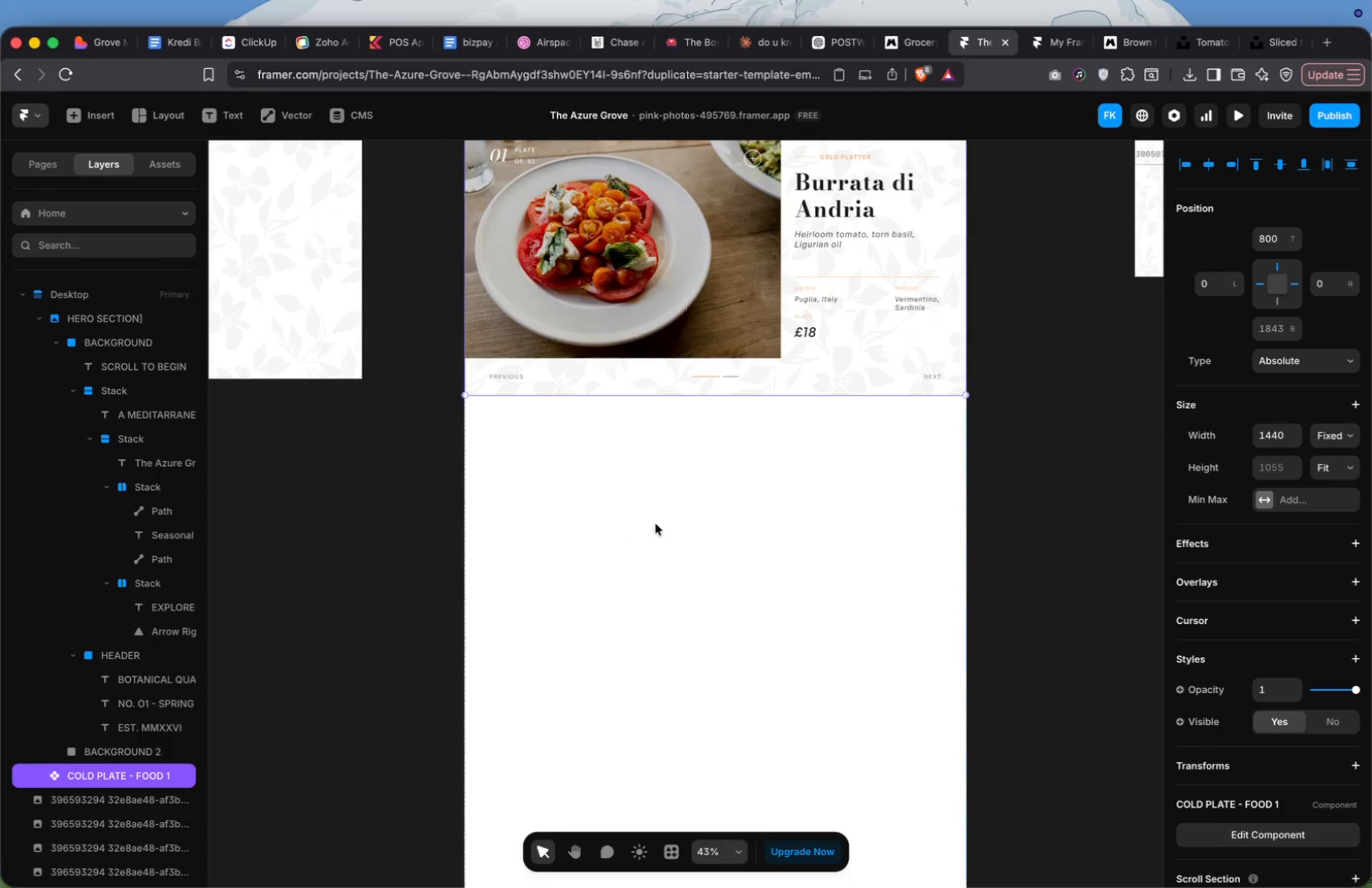 
hold_key(key=CommandLeft, duration=0.63)
 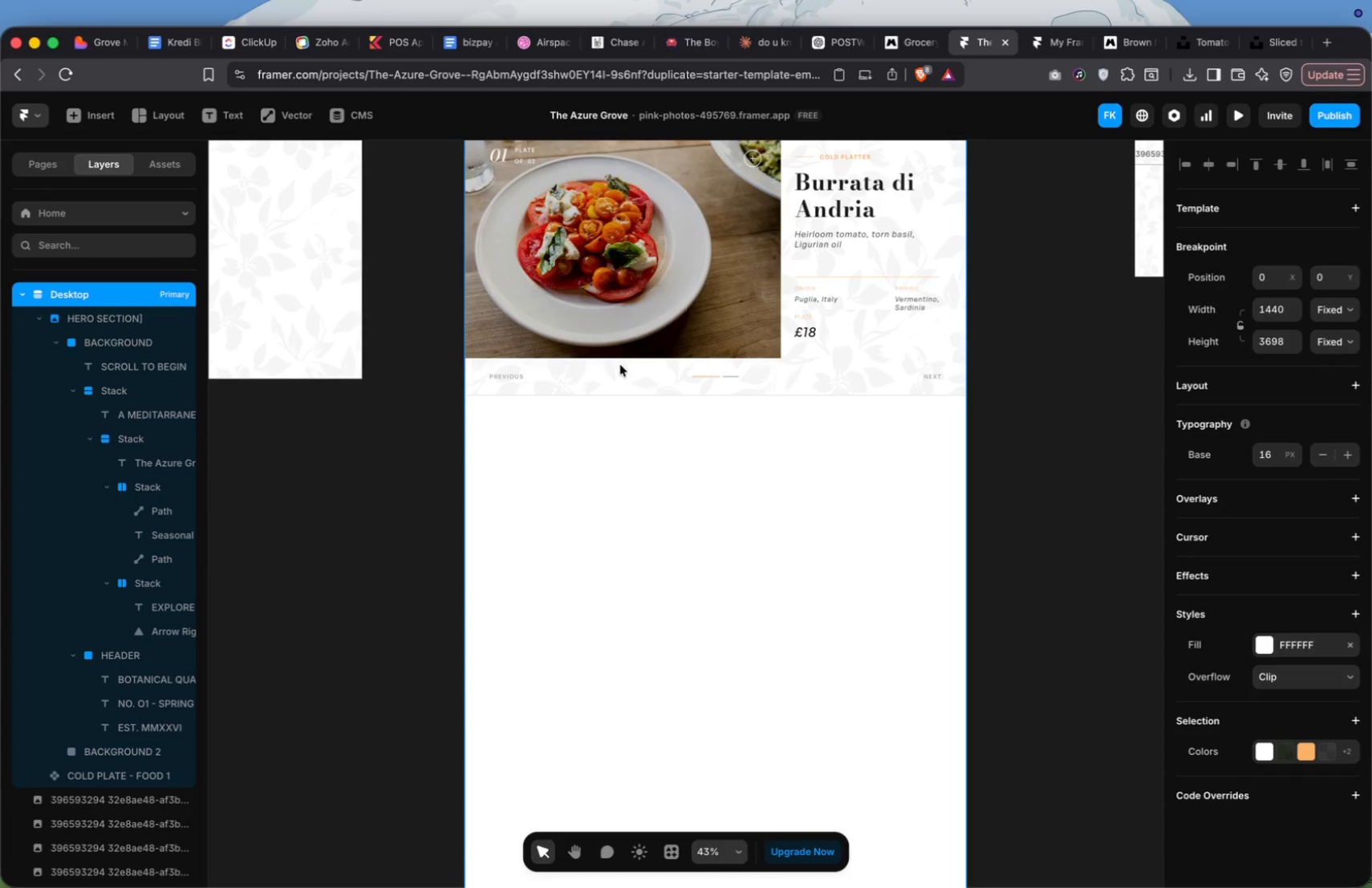 
key(CapsLock)
 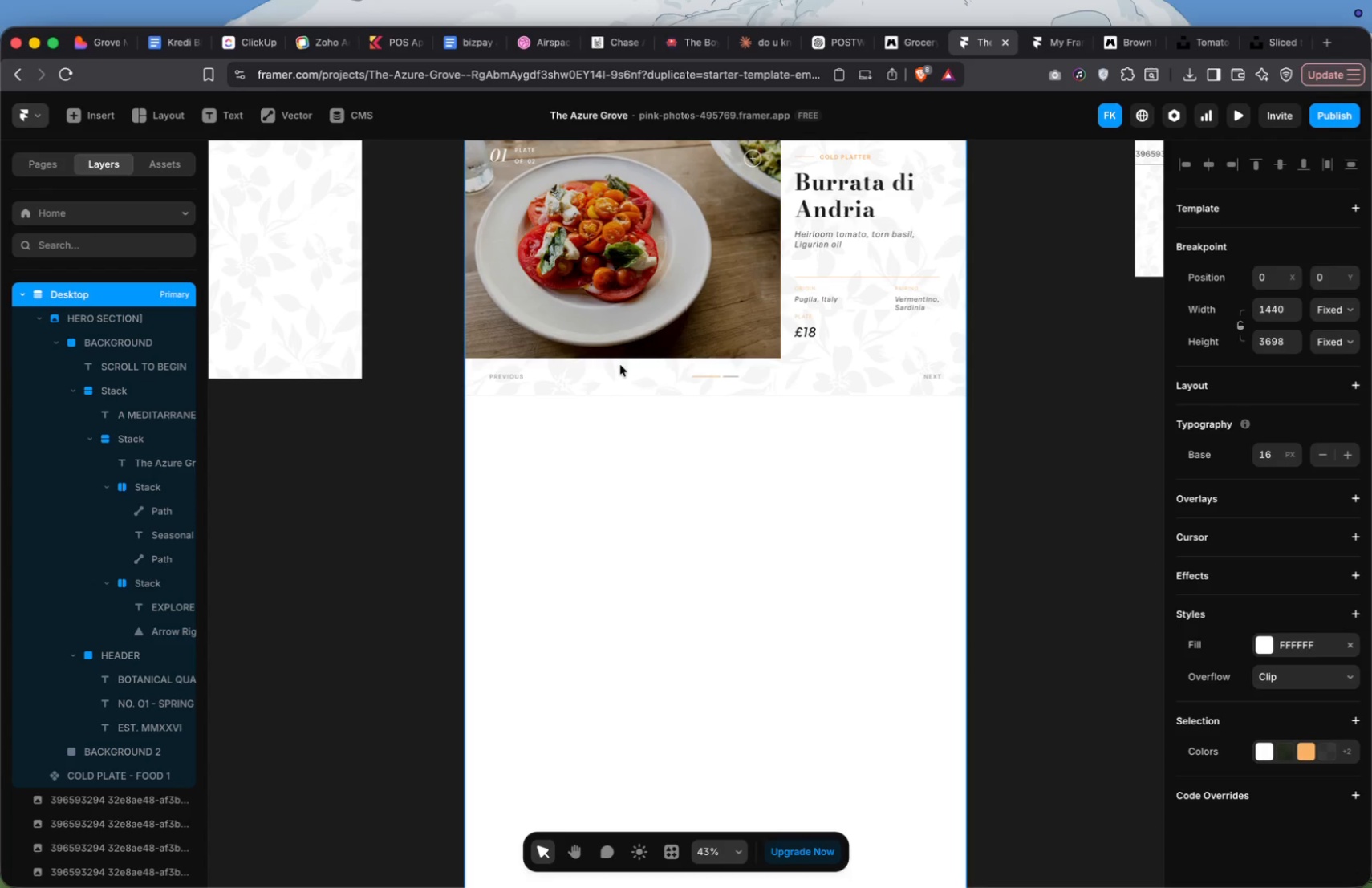 
wait(12.26)
 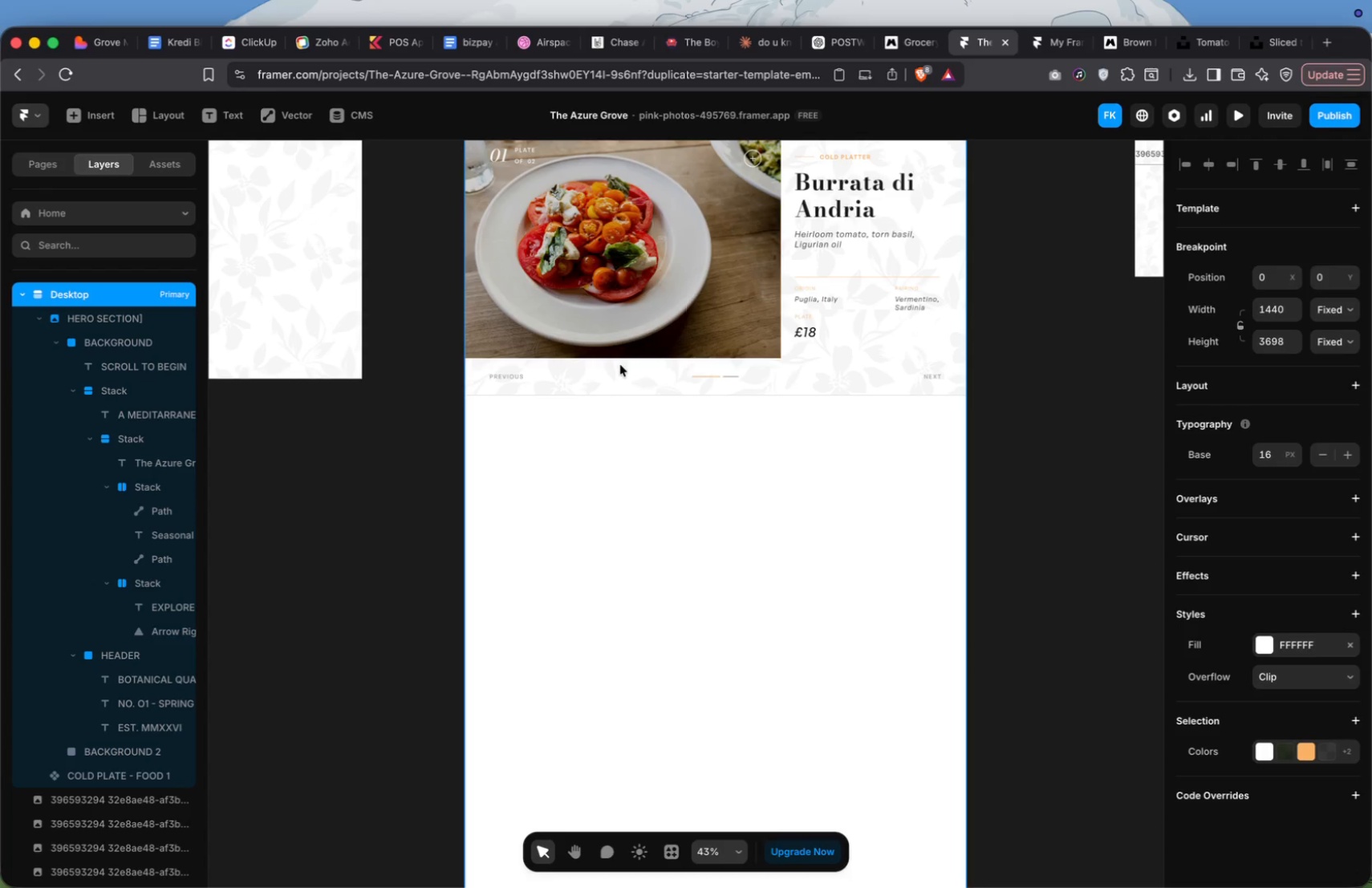 
hold_key(key=CommandLeft, duration=0.61)
left_click([598, 571])
 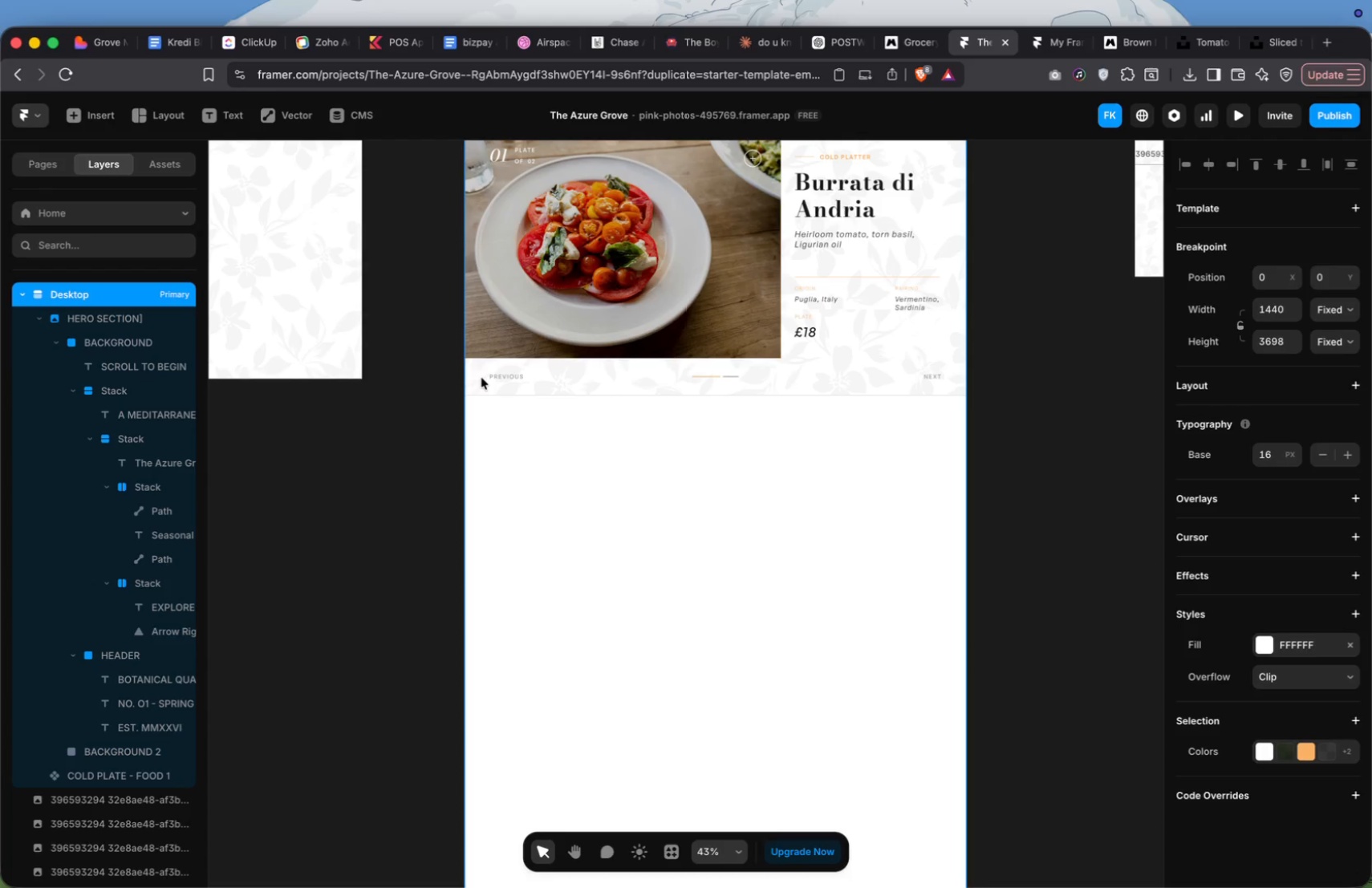 
key(F)
 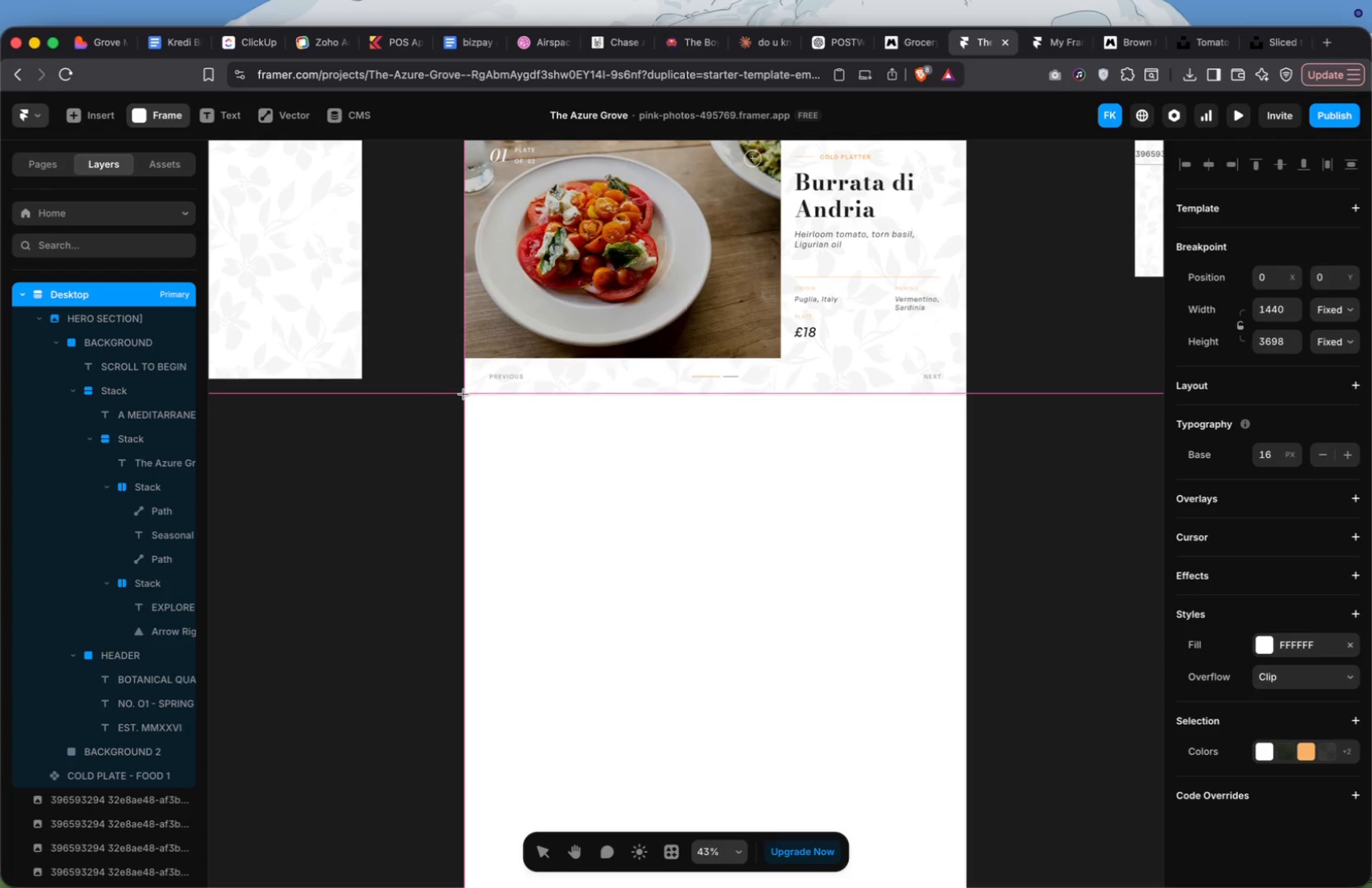 
left_click_drag(start_coordinate=[464, 395], to_coordinate=[968, 682])
 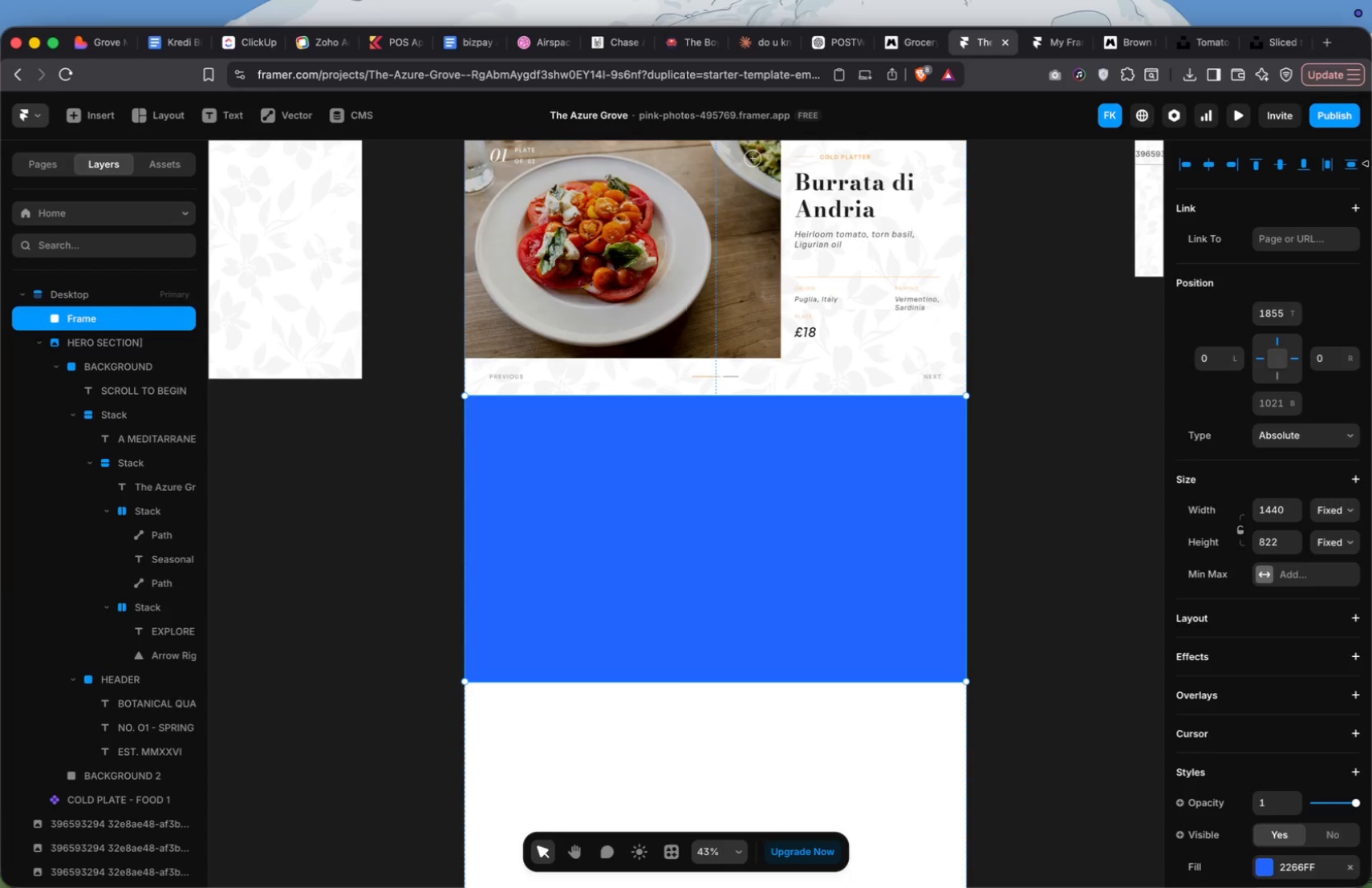 
left_click([1274, 40])
 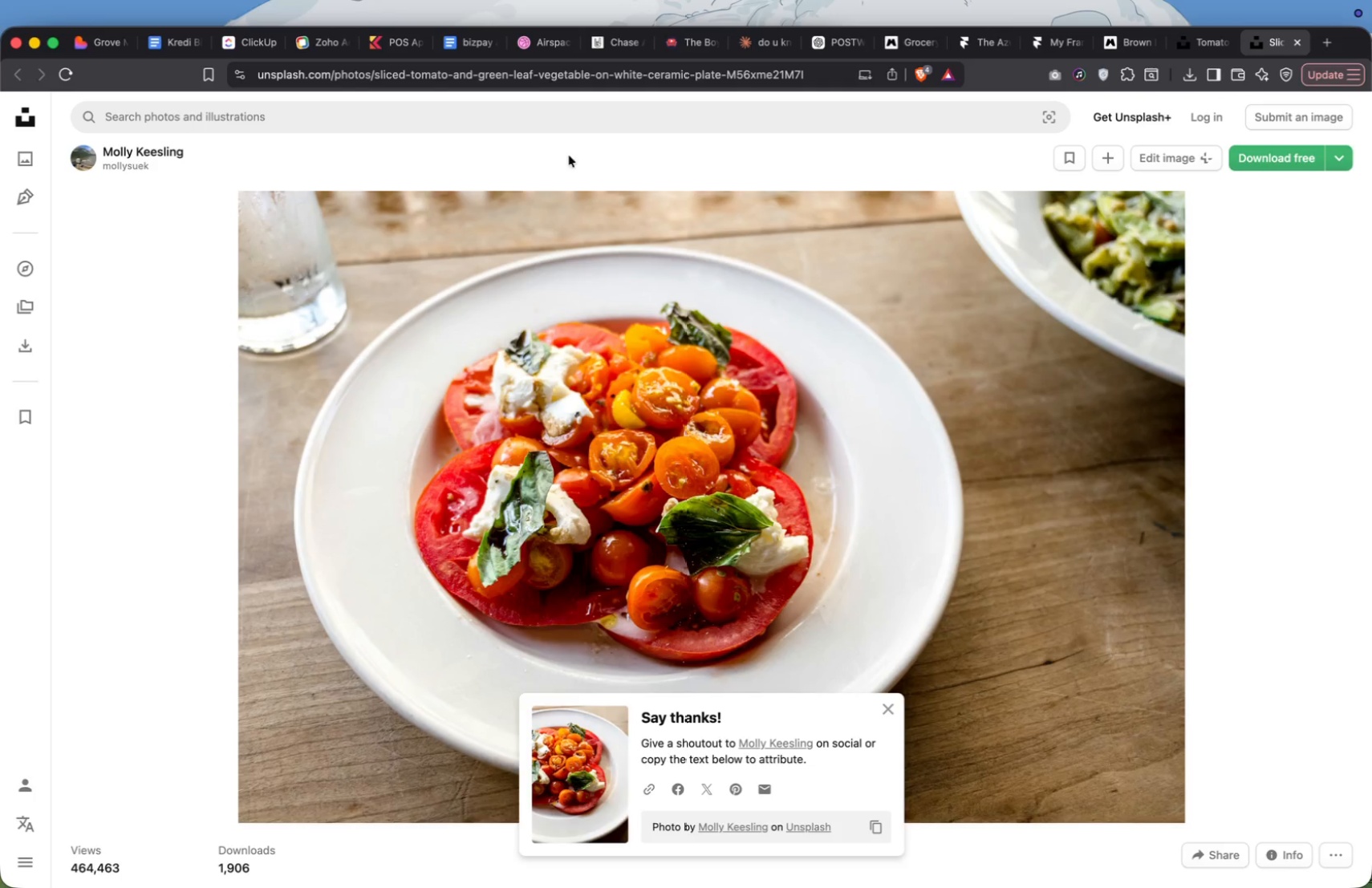 
left_click([577, 114])
 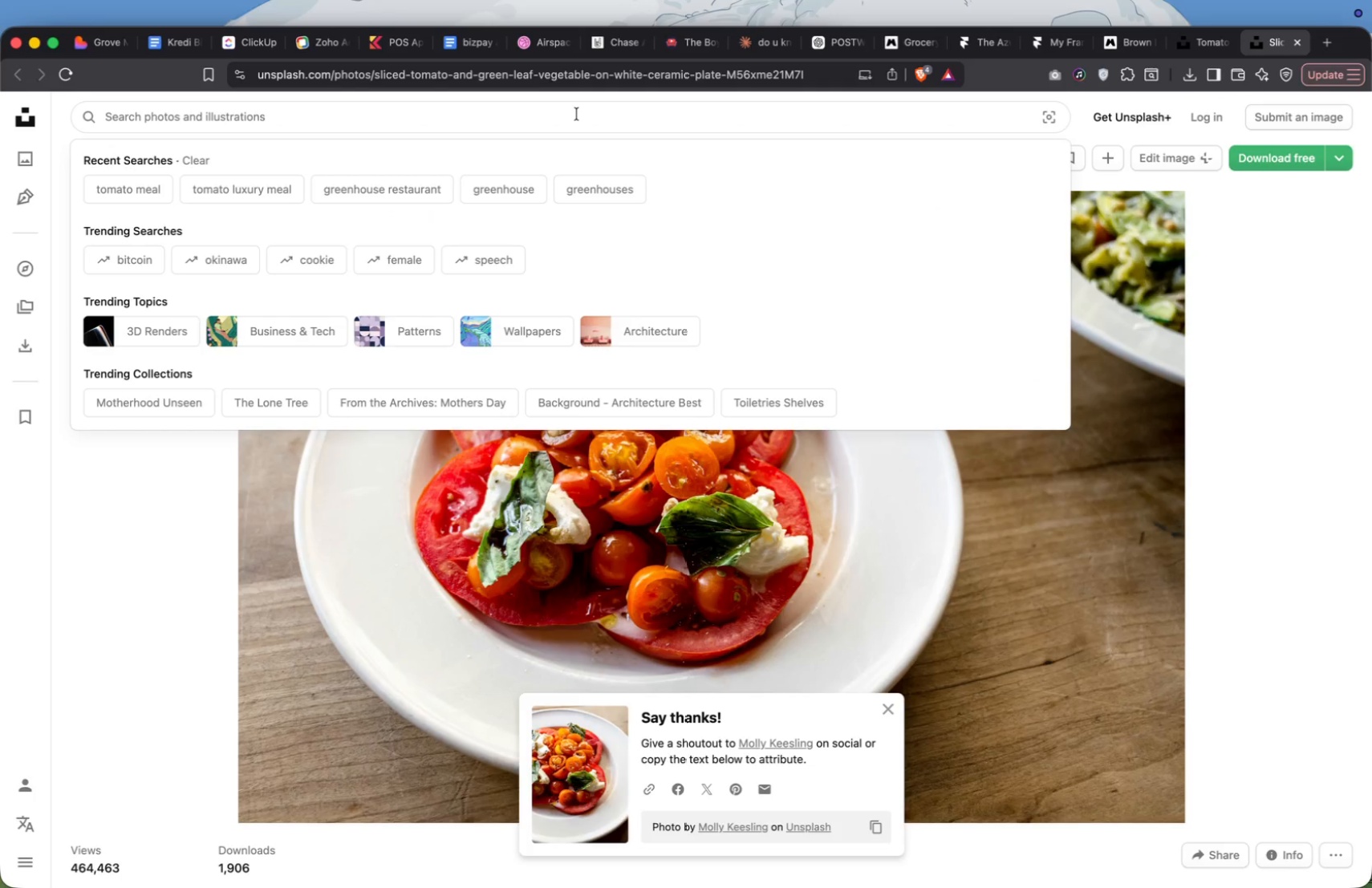 
type(fish meal)
 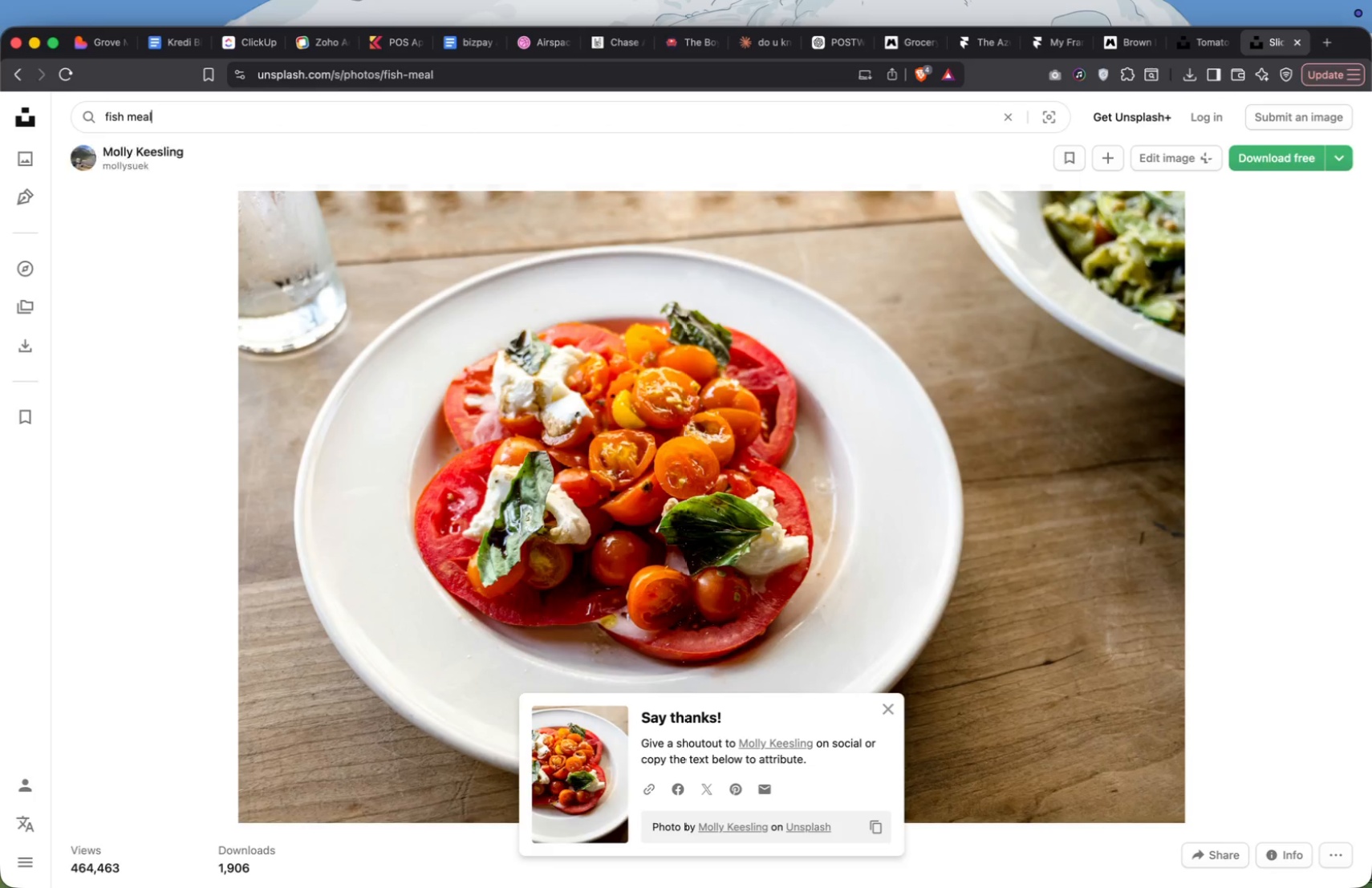 
key(Enter)
 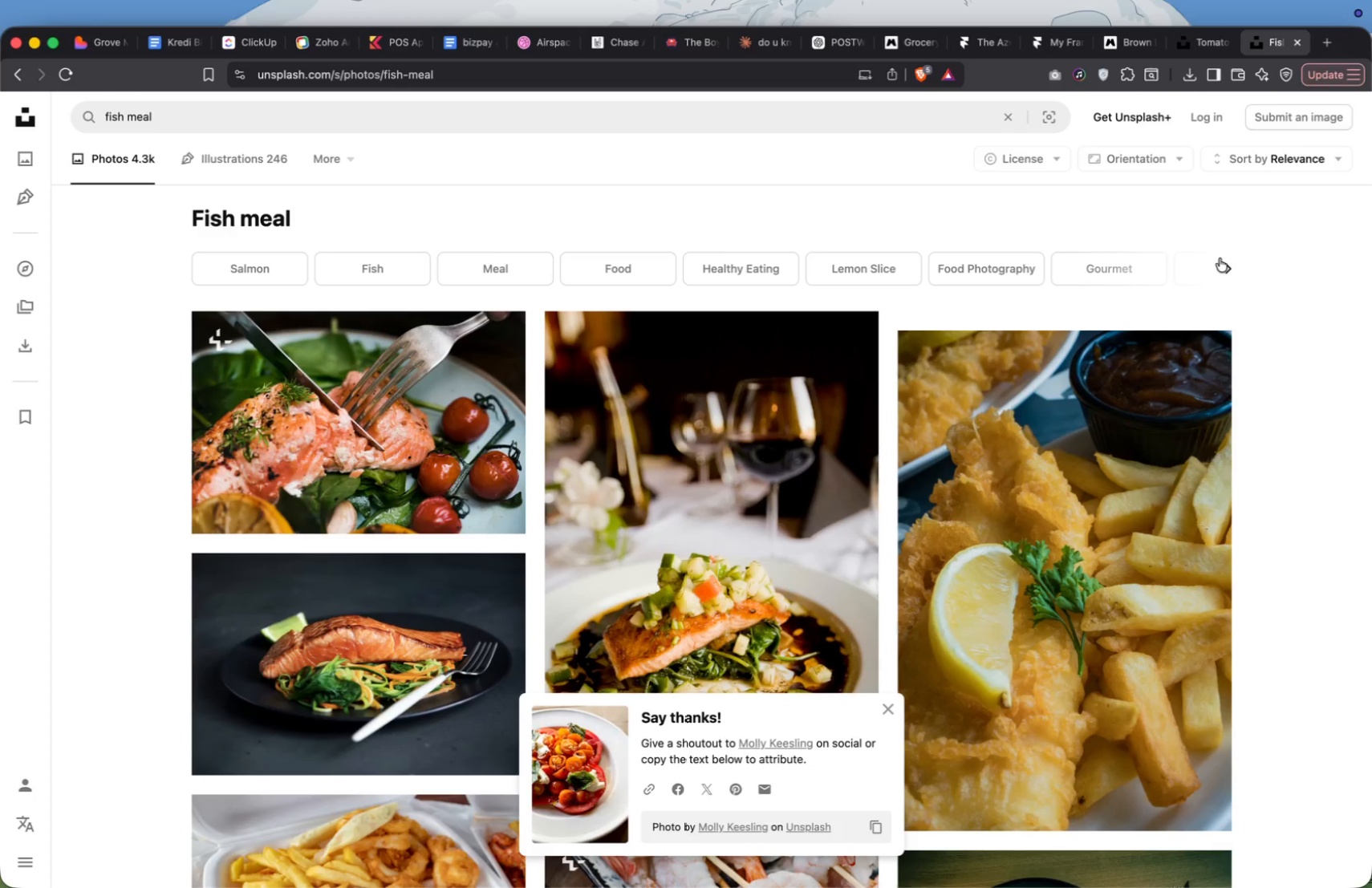 
left_click([1112, 156])
 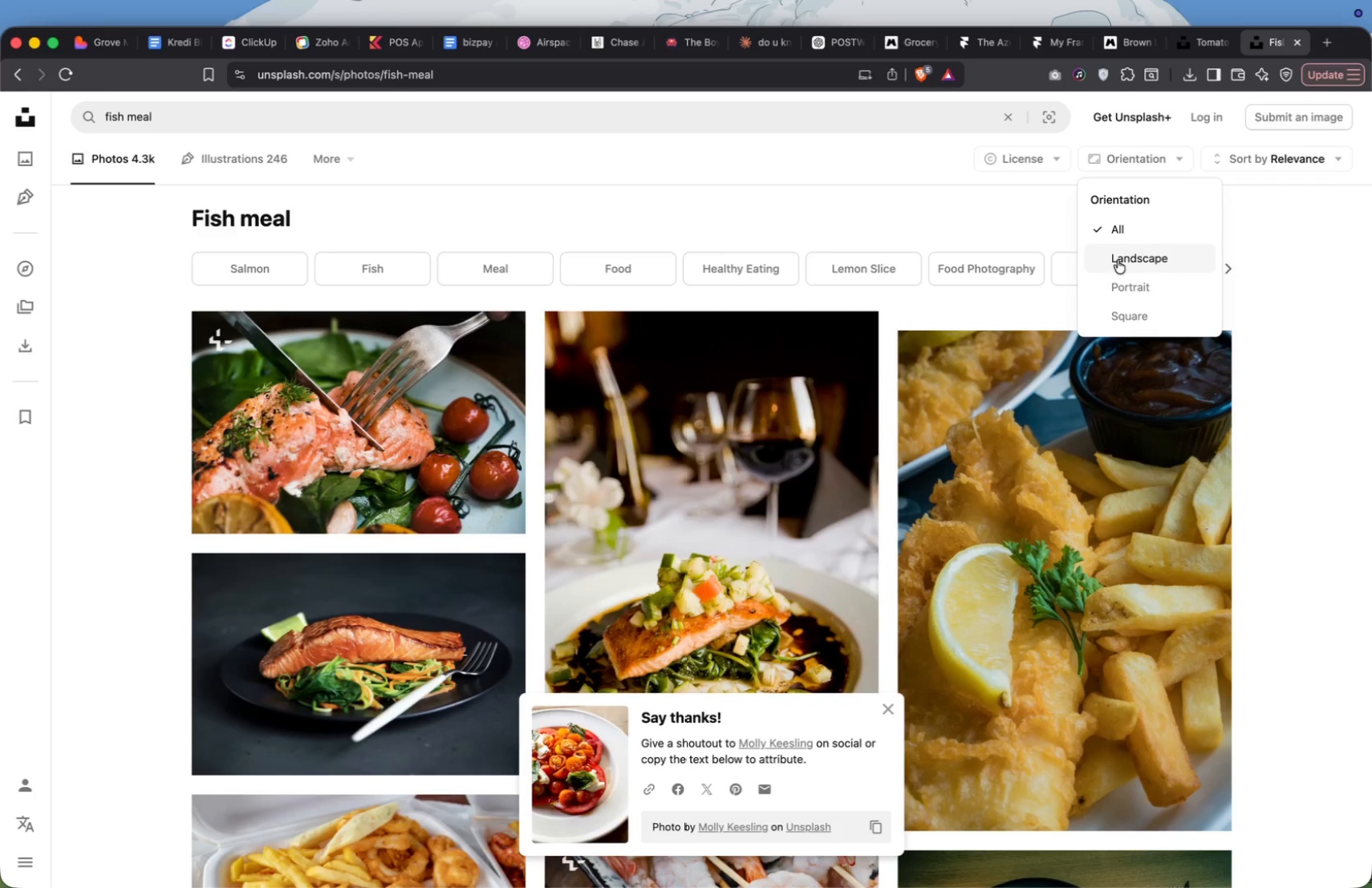 
left_click([1119, 252])
 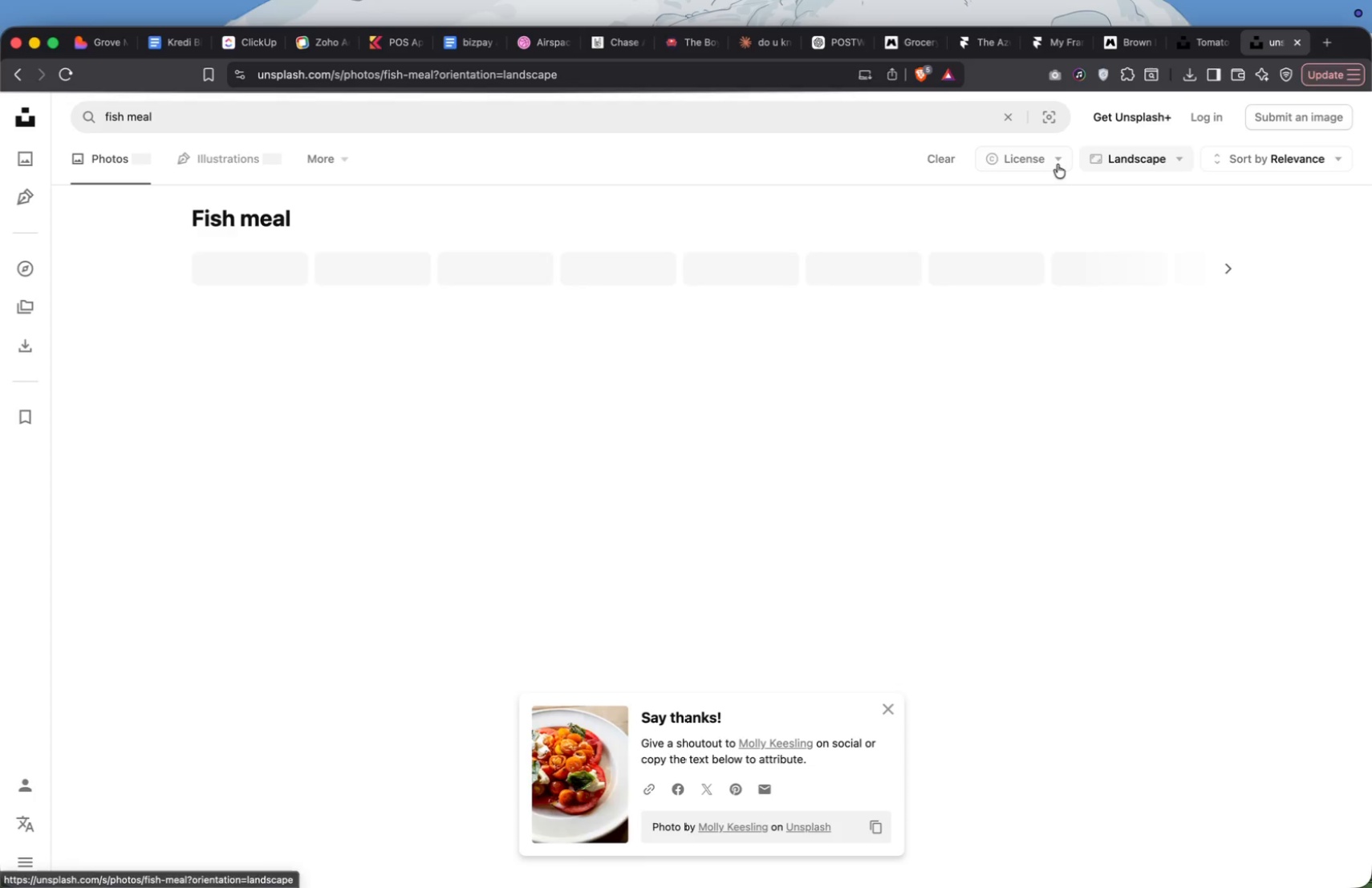 
left_click([1053, 156])
 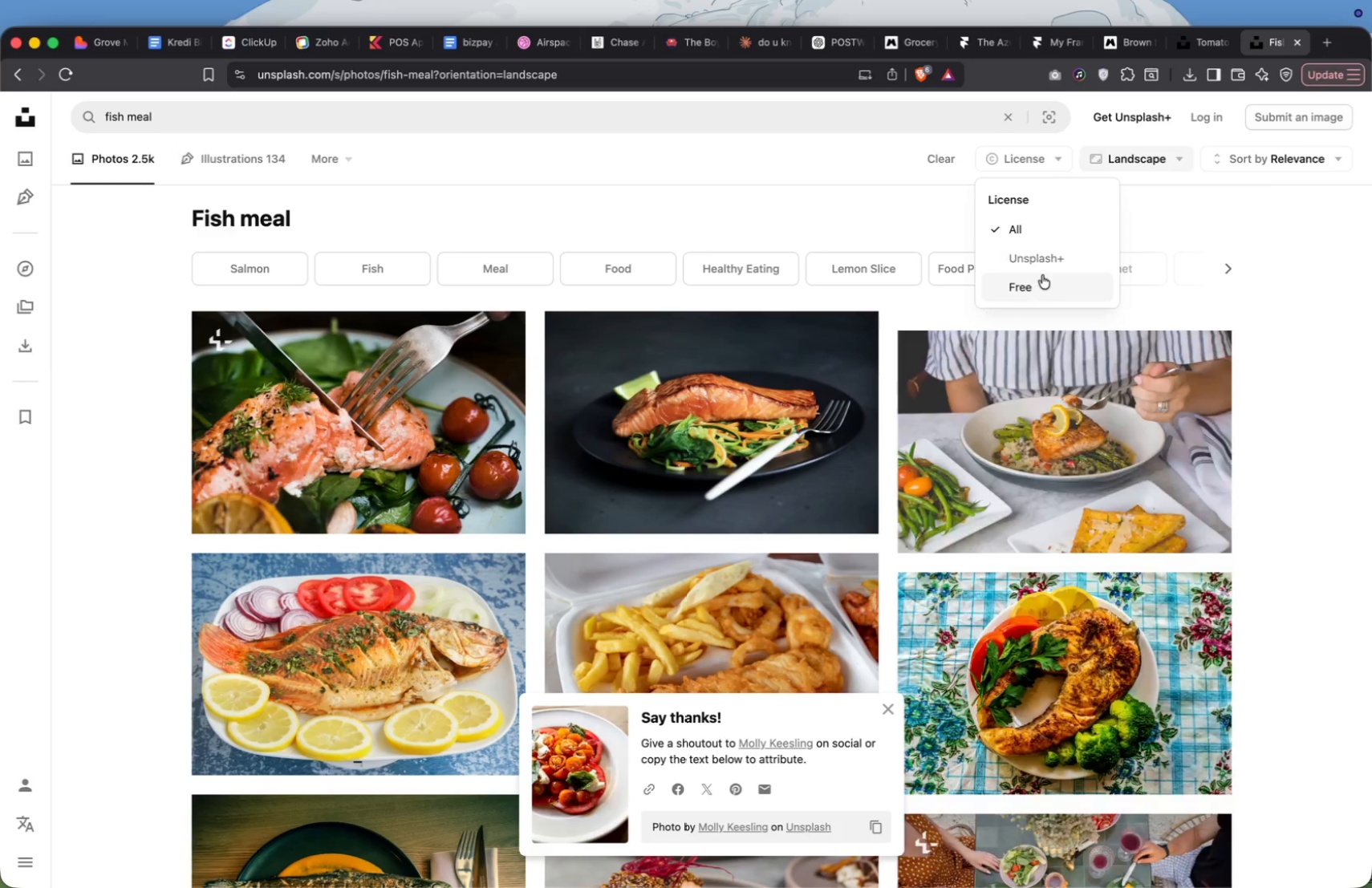 
left_click([1043, 276])
 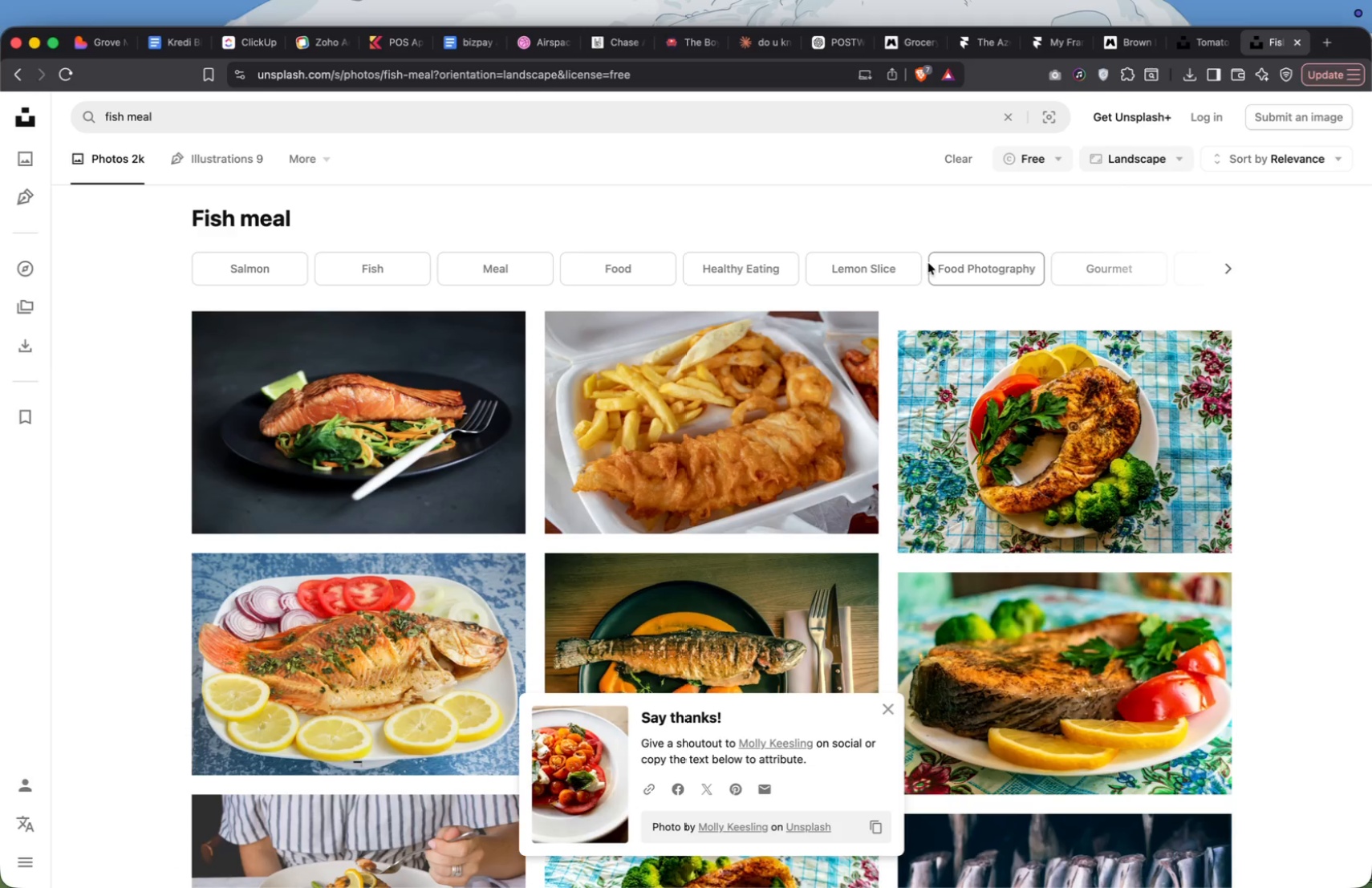 
wait(5.05)
 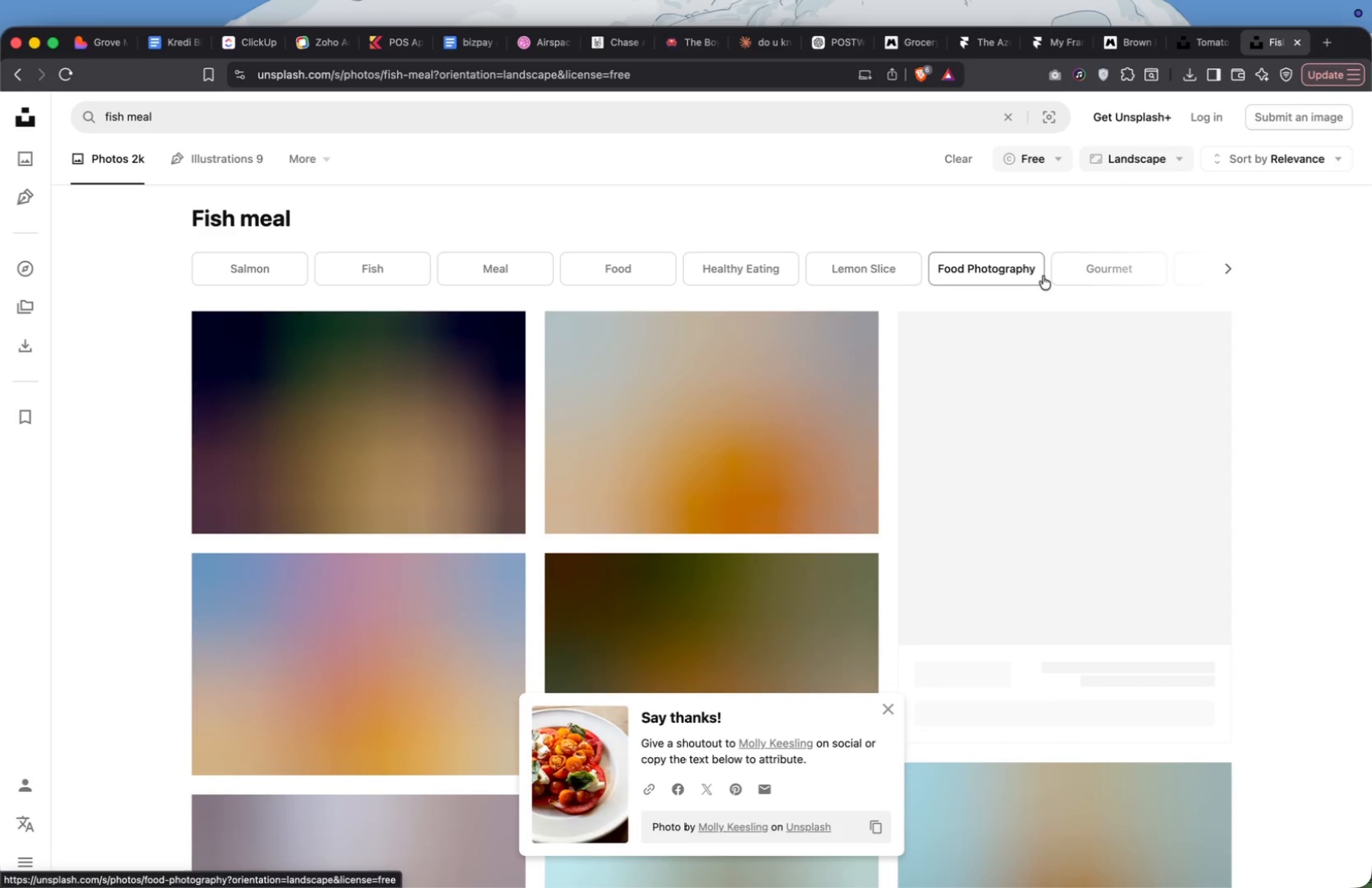 
scroll: coordinate [911, 237], scroll_direction: down, amount: 15.0
 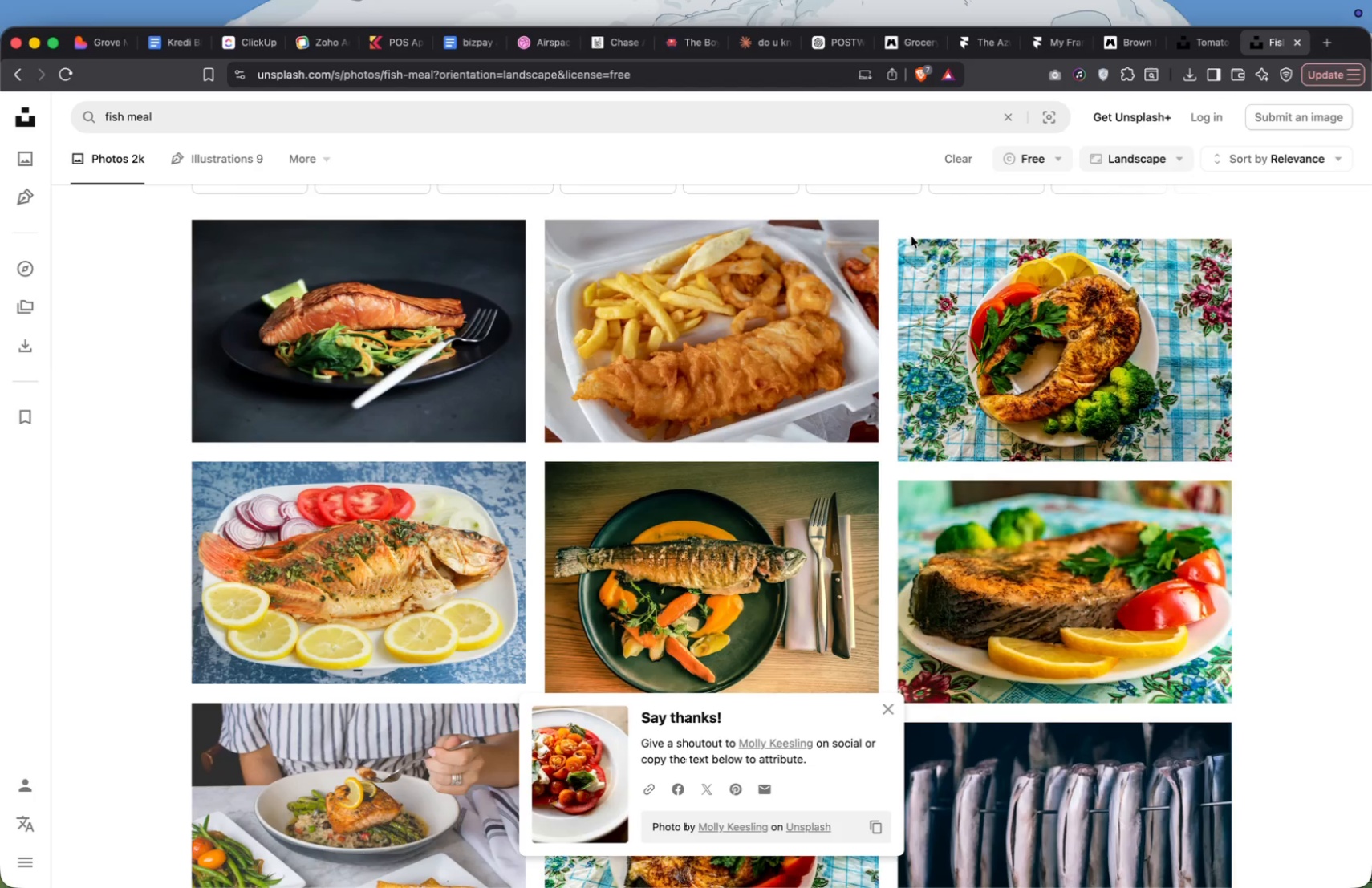 
wait(7.05)
 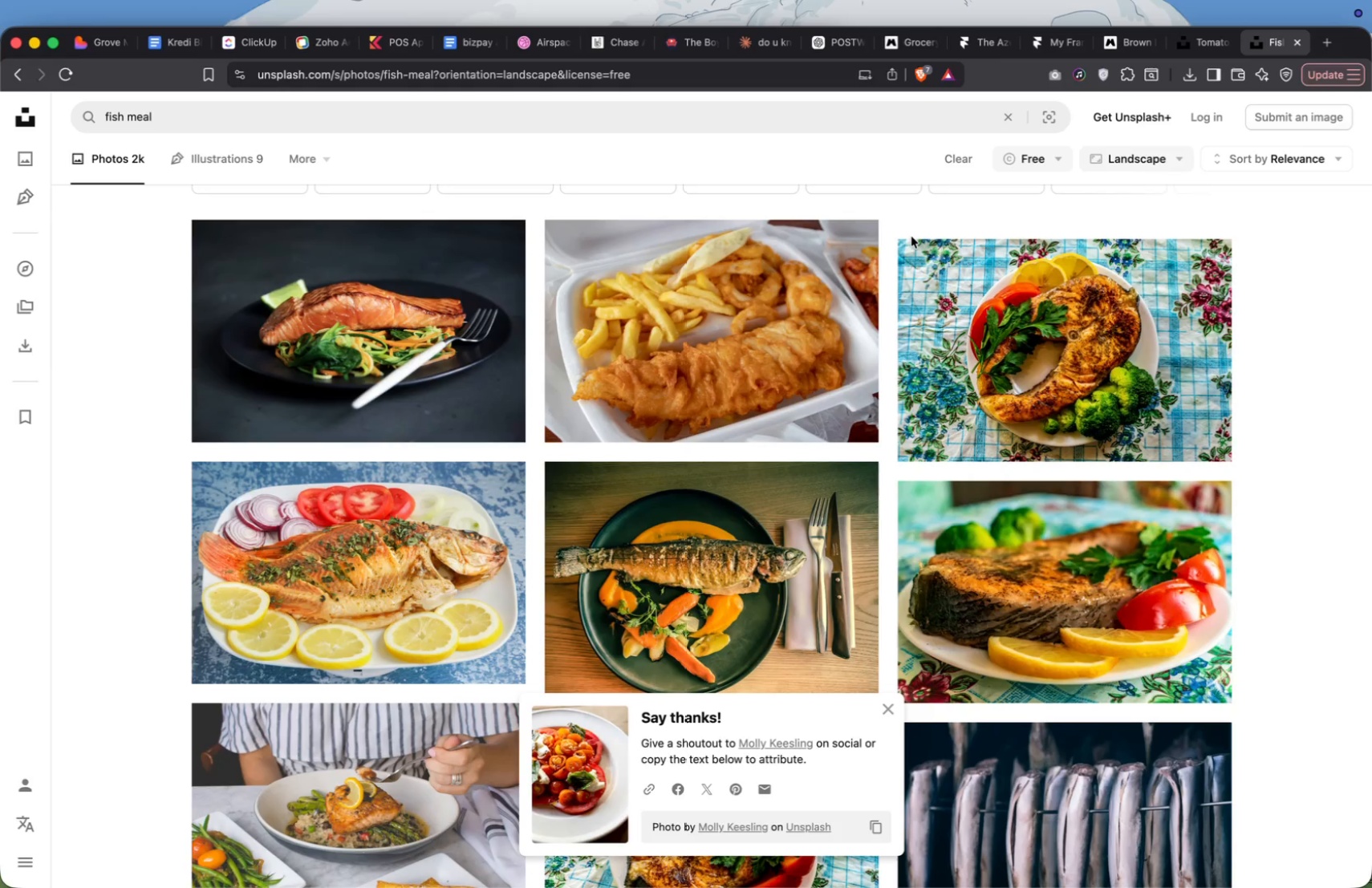 
scroll: coordinate [857, 449], scroll_direction: down, amount: 129.0
 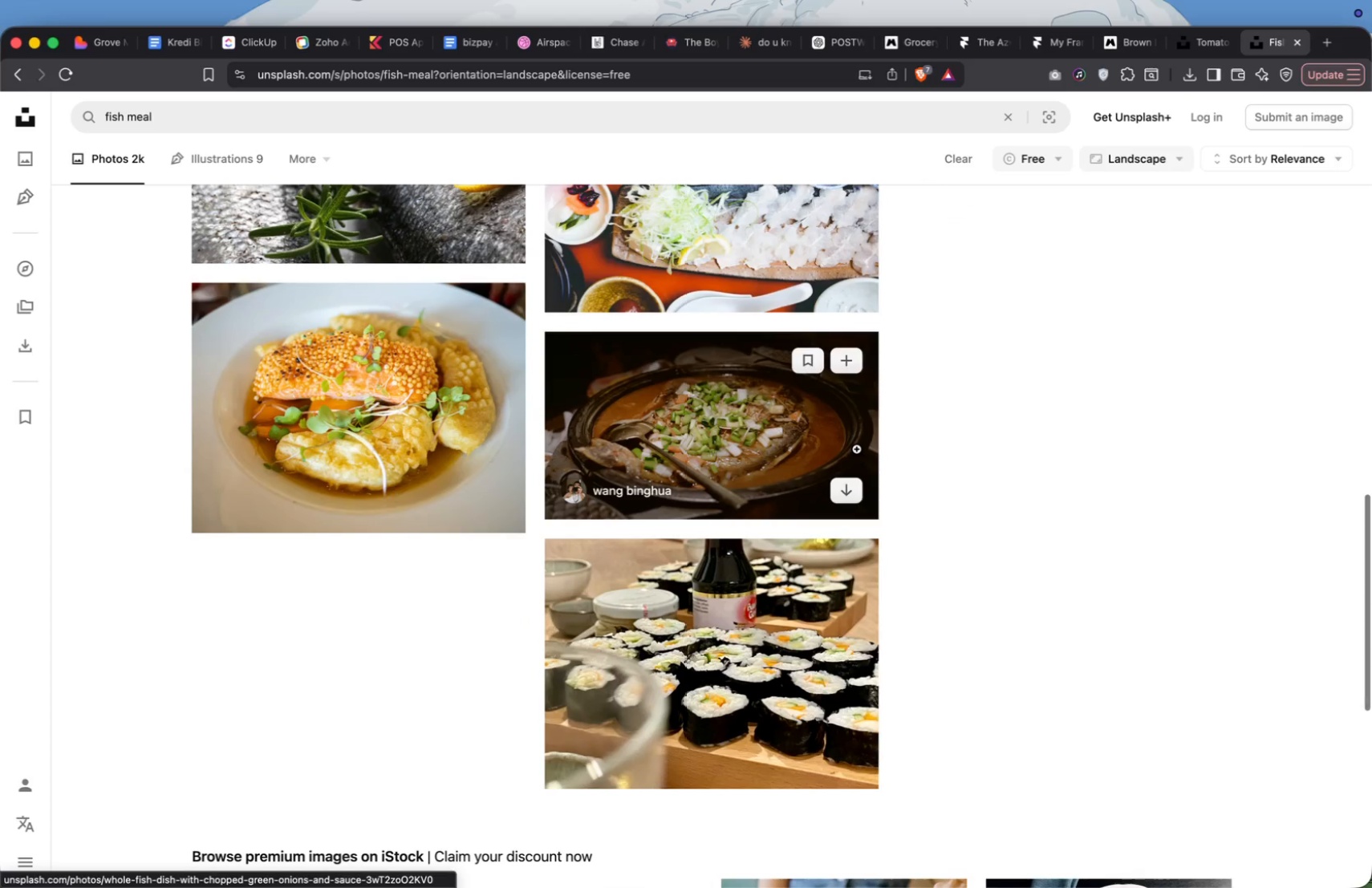 
scroll: coordinate [857, 449], scroll_direction: up, amount: 186.0
 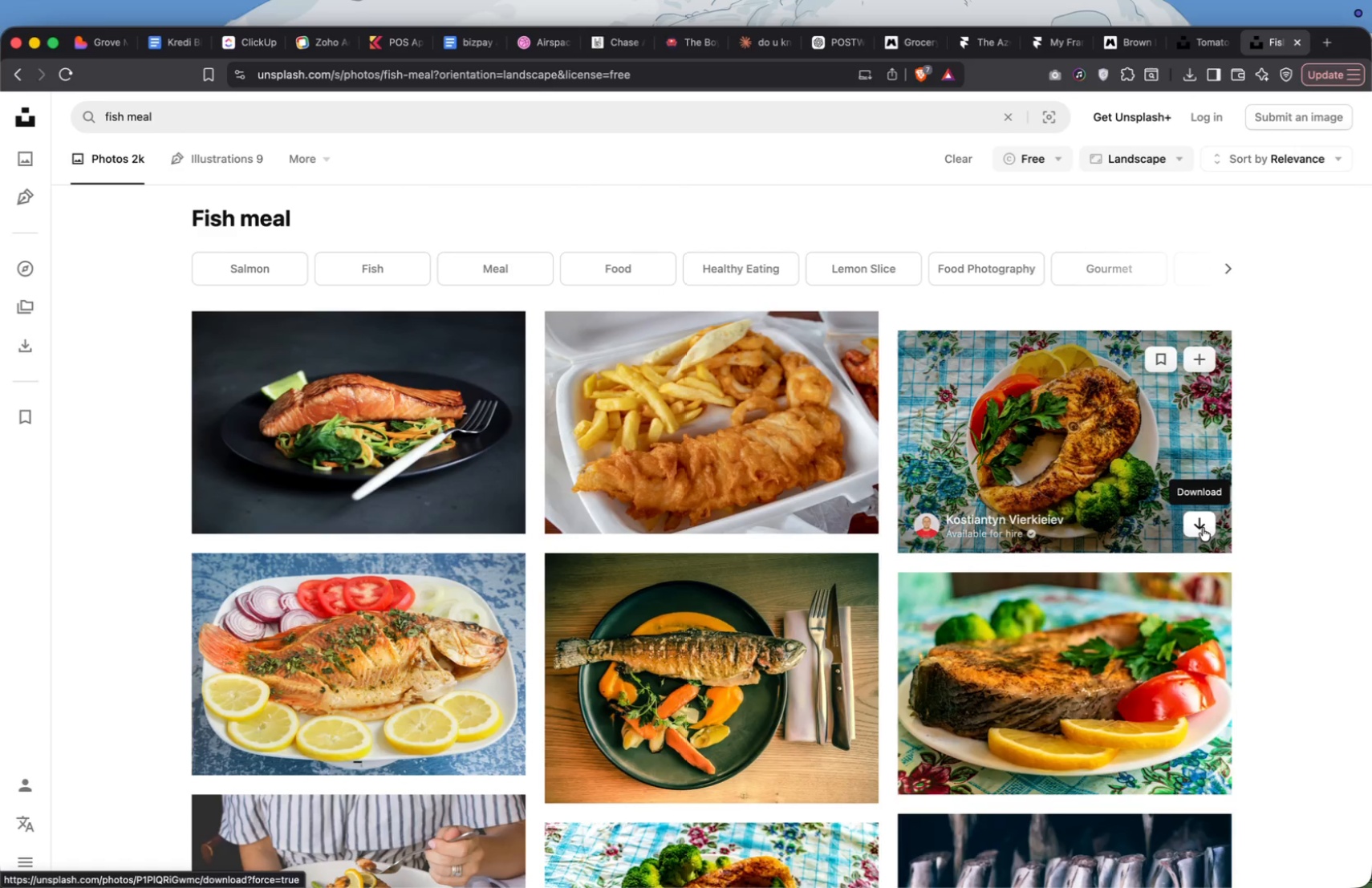 
wait(5.29)
 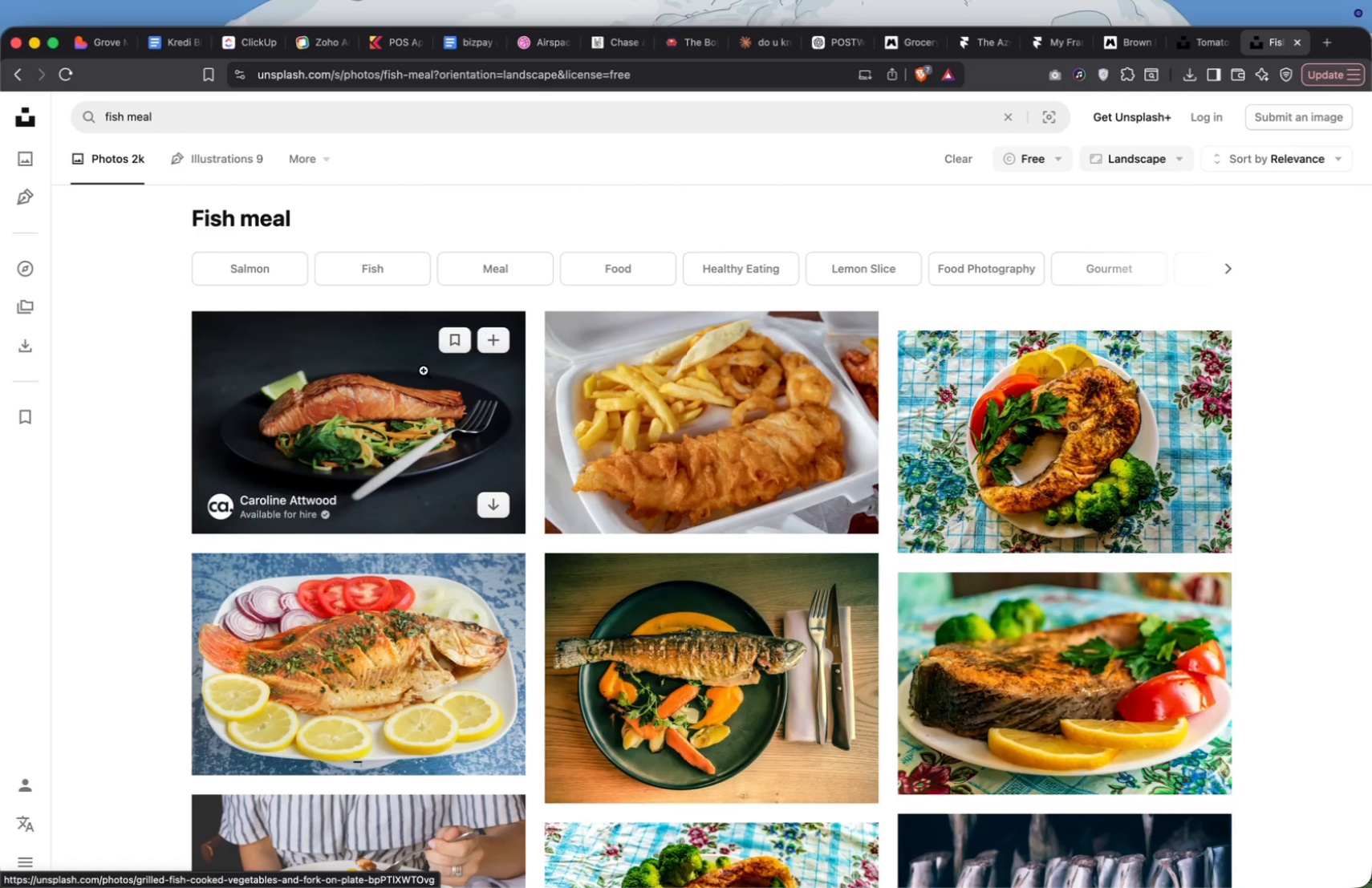 
left_click([1203, 528])
 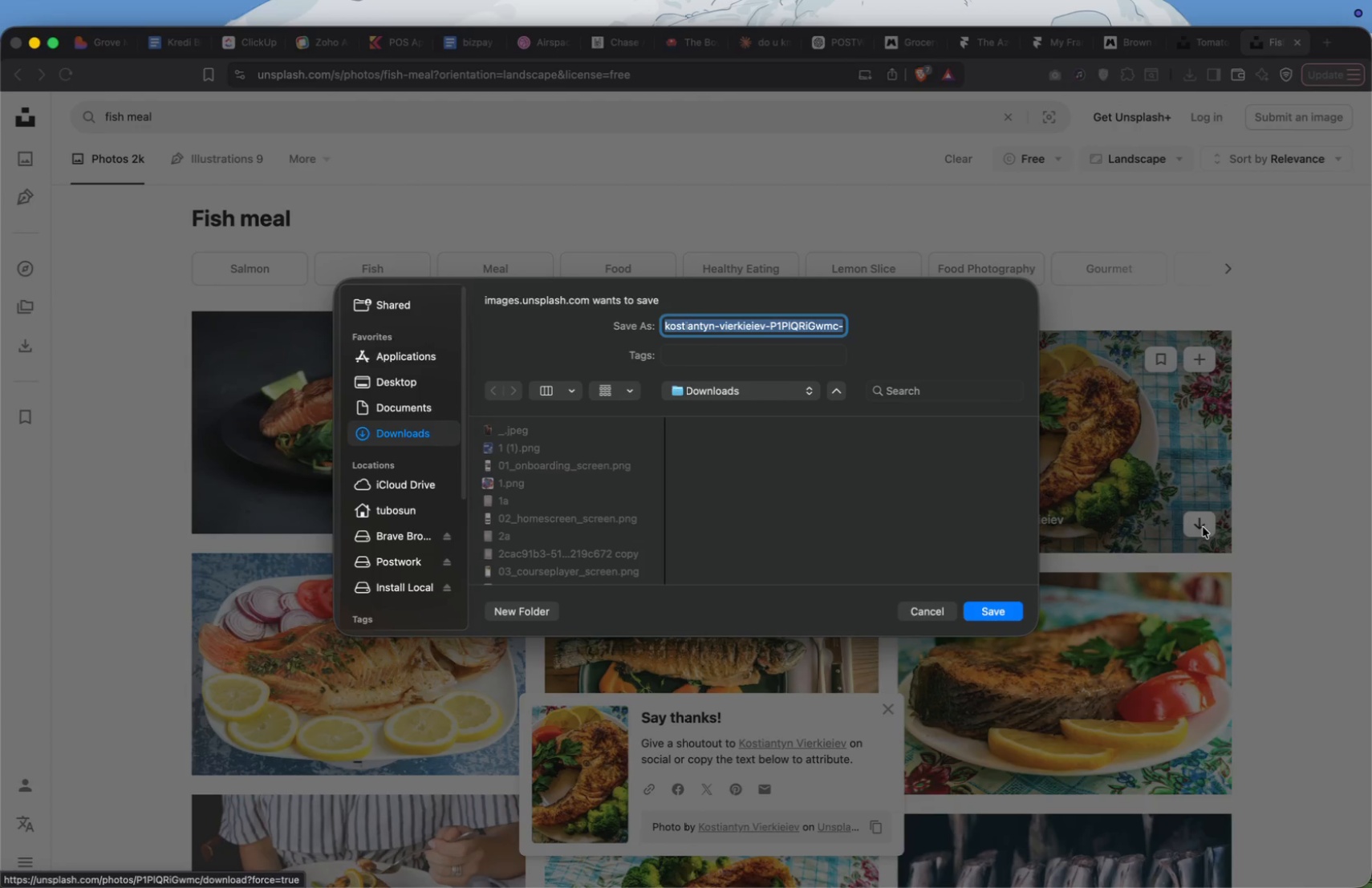 
left_click([996, 616])
 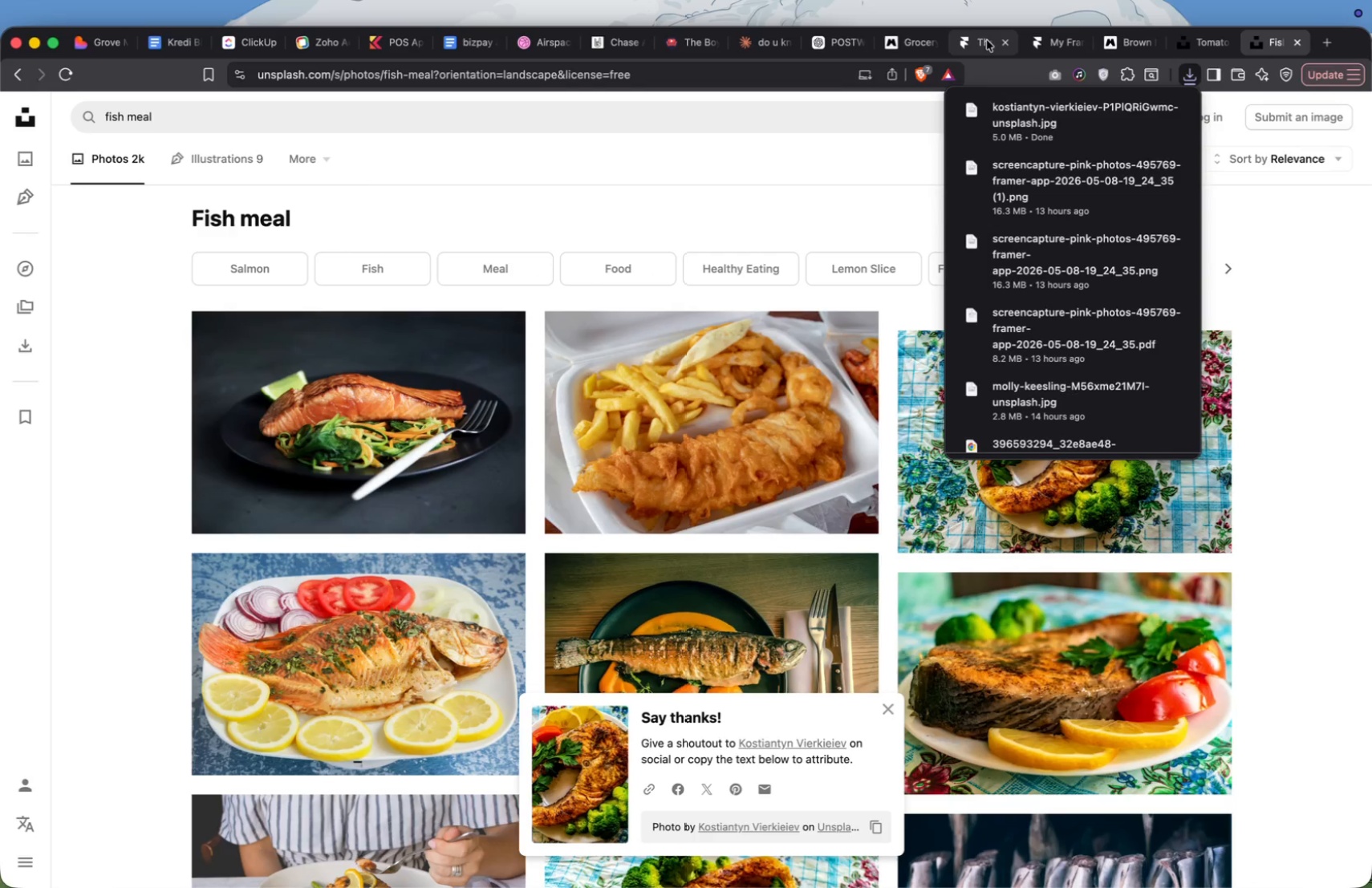 
left_click([983, 41])
 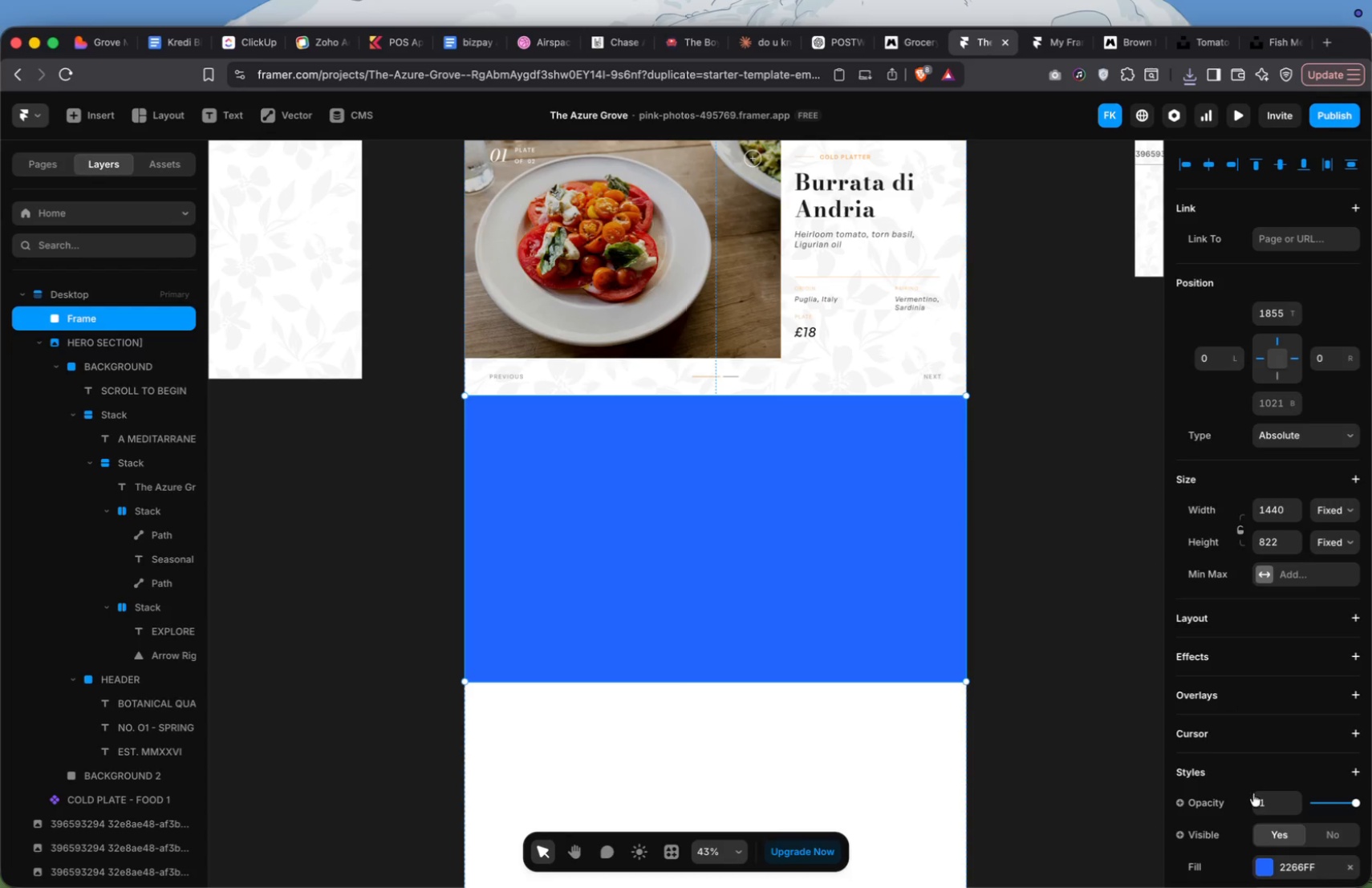 
left_click([1265, 870])
 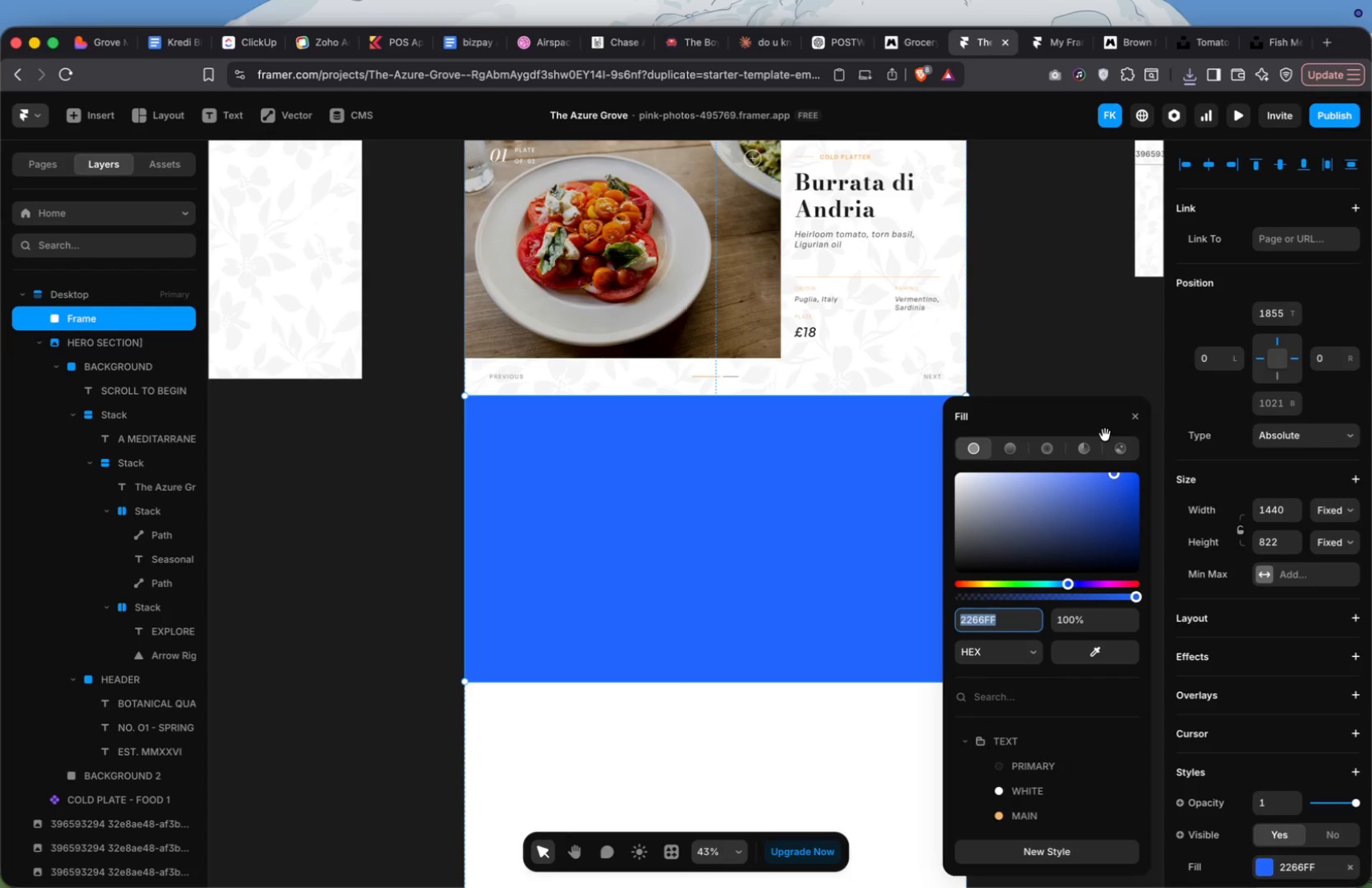 
left_click([1120, 449])
 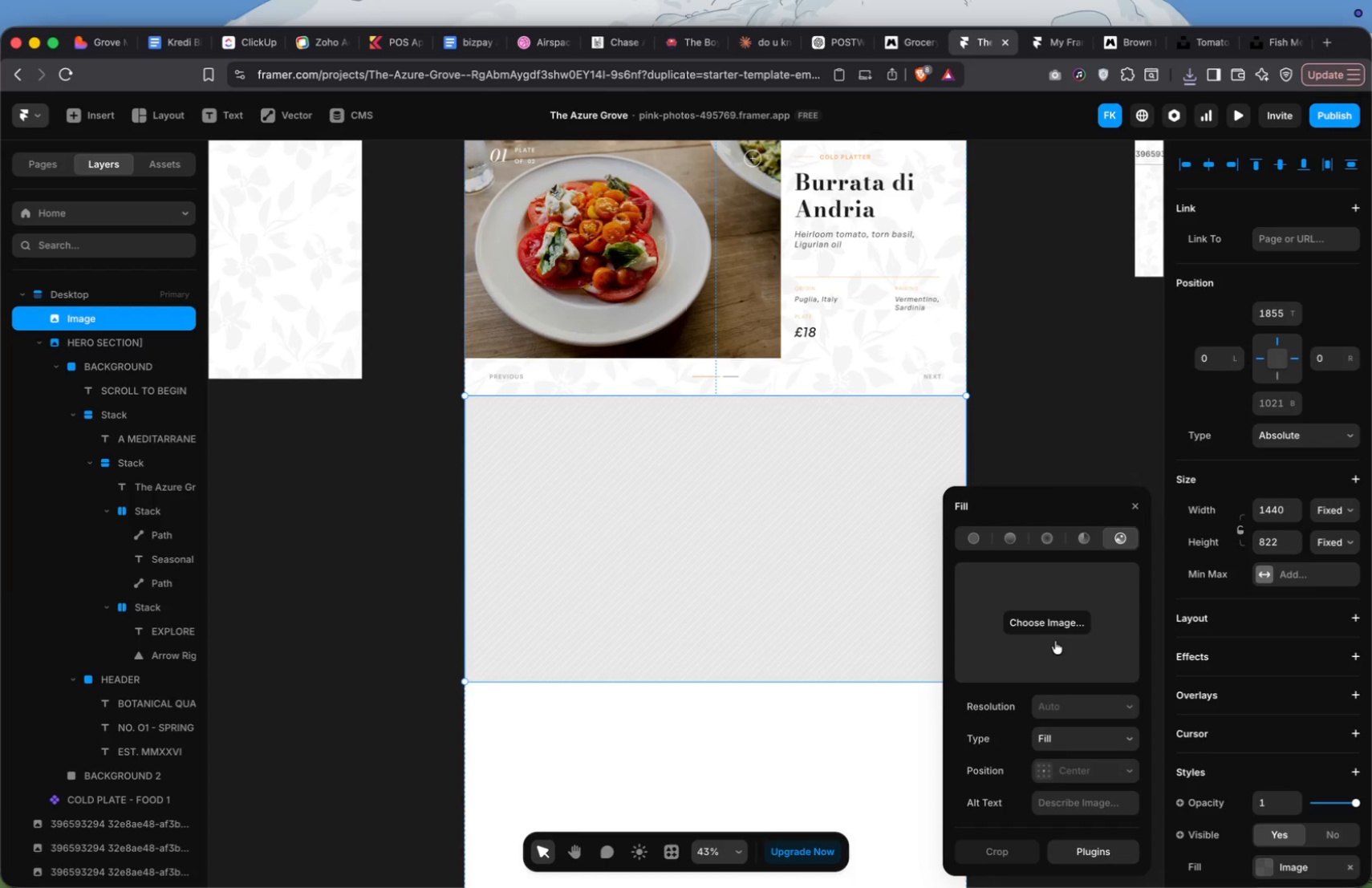 
left_click([1053, 628])
 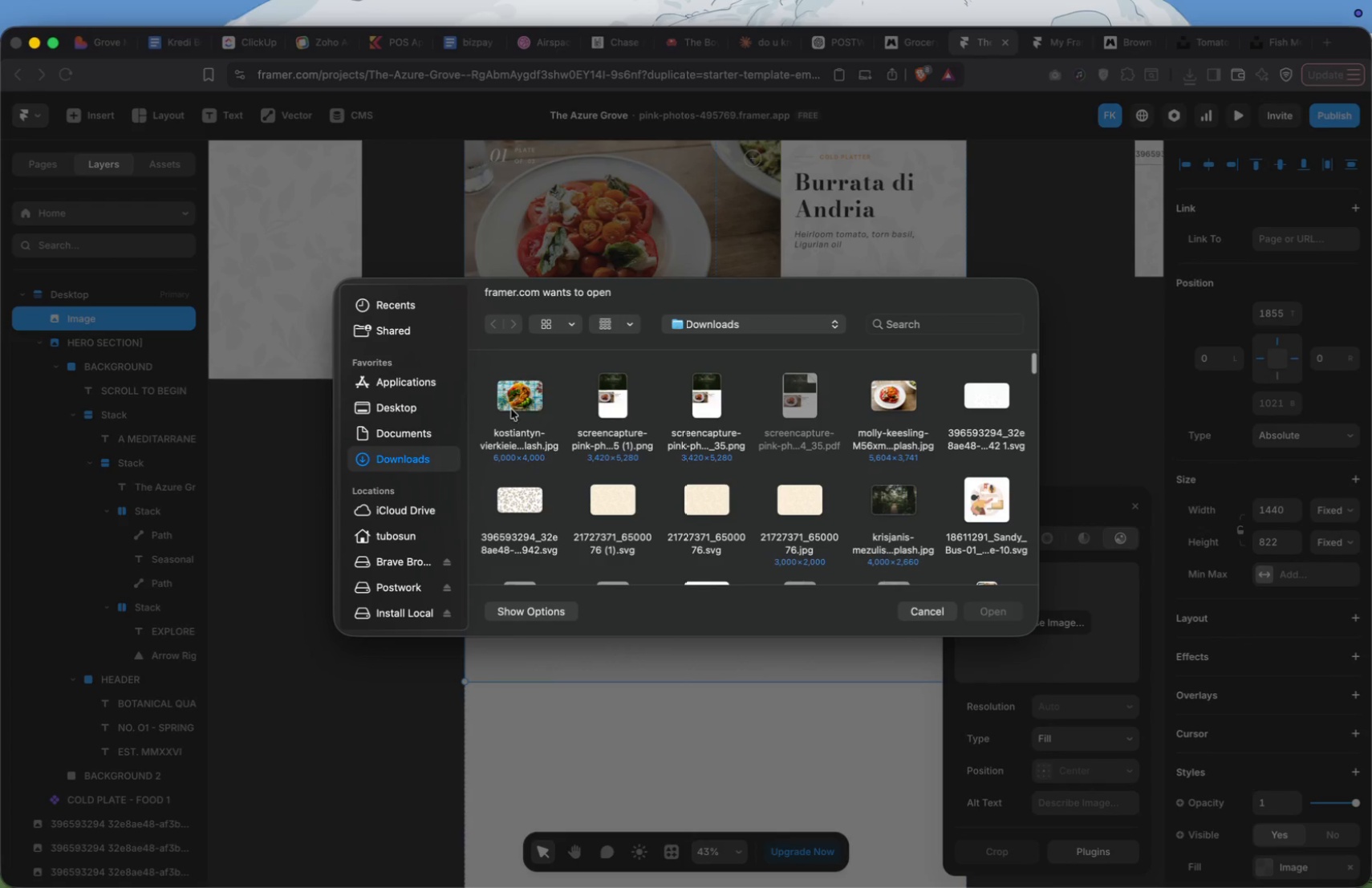 
left_click([508, 398])
 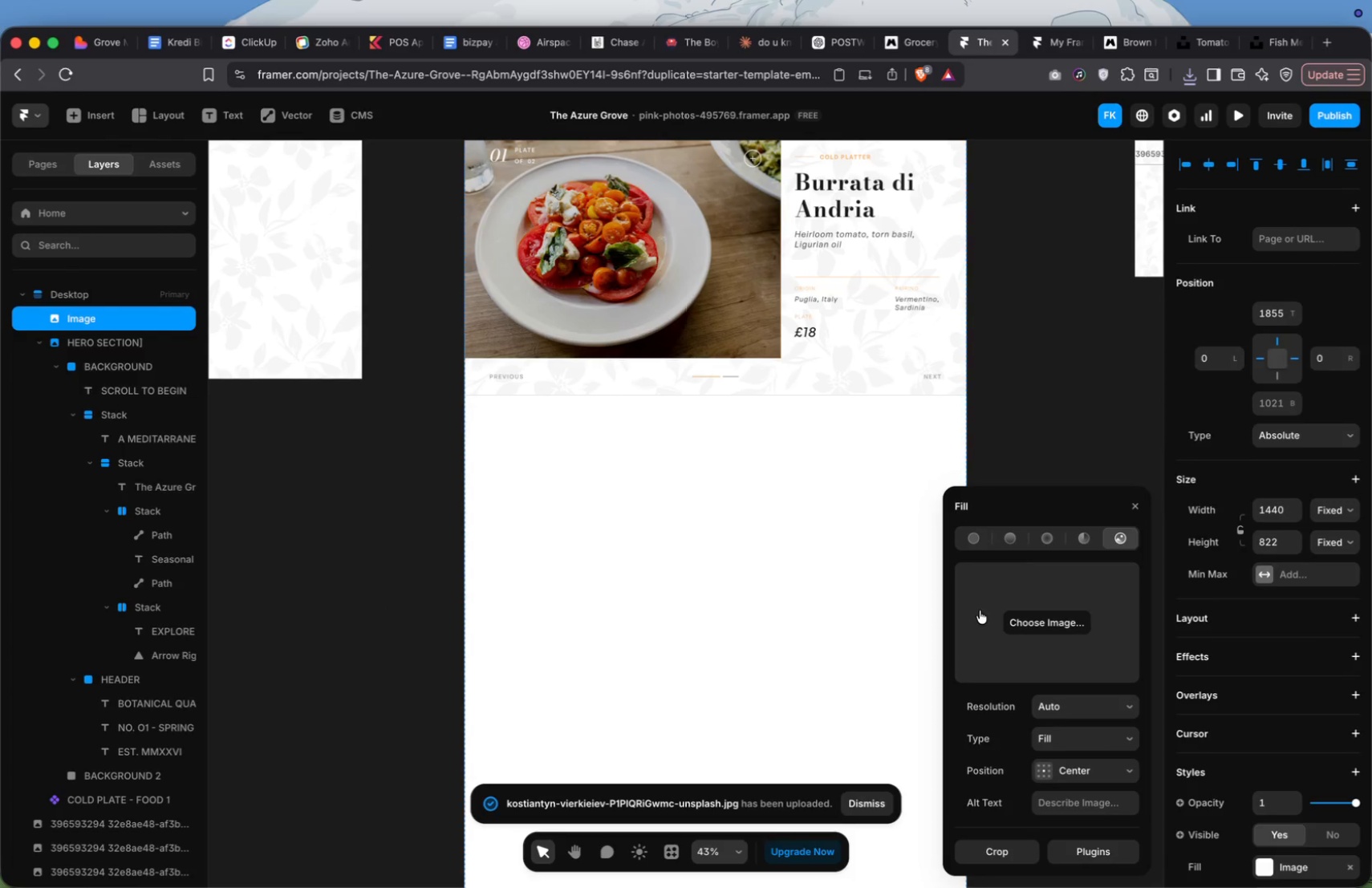 
wait(12.5)
 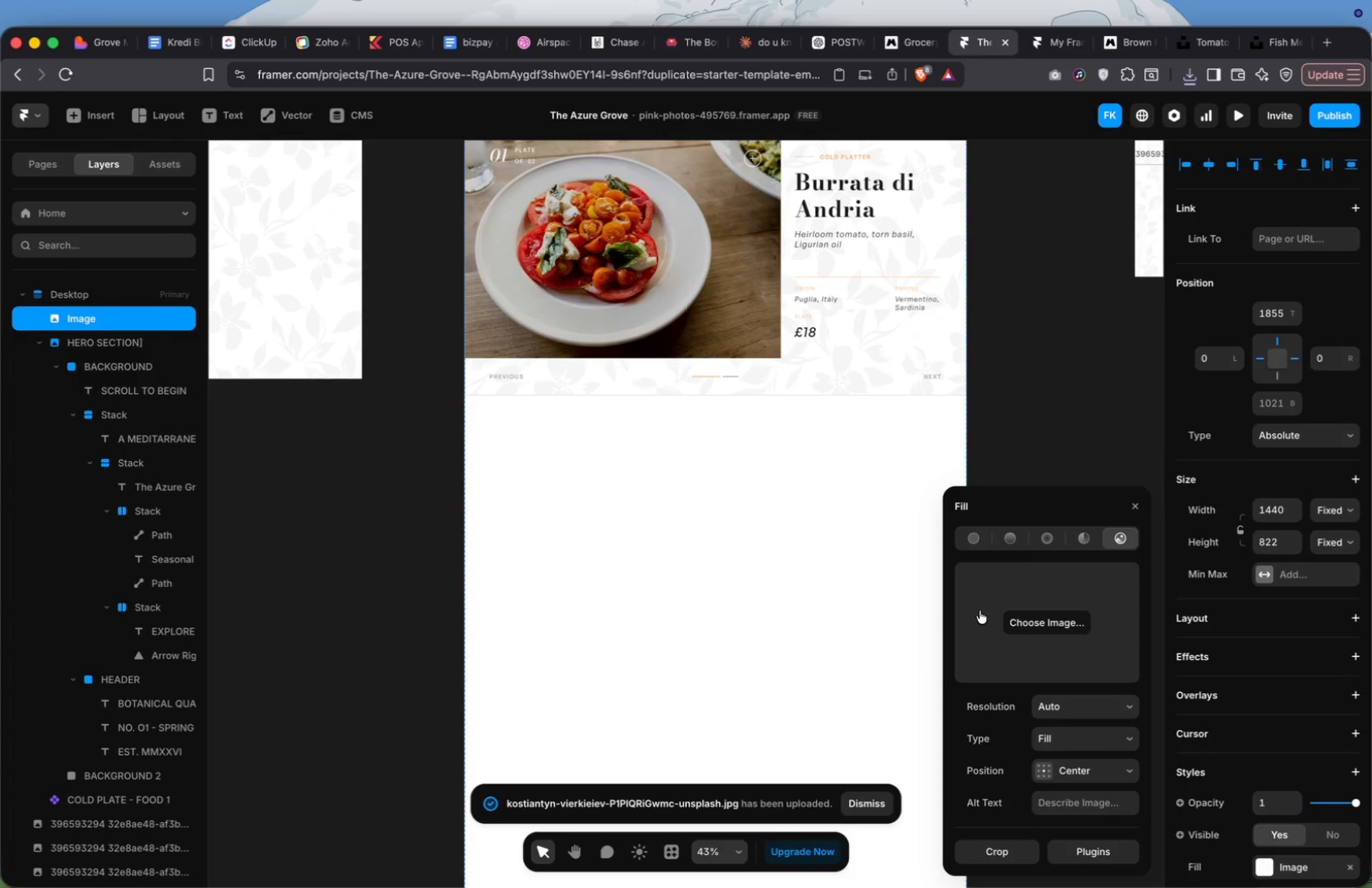 
left_click([1018, 422])
 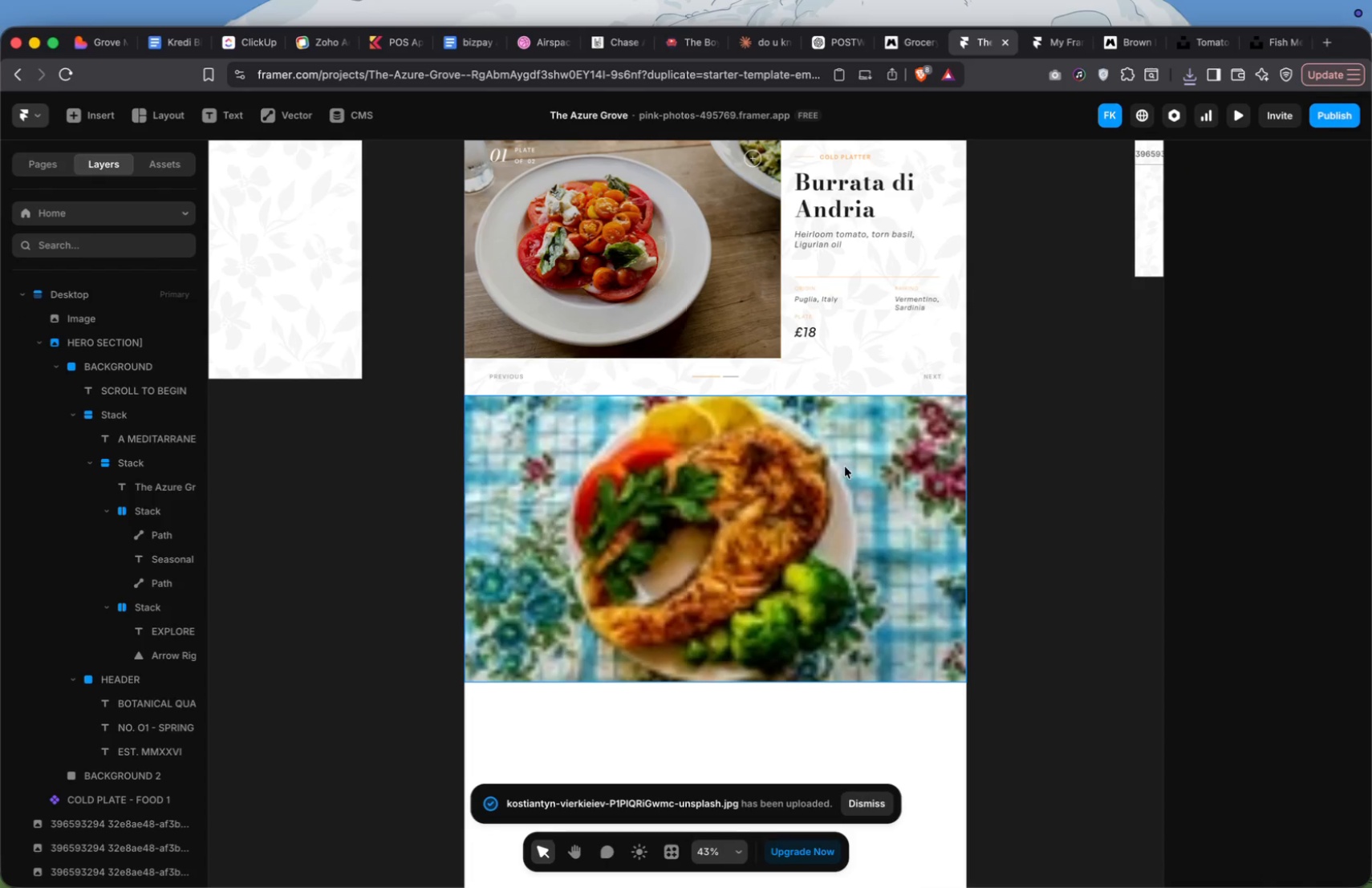 
left_click([845, 467])
 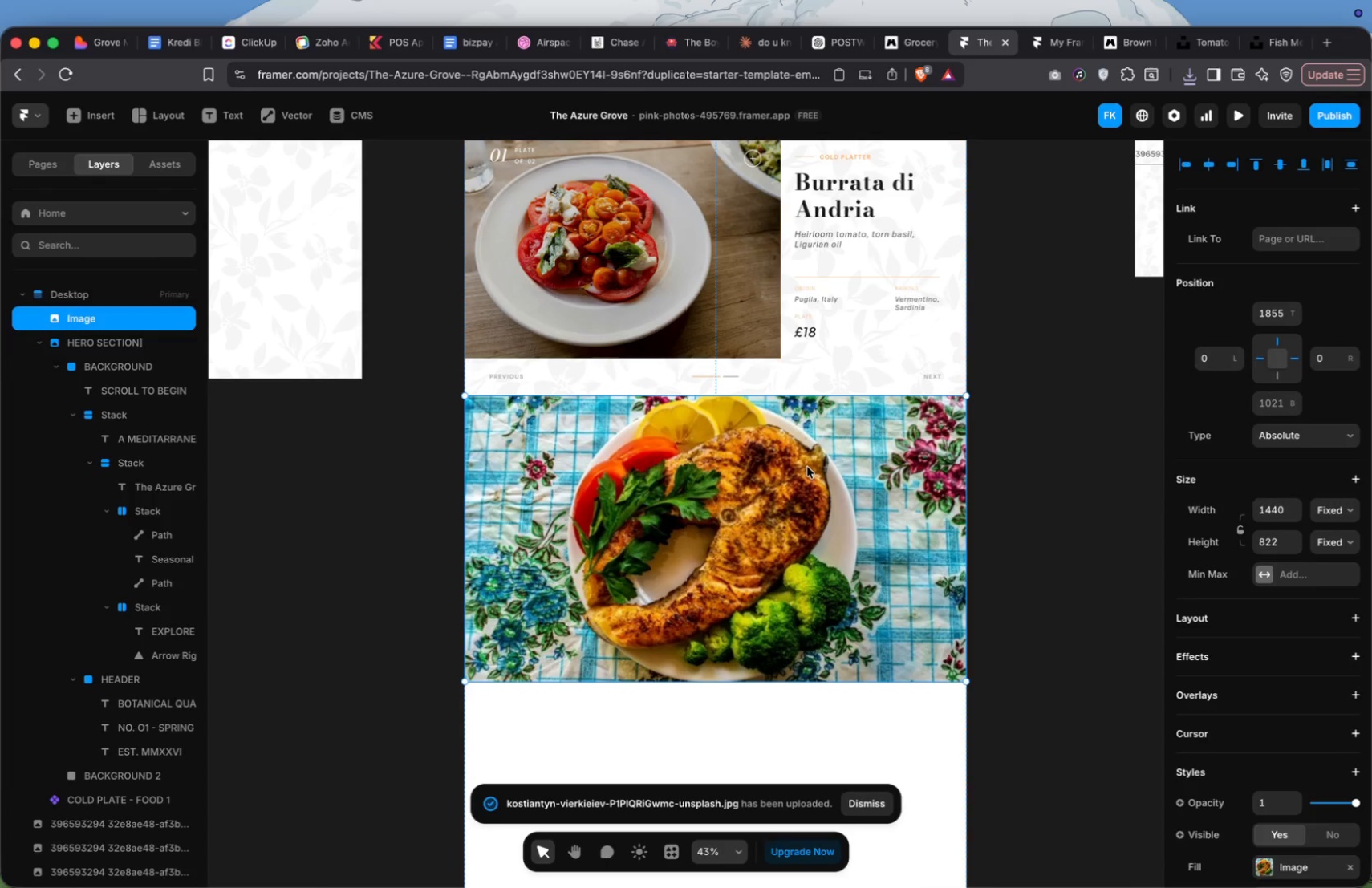 
scroll: coordinate [807, 467], scroll_direction: down, amount: 11.0
 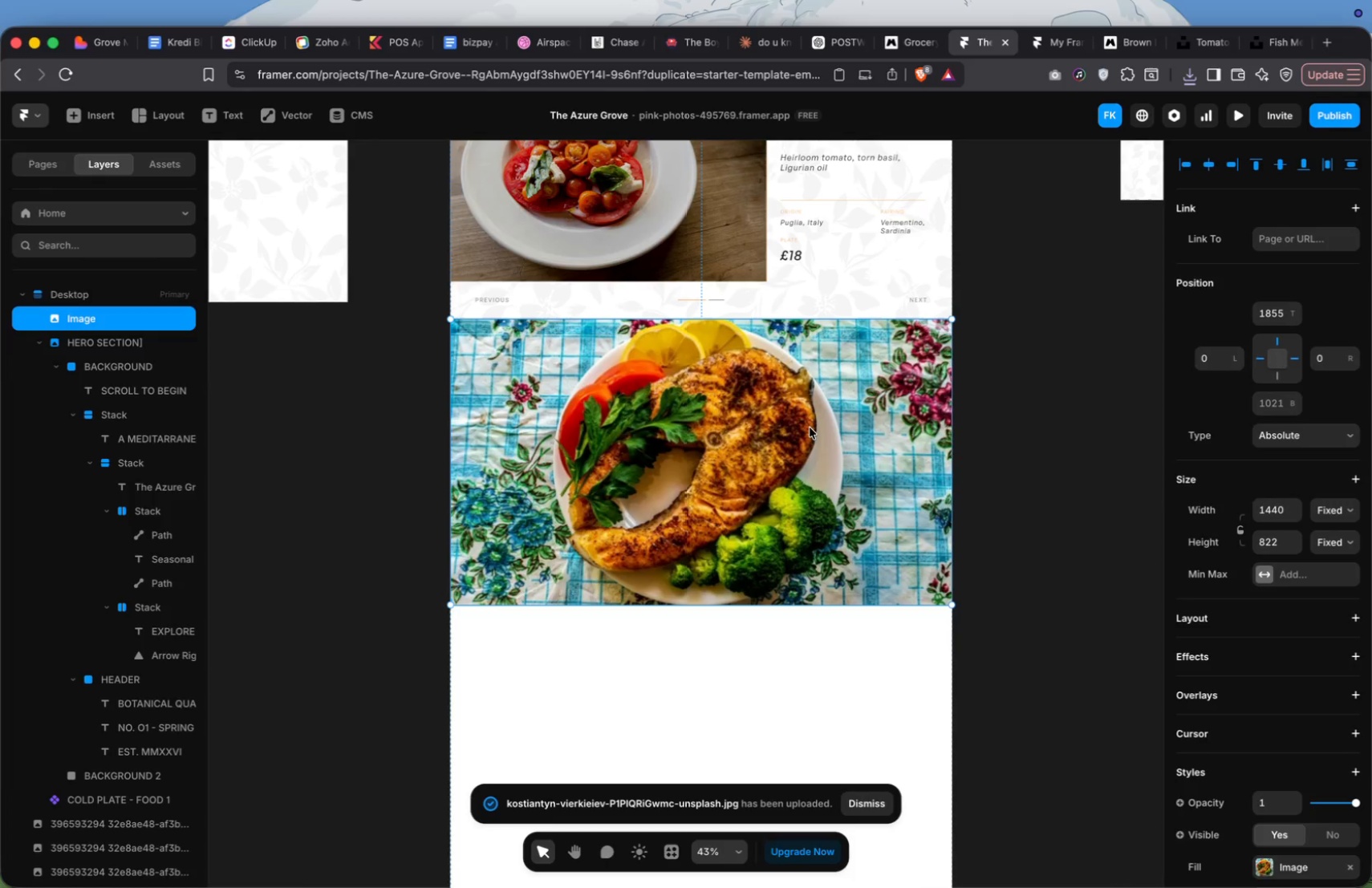 
hold_key(key=OptionLeft, duration=1.15)
left_click_drag(start_coordinate=[810, 424], to_coordinate=[761, 723])
 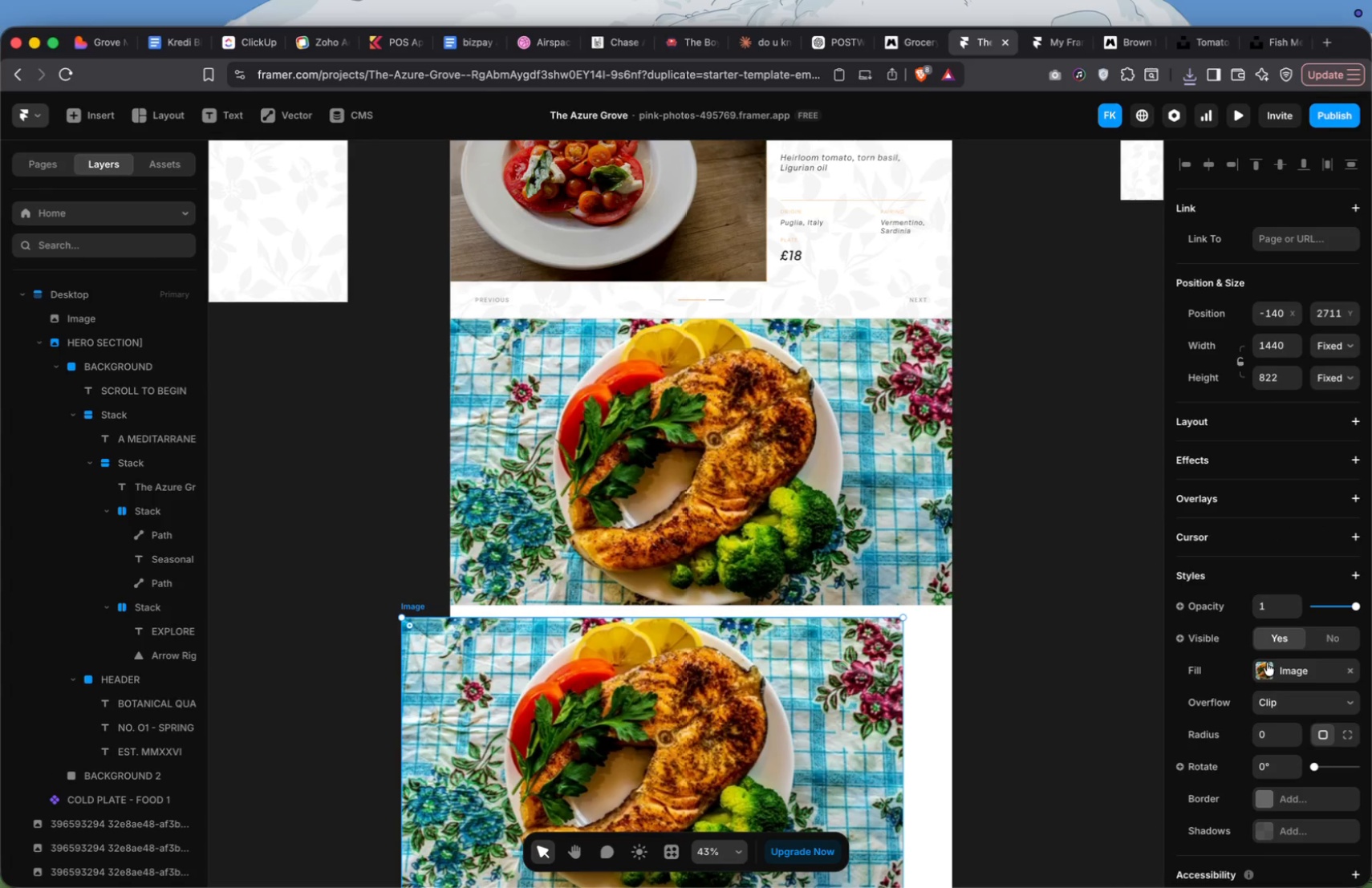 
left_click([1267, 669])
 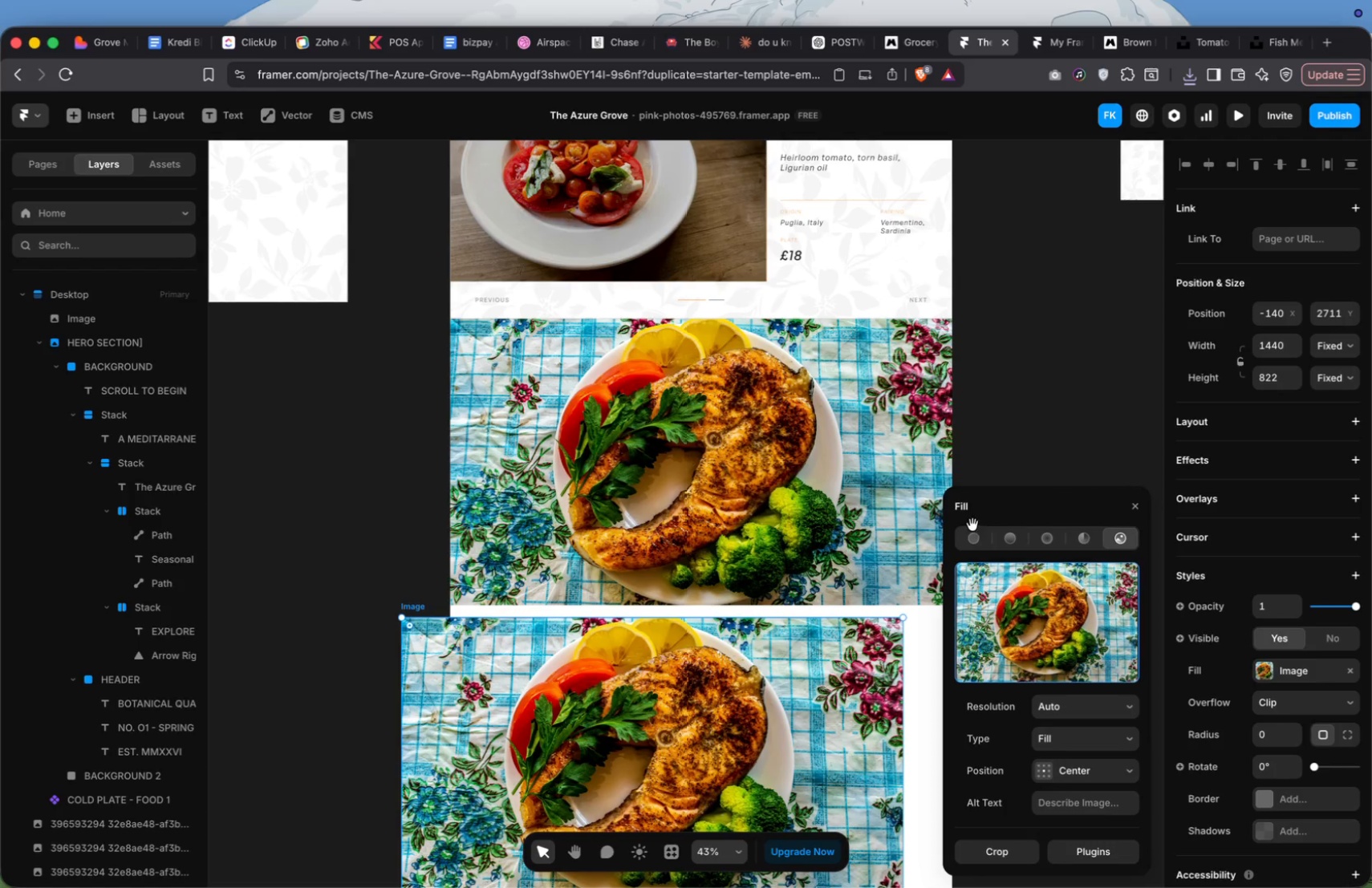 
left_click([974, 535])
 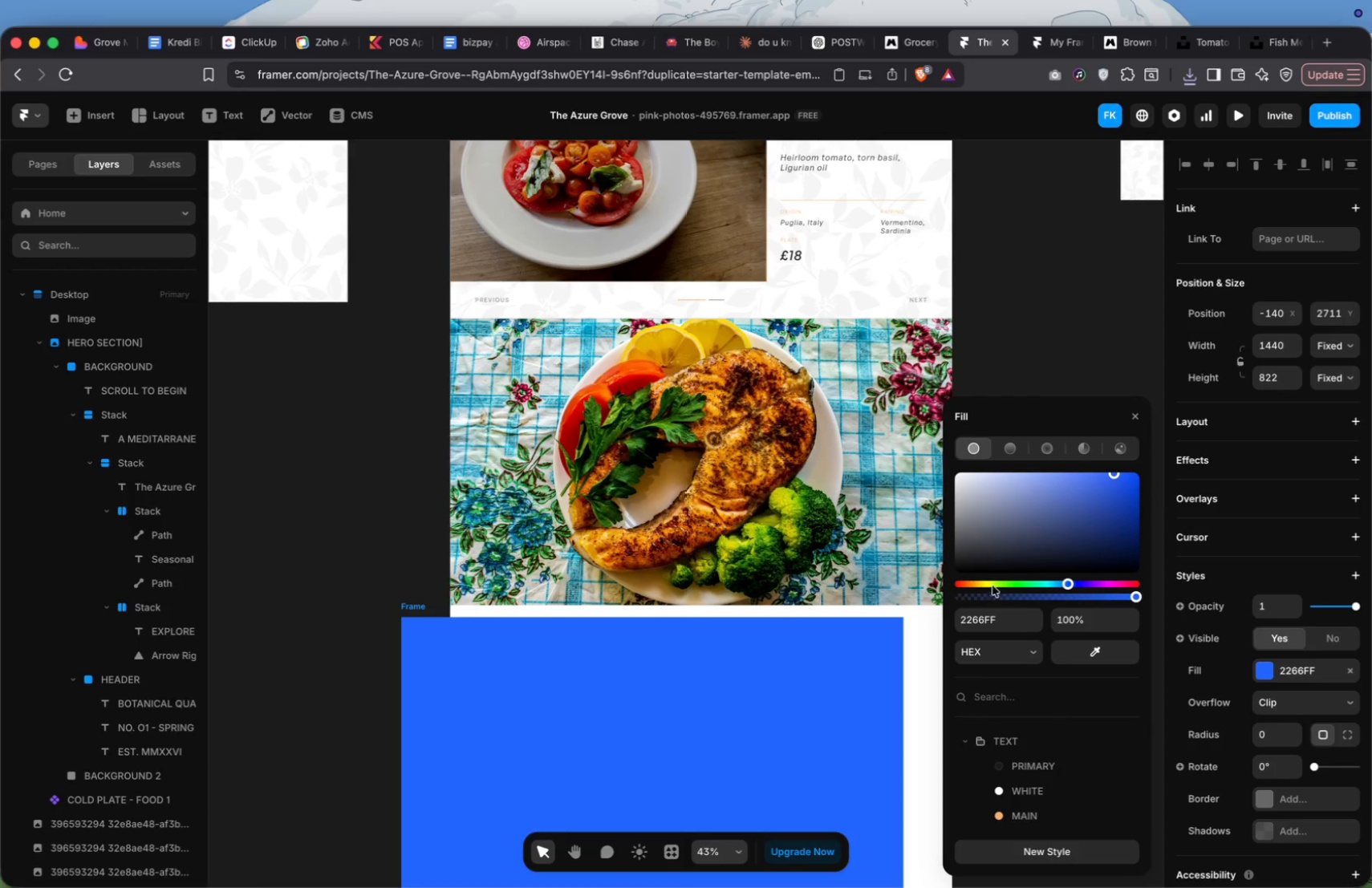 
left_click_drag(start_coordinate=[999, 561], to_coordinate=[873, 689])
 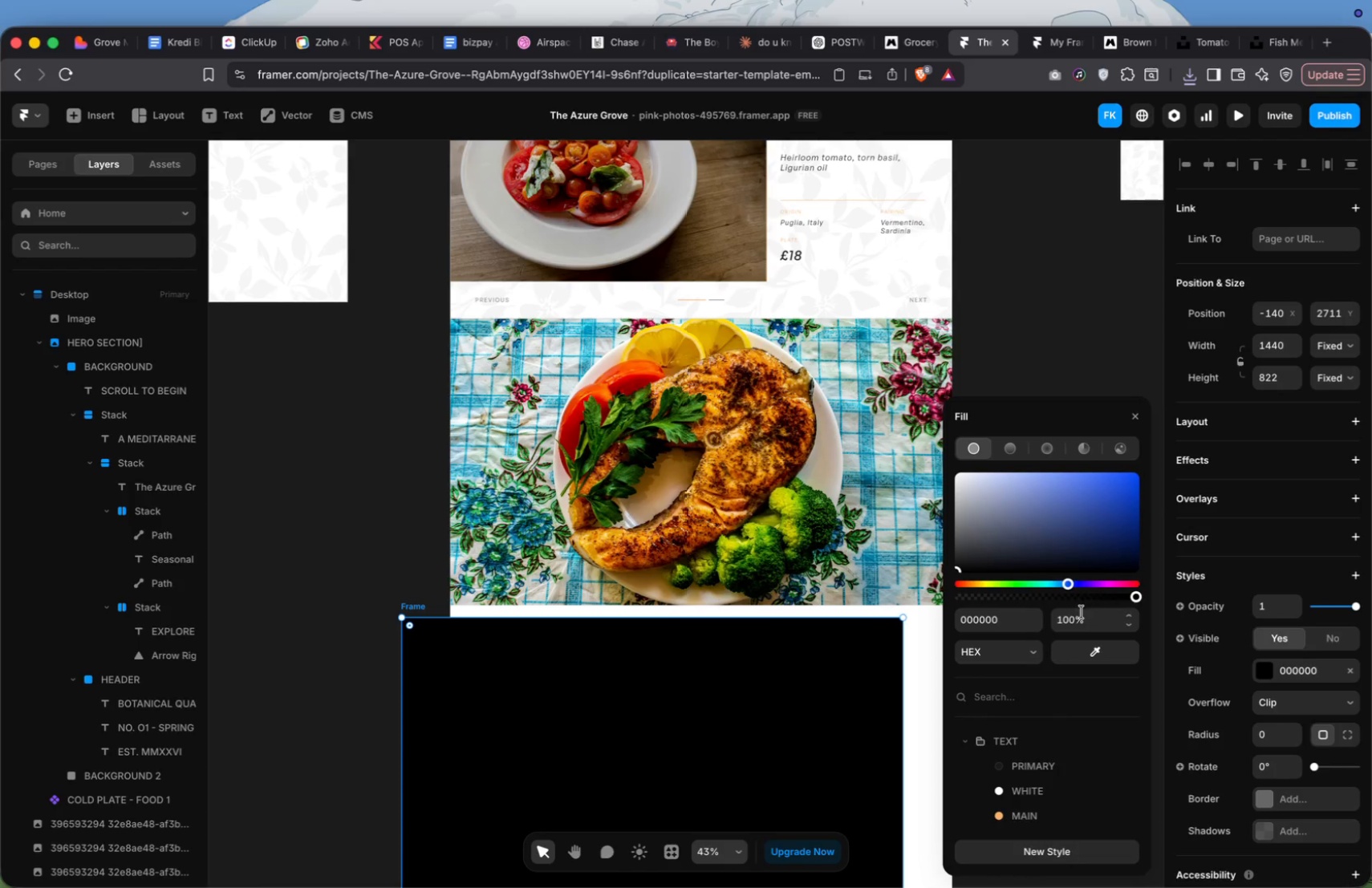 
left_click([1084, 614])
 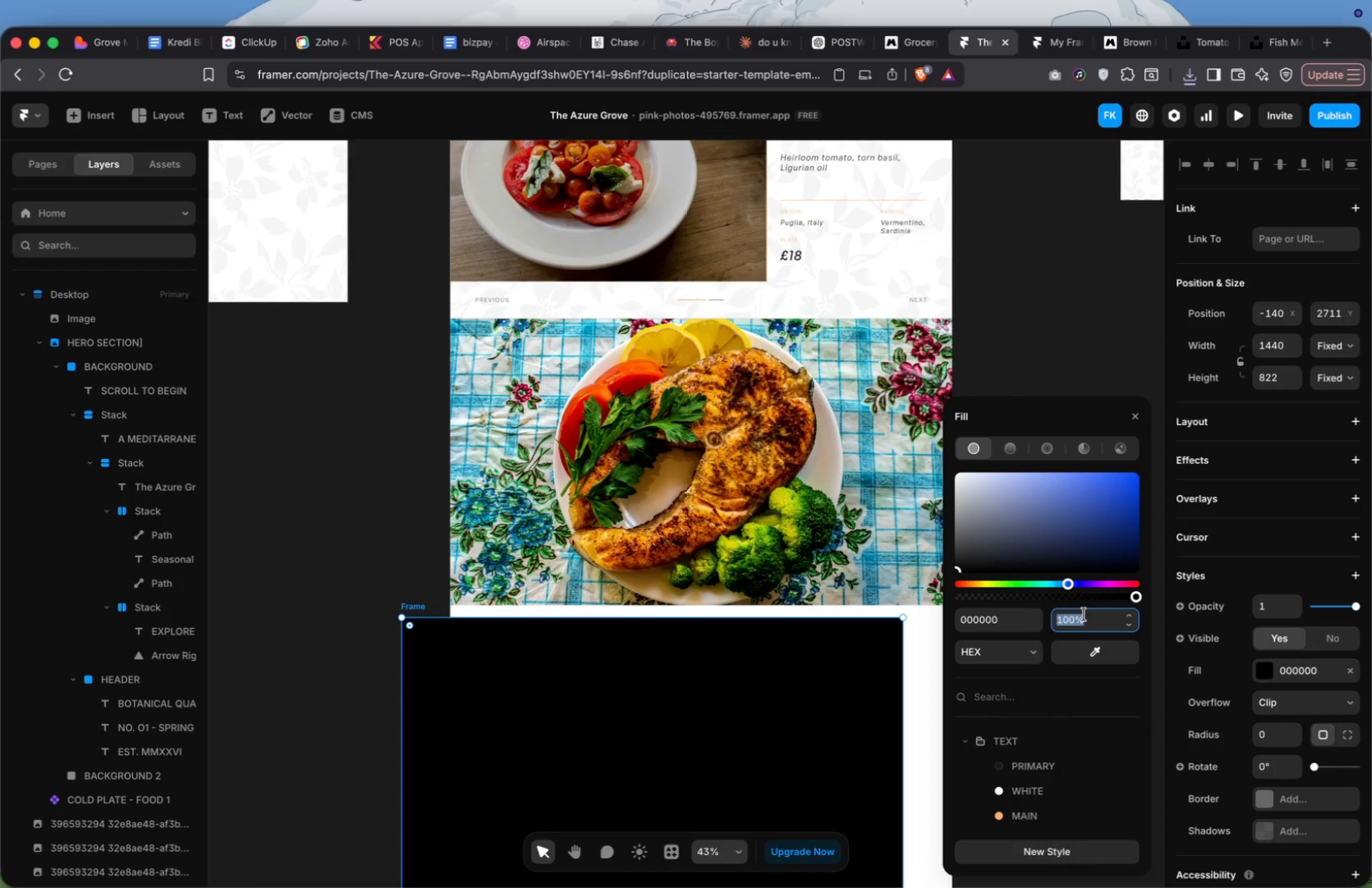 
type(20)
 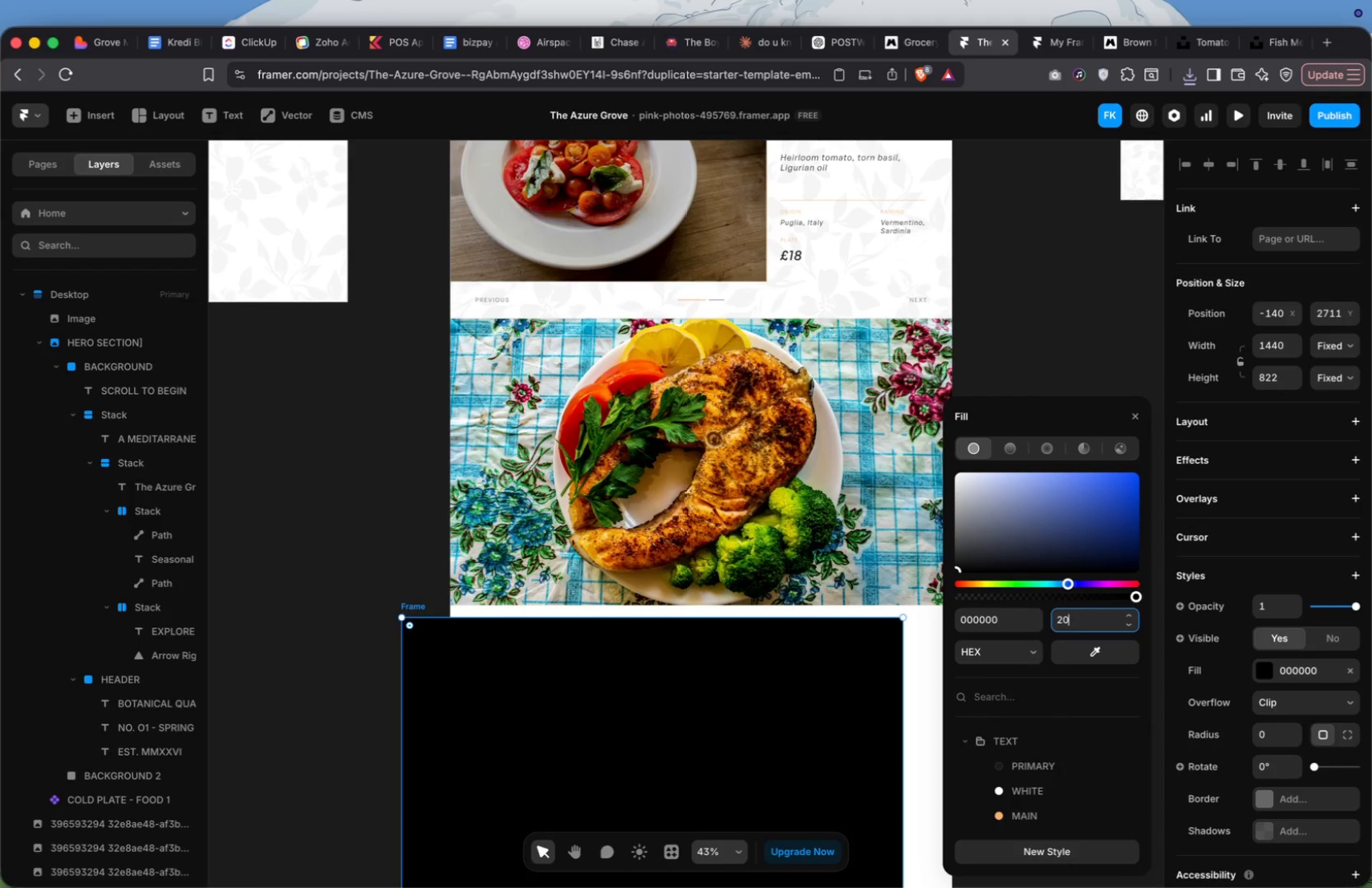 
key(Enter)
 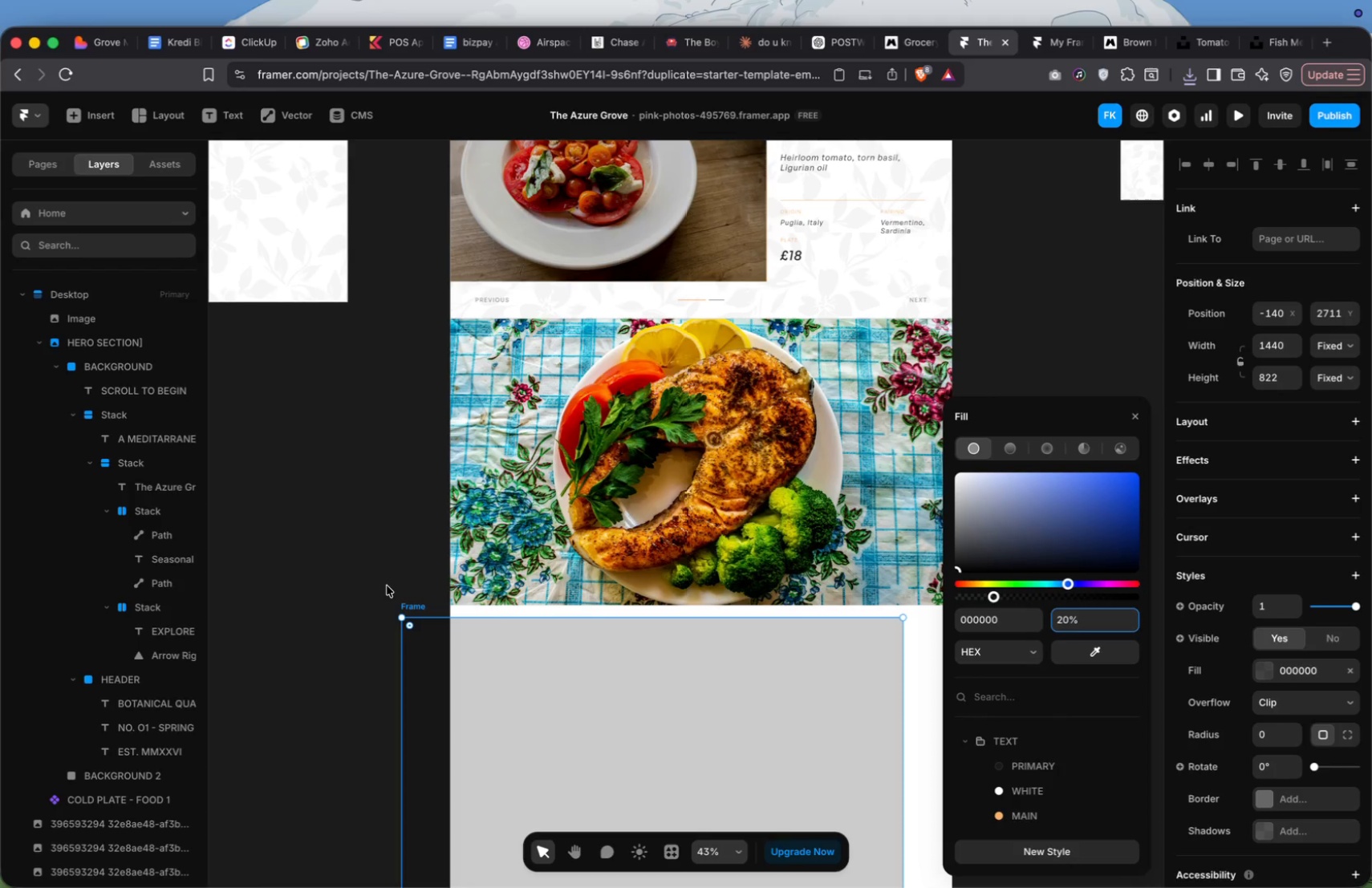 
double_click([407, 605])
 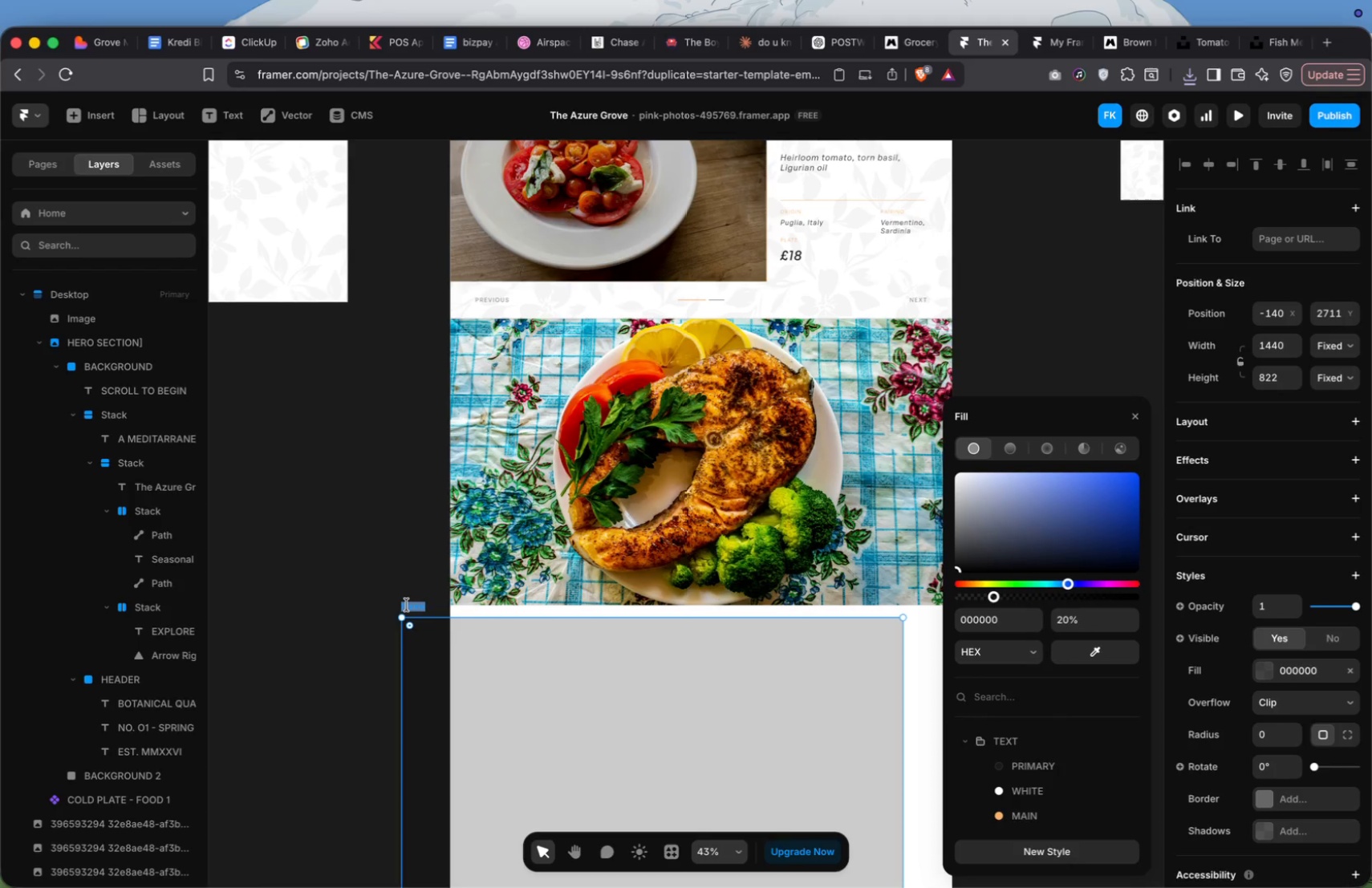 
type(BACKGROUND)
 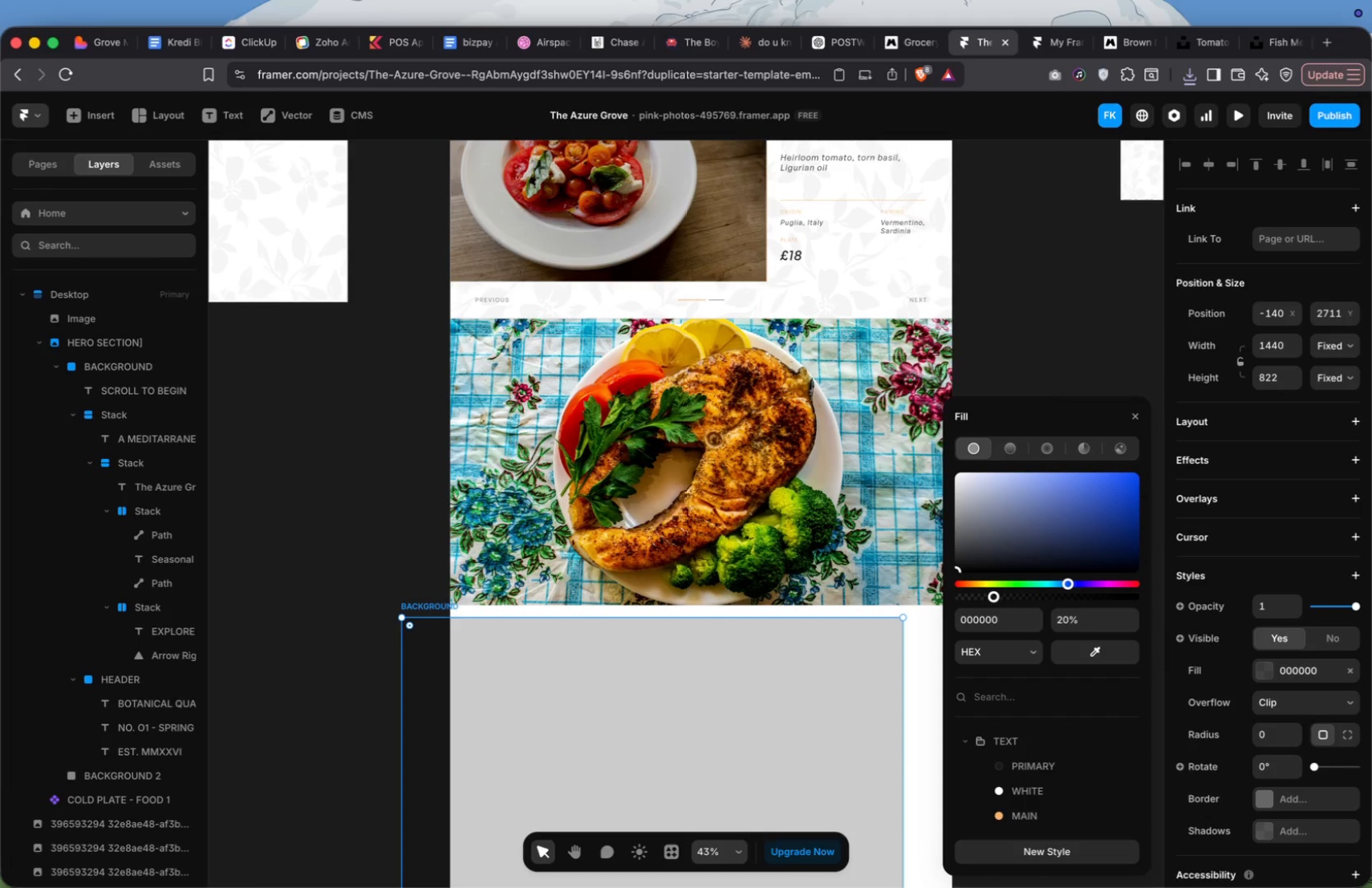 
key(Enter)
 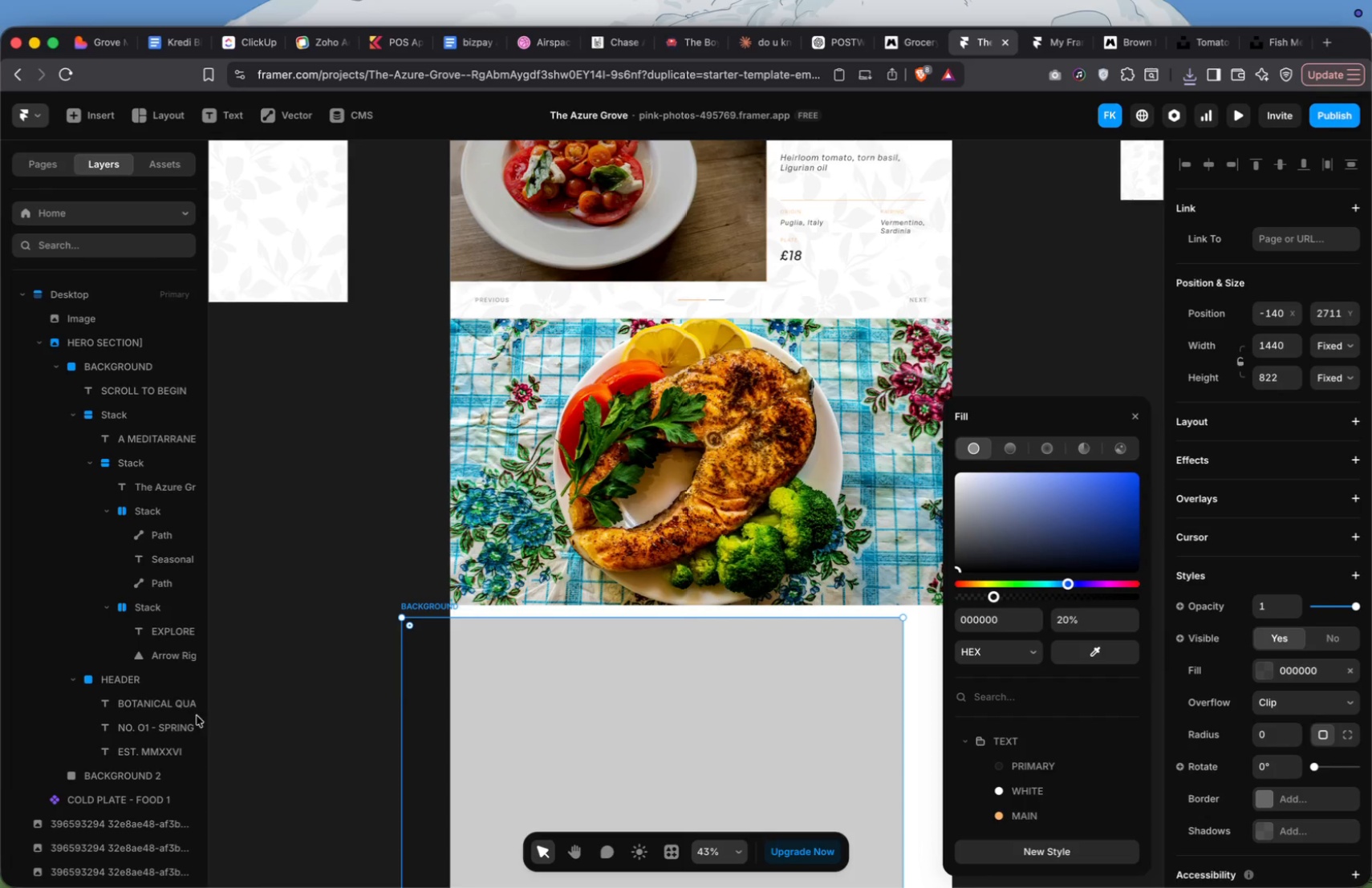 
left_click_drag(start_coordinate=[443, 669], to_coordinate=[496, 383])
 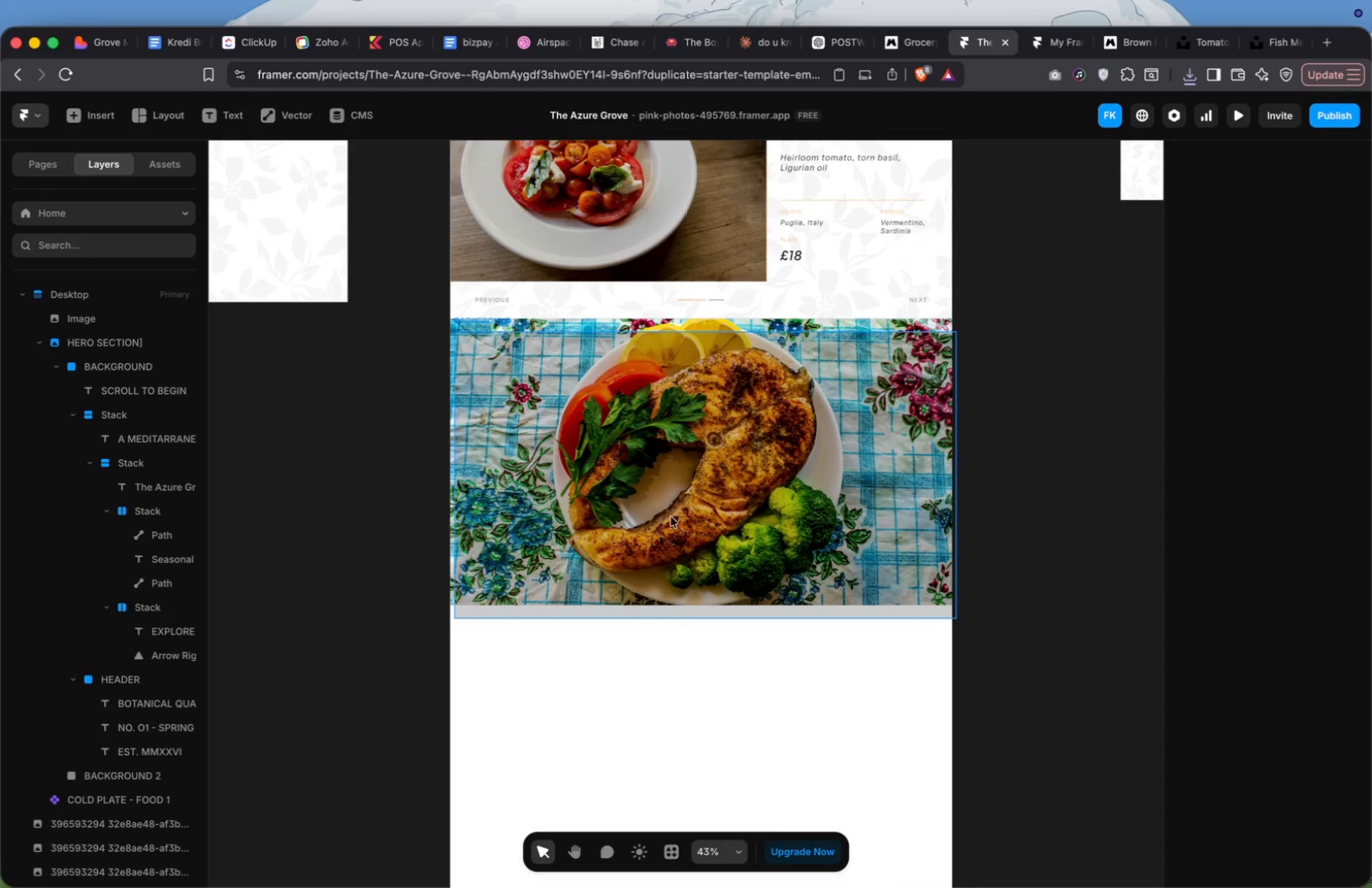 
left_click_drag(start_coordinate=[622, 451], to_coordinate=[290, 541])
 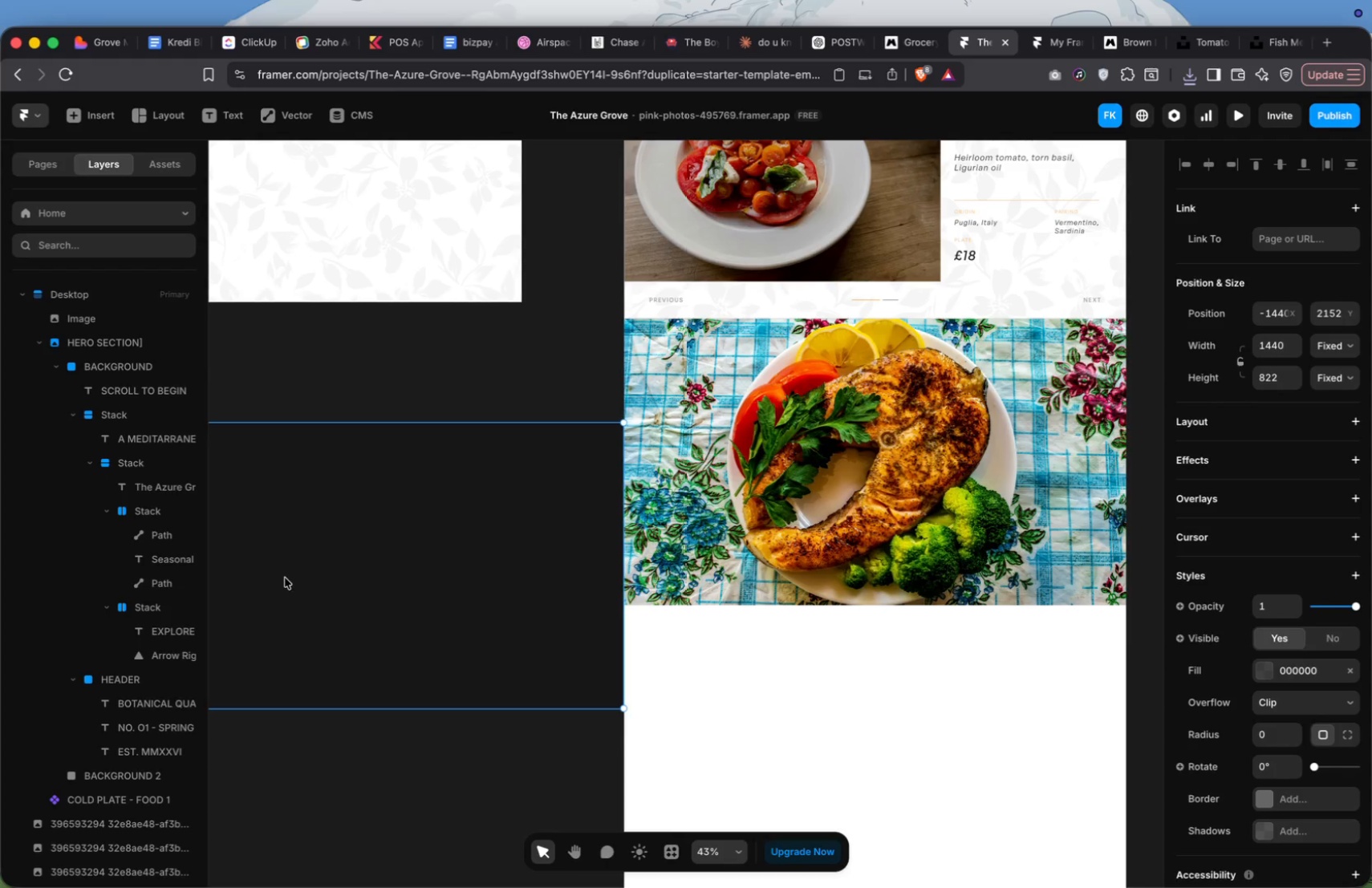 
left_click_drag(start_coordinate=[285, 578], to_coordinate=[785, 464])
 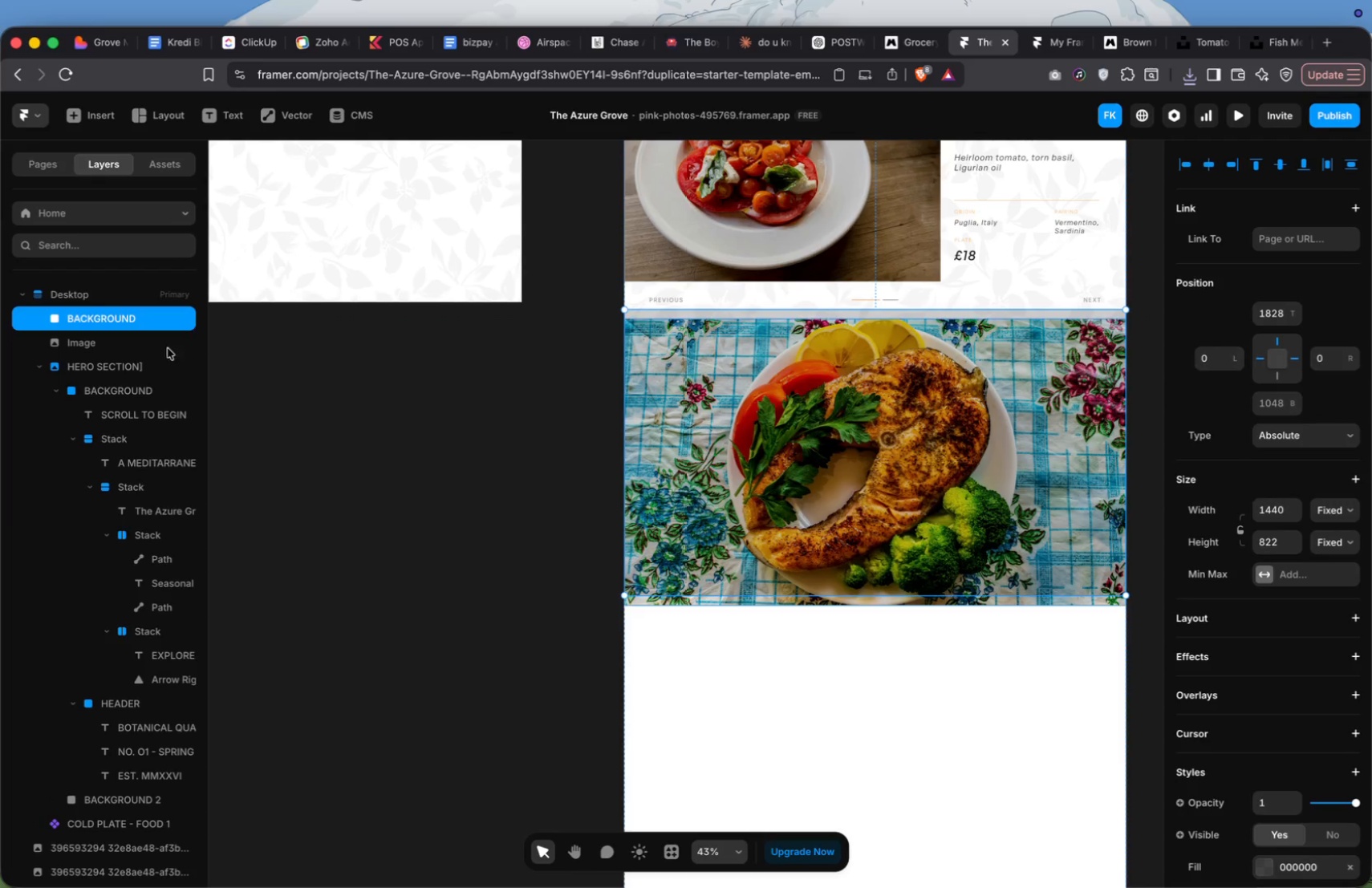 
left_click([130, 345])
 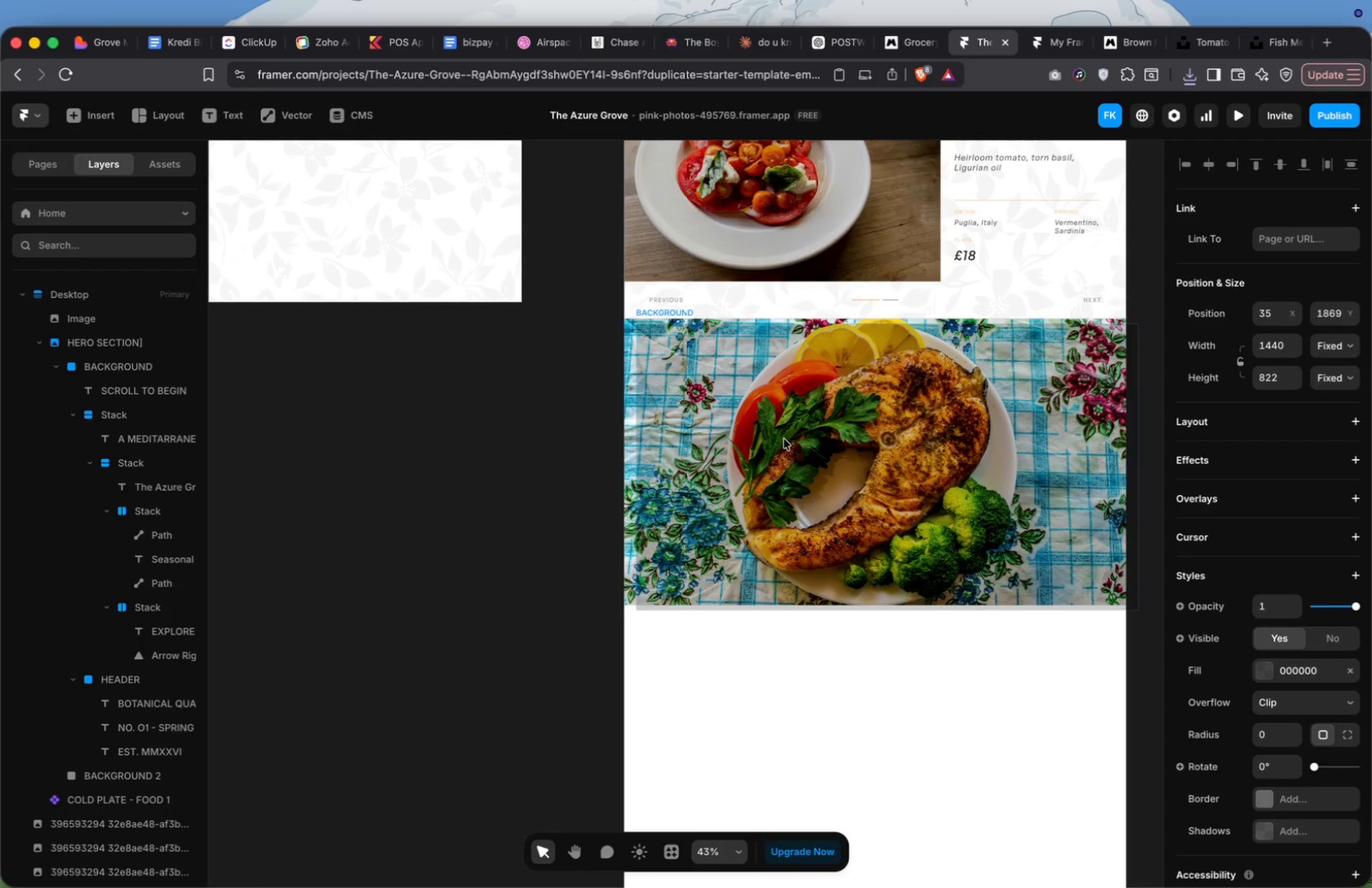 
wait(9.33)
 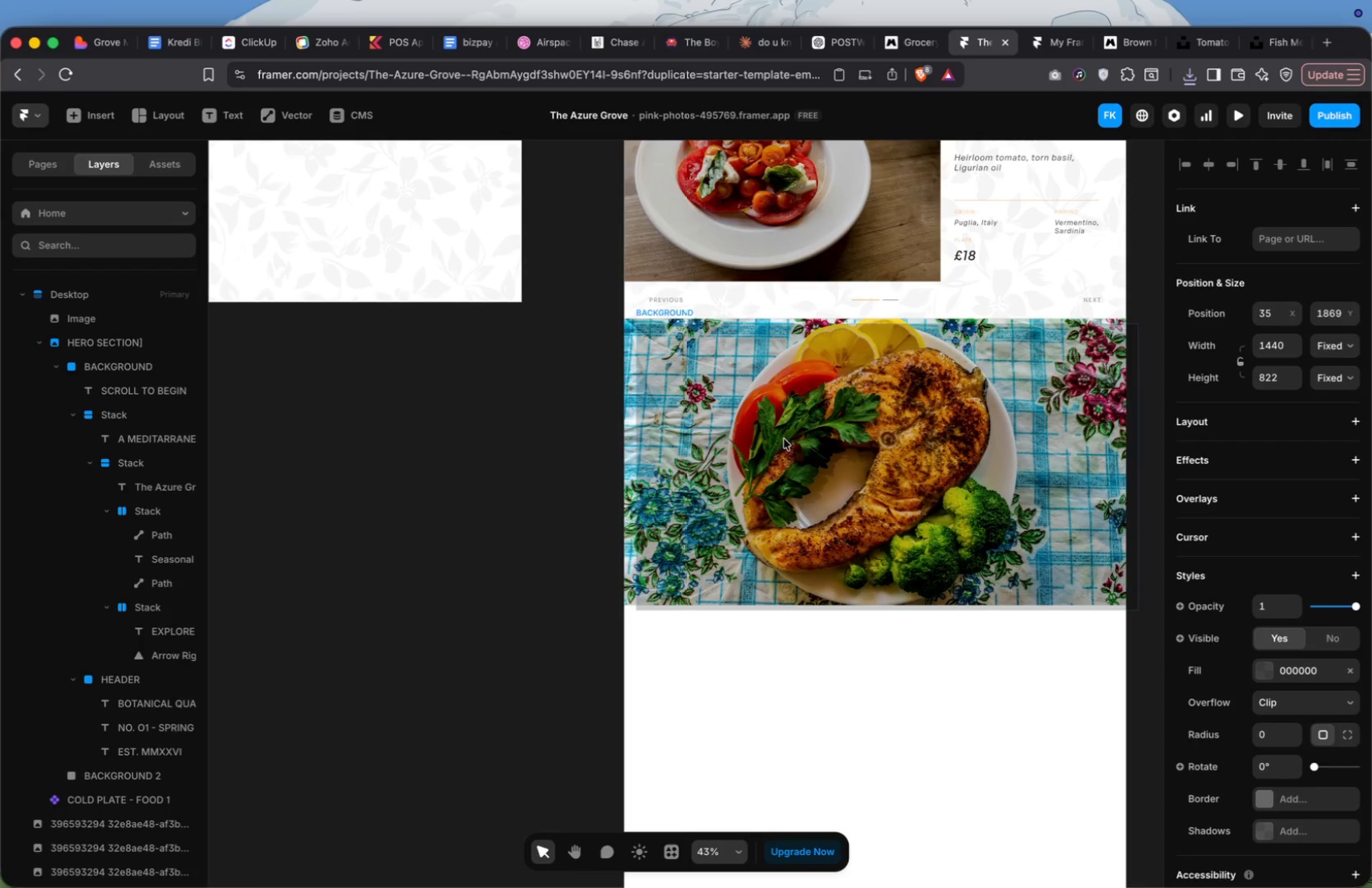 
left_click([1209, 168])
 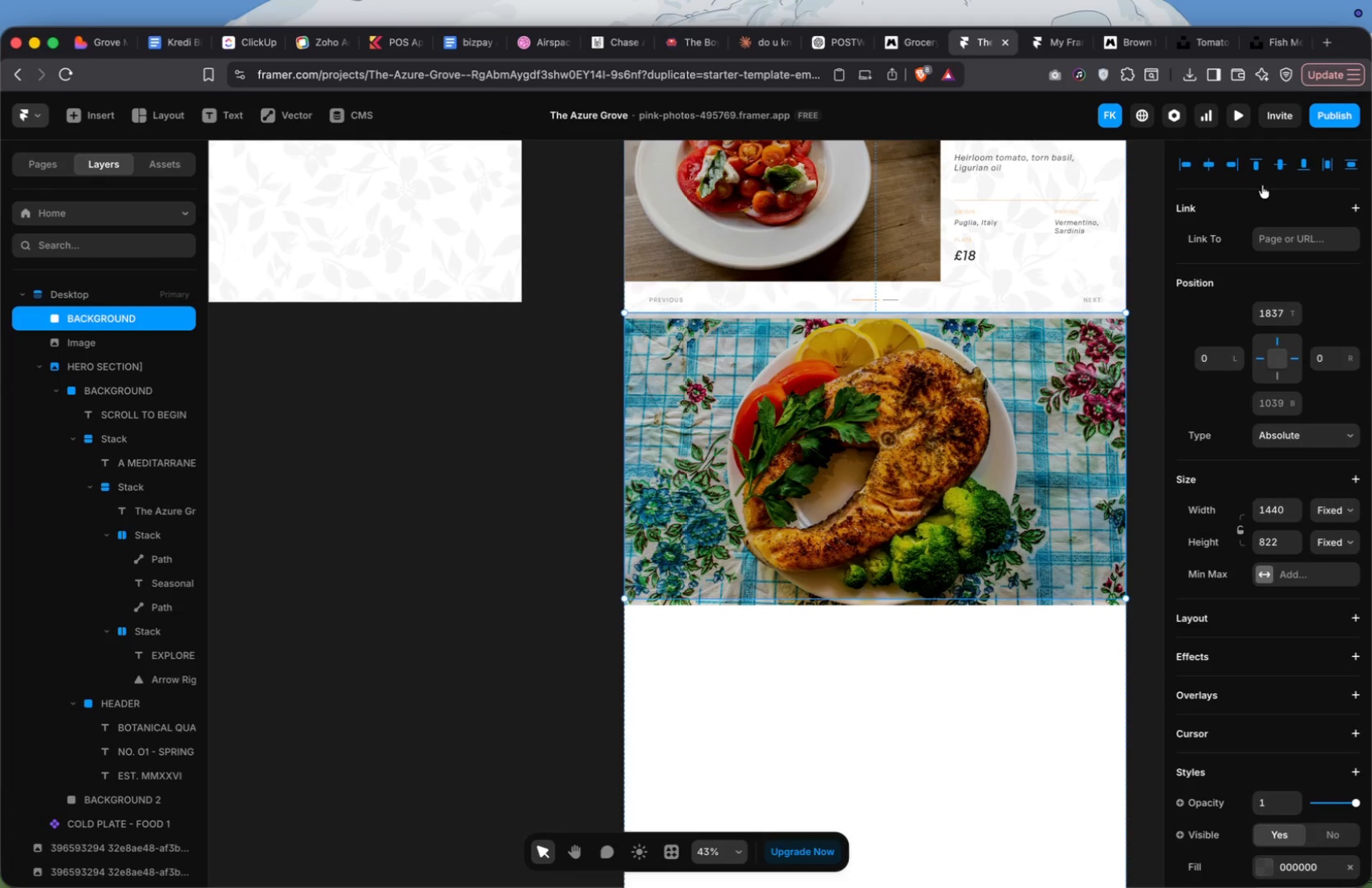 
left_click([1277, 172])
 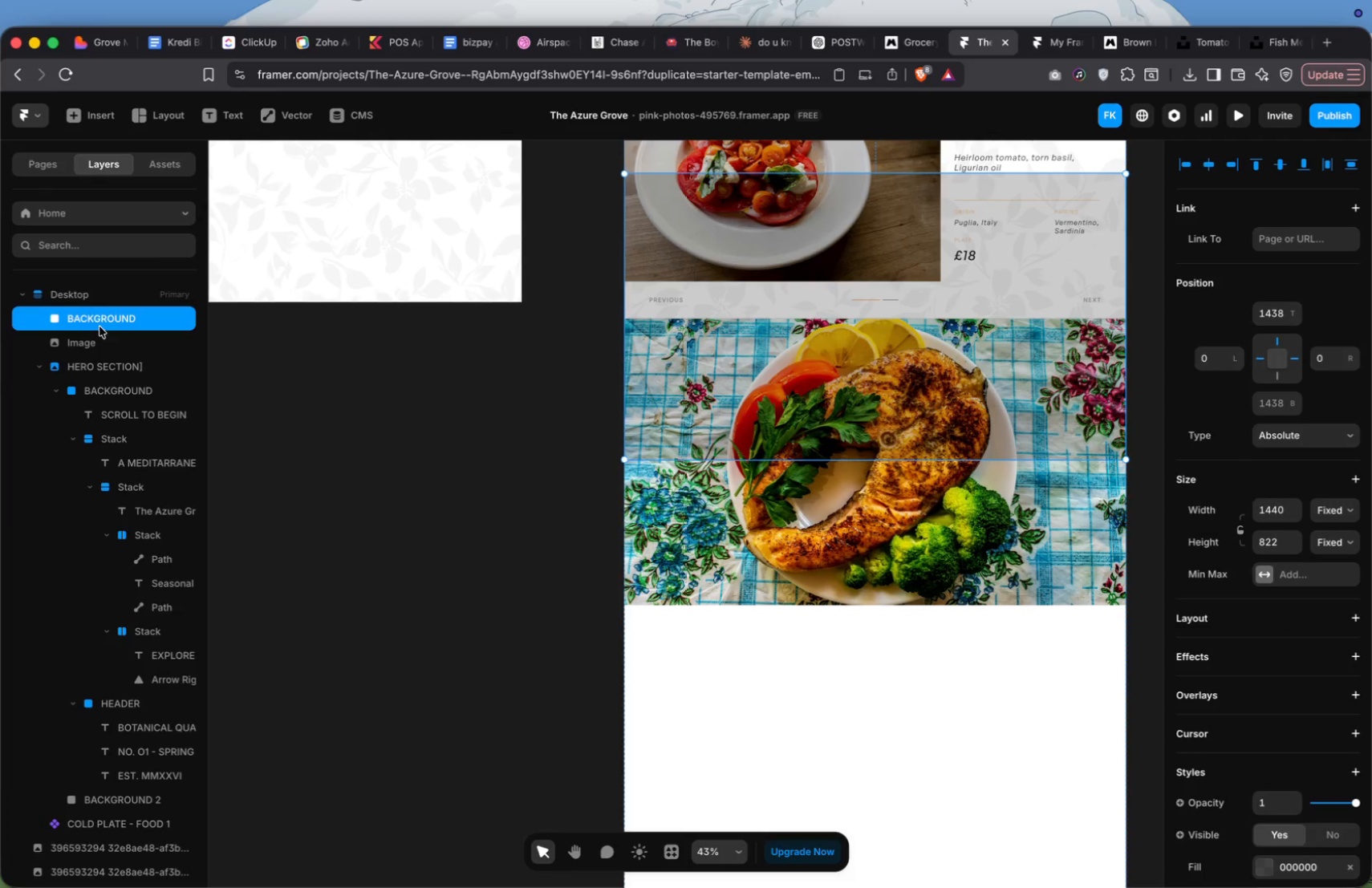 
hold_key(key=ShiftLeft, duration=0.49)
left_click([89, 336])
 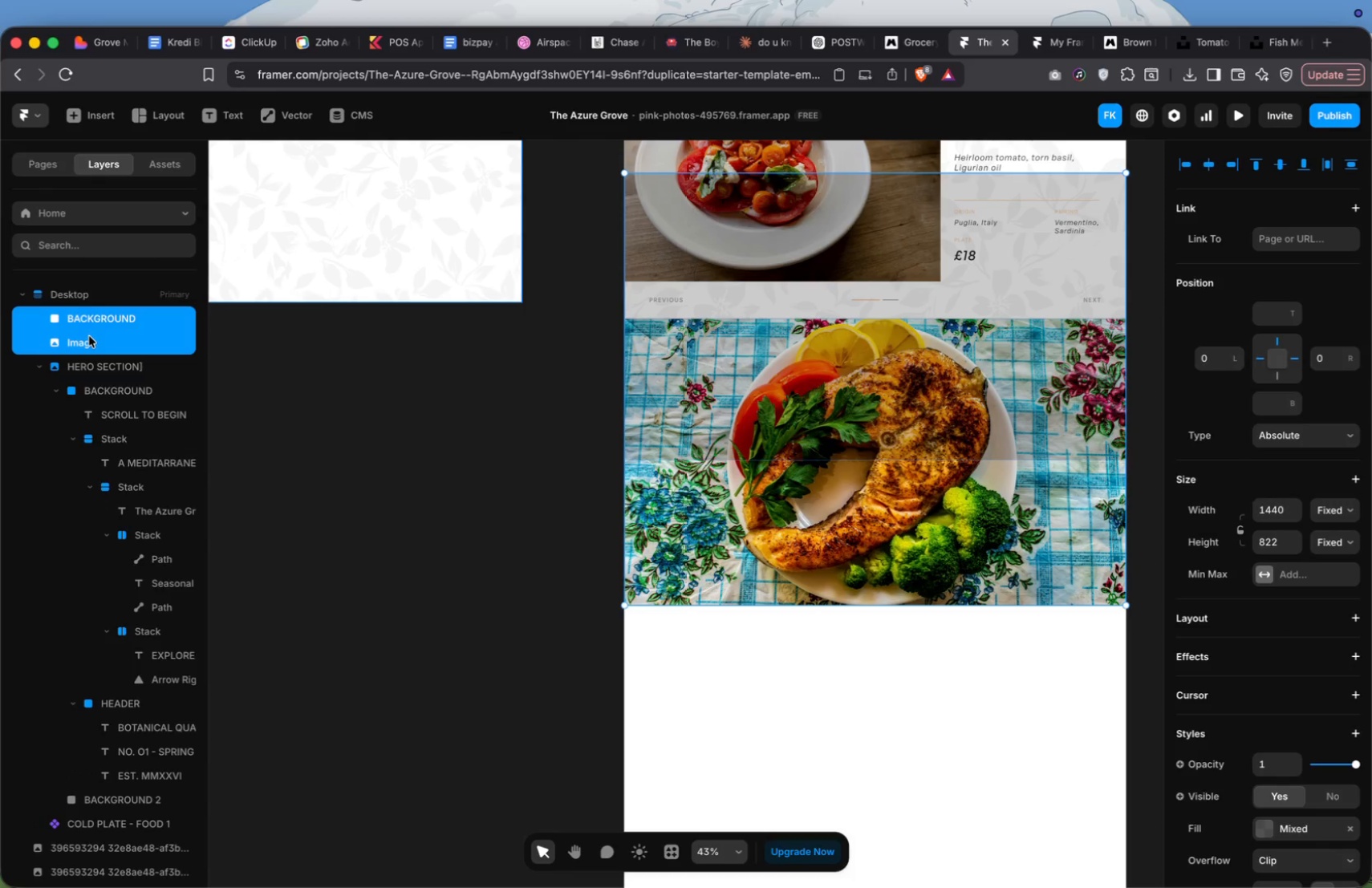 
right_click([89, 336])
 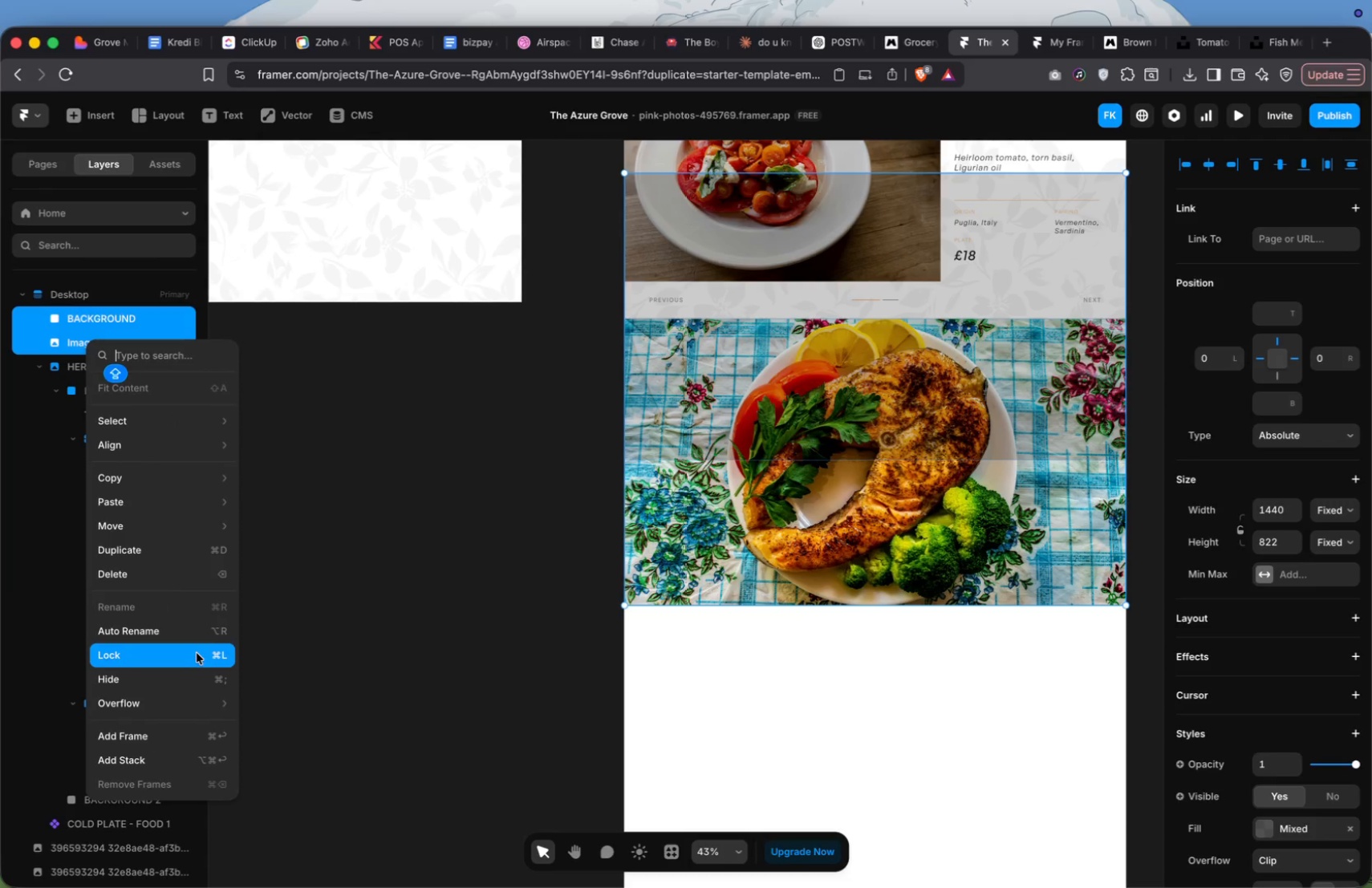 
left_click([179, 737])
 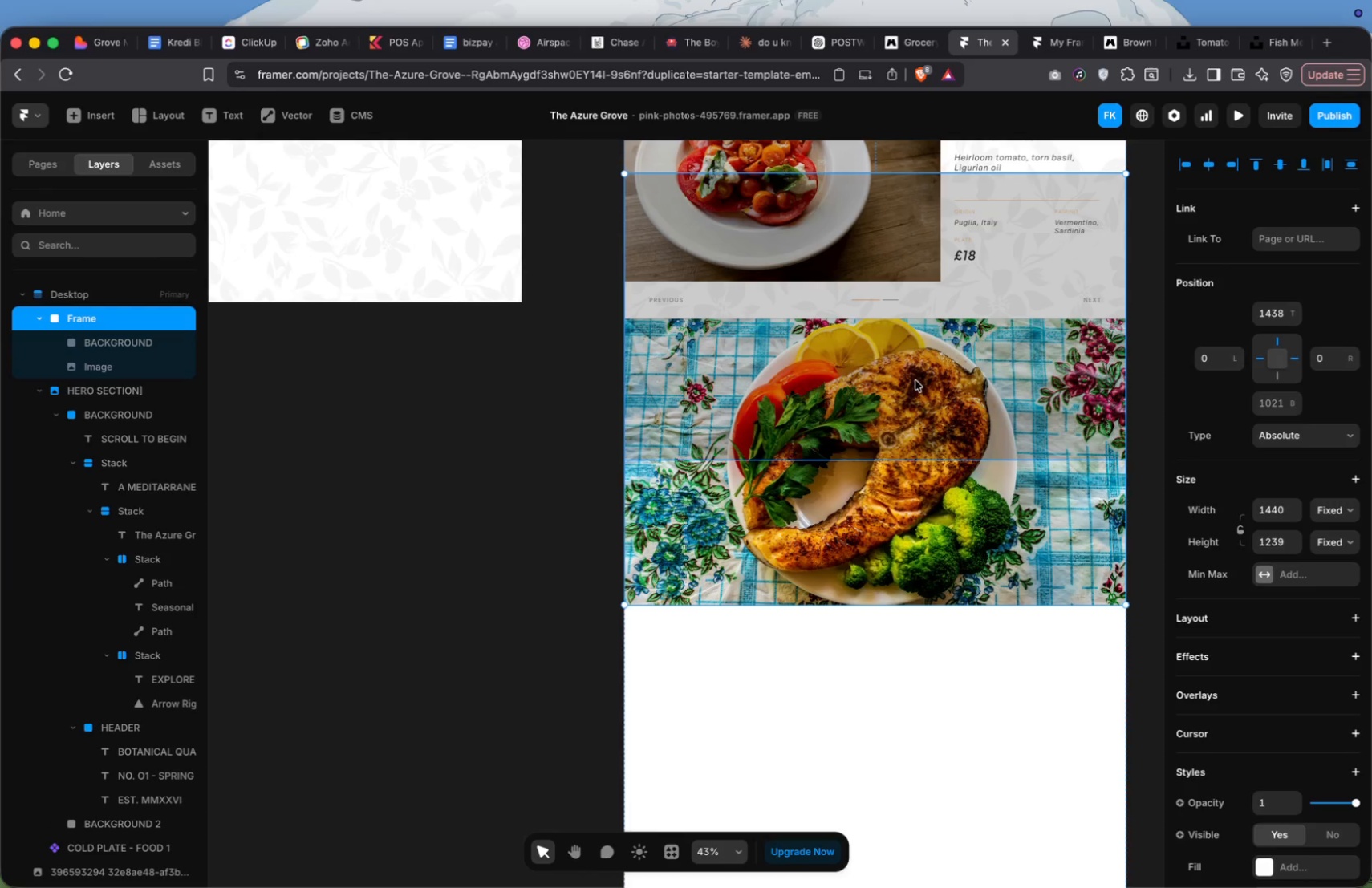 
left_click([961, 358])
 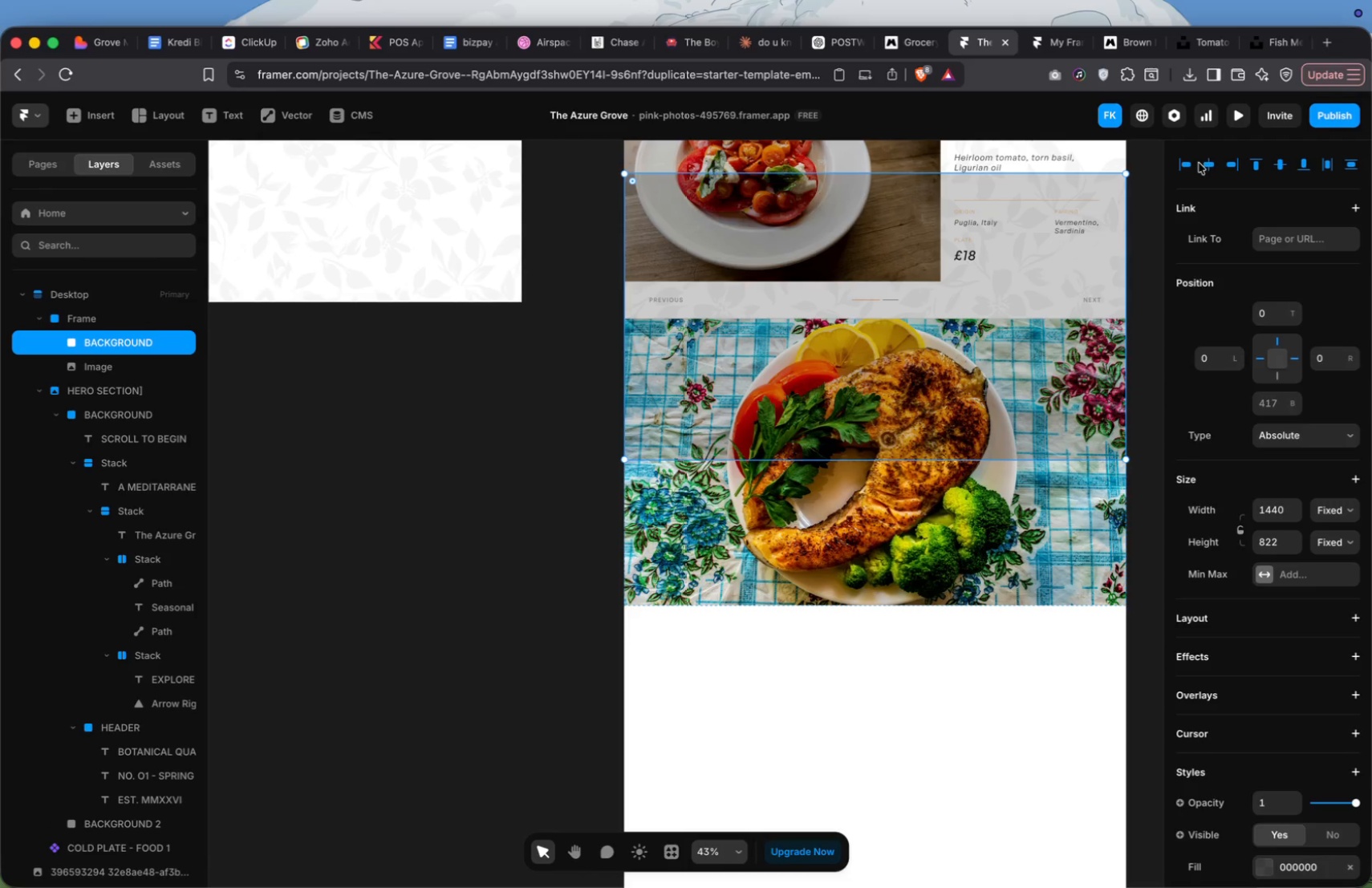 
left_click([1205, 166])
 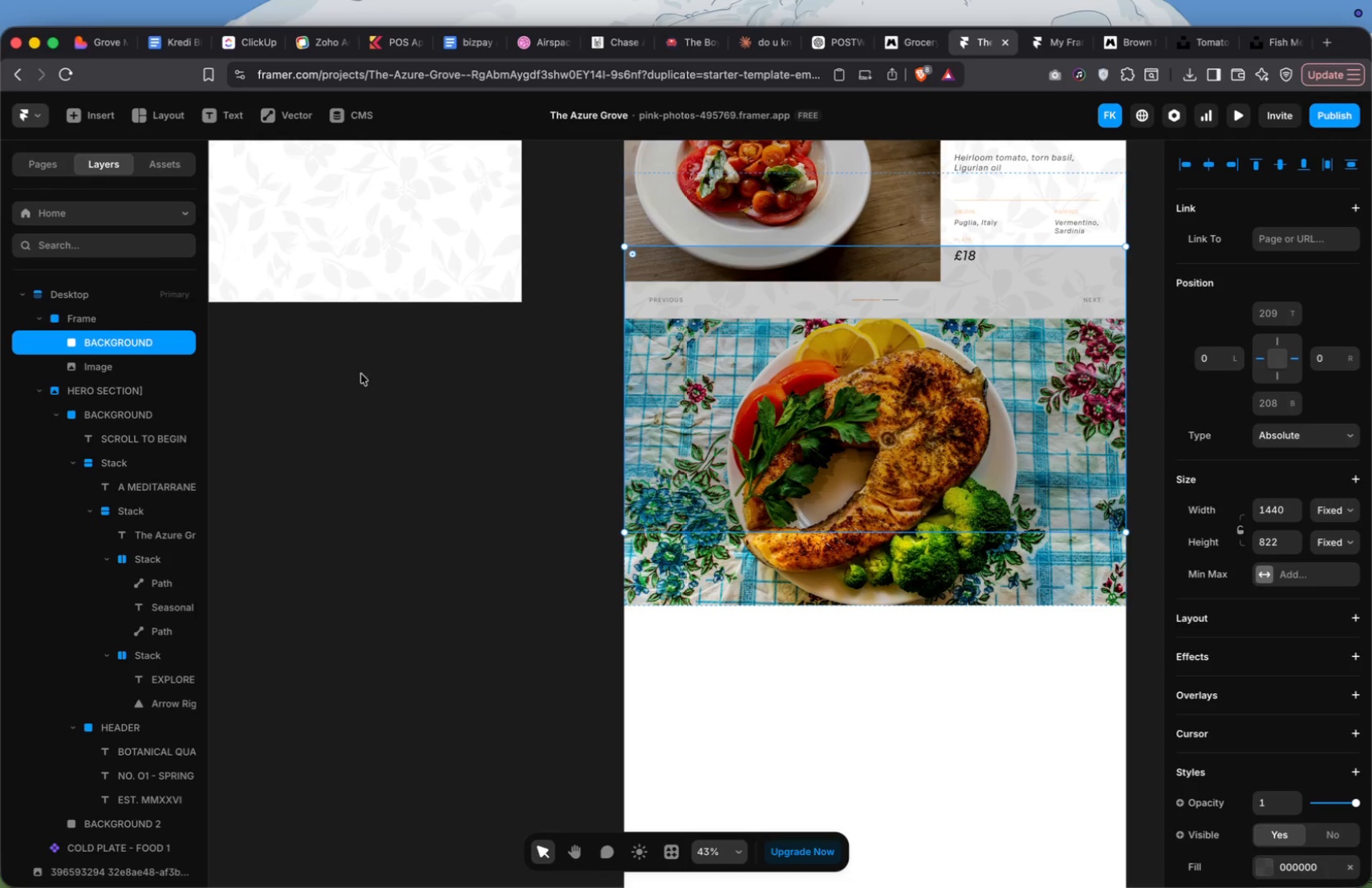 
left_click([92, 322])
 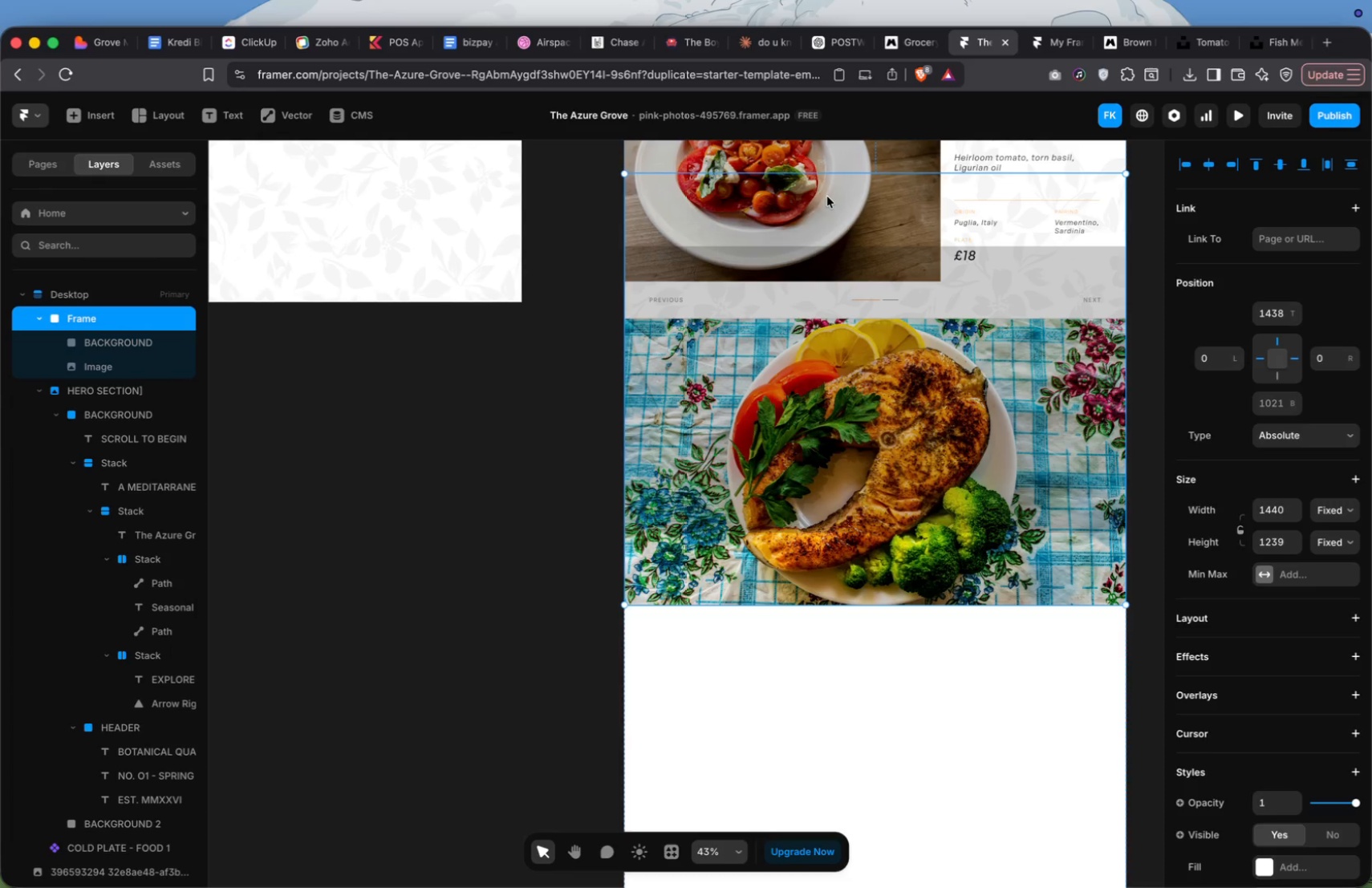 
left_click_drag(start_coordinate=[834, 173], to_coordinate=[841, 316])
 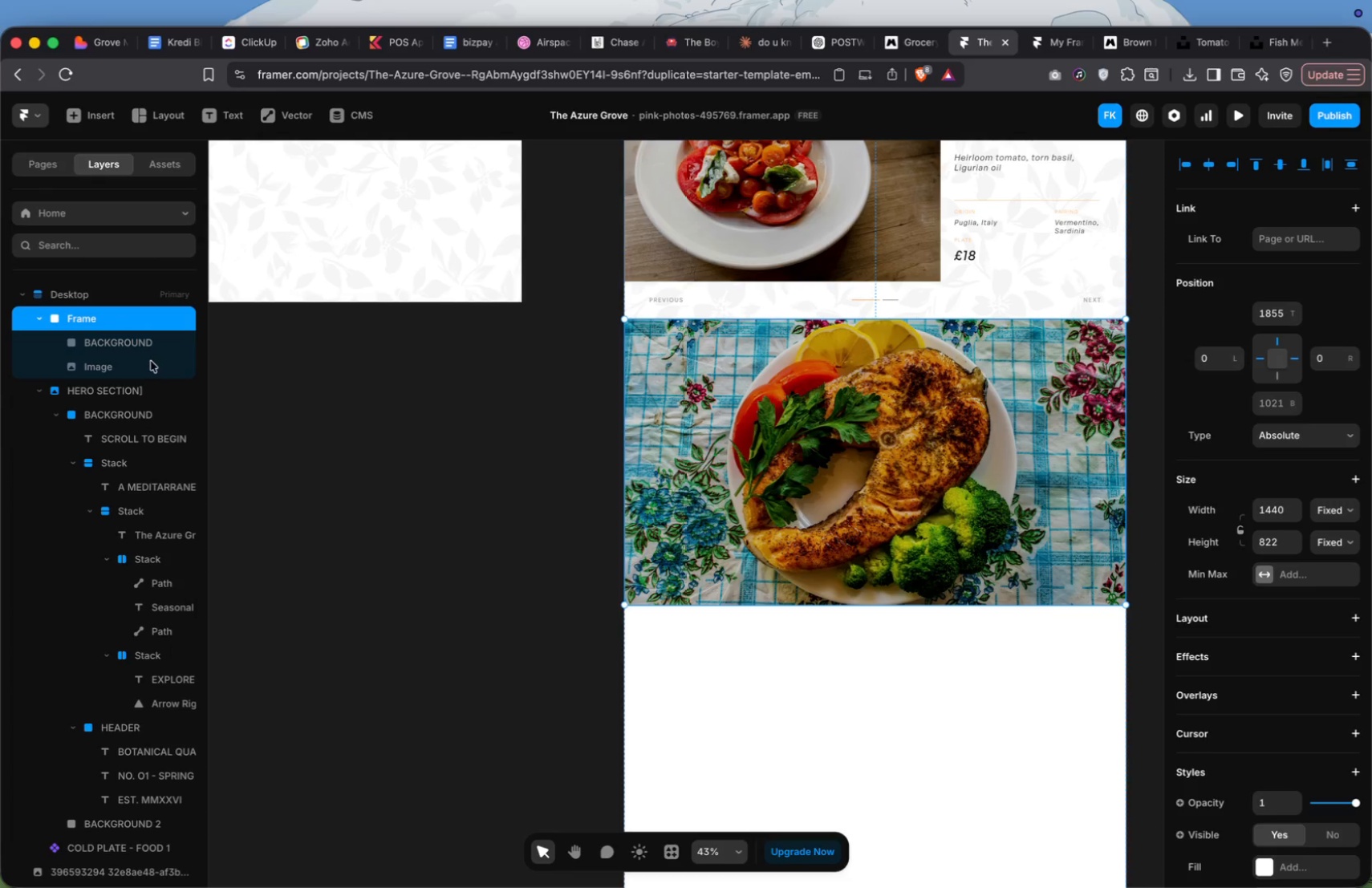 
left_click([136, 346])
 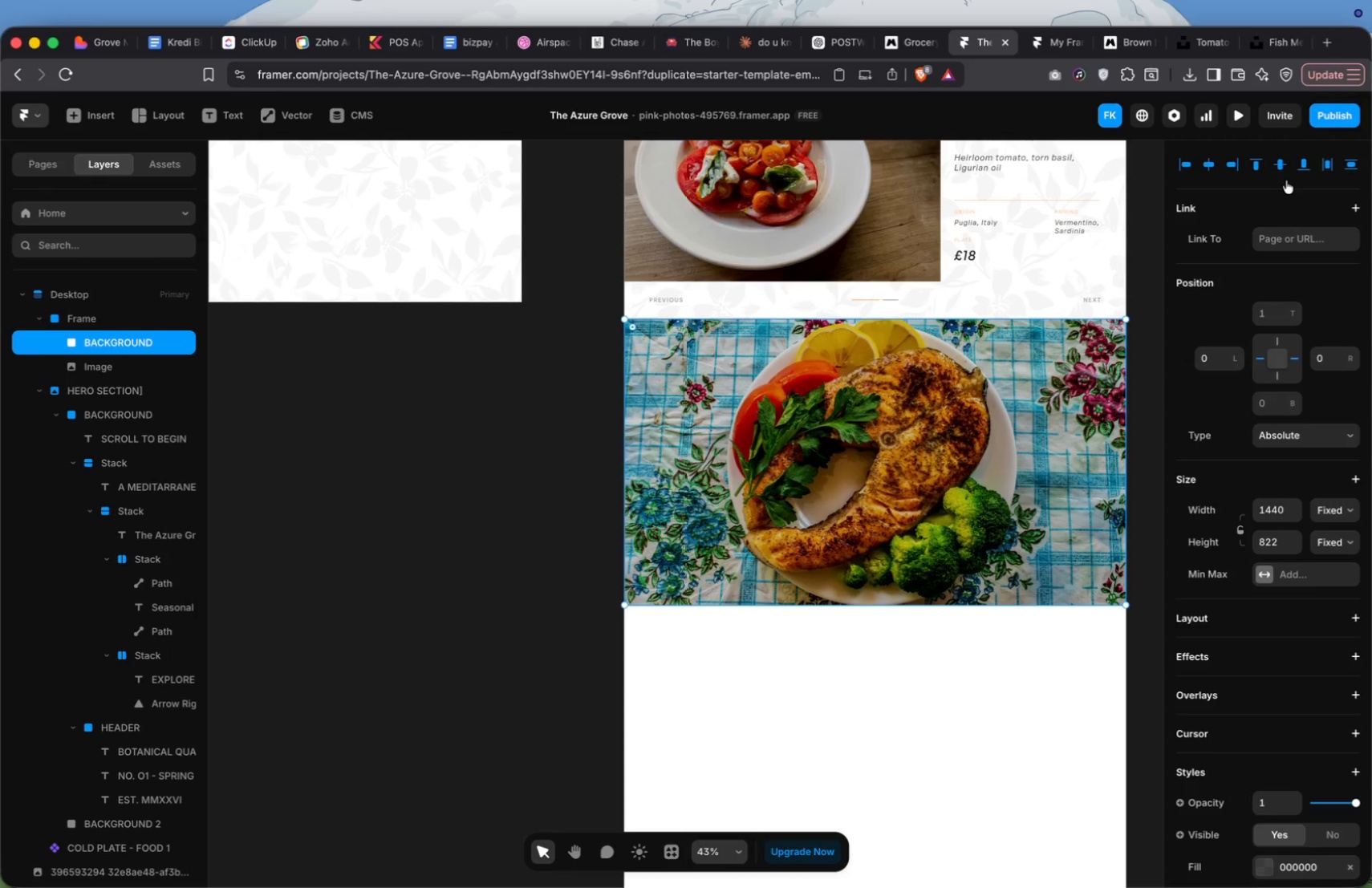 
left_click([1281, 164])
 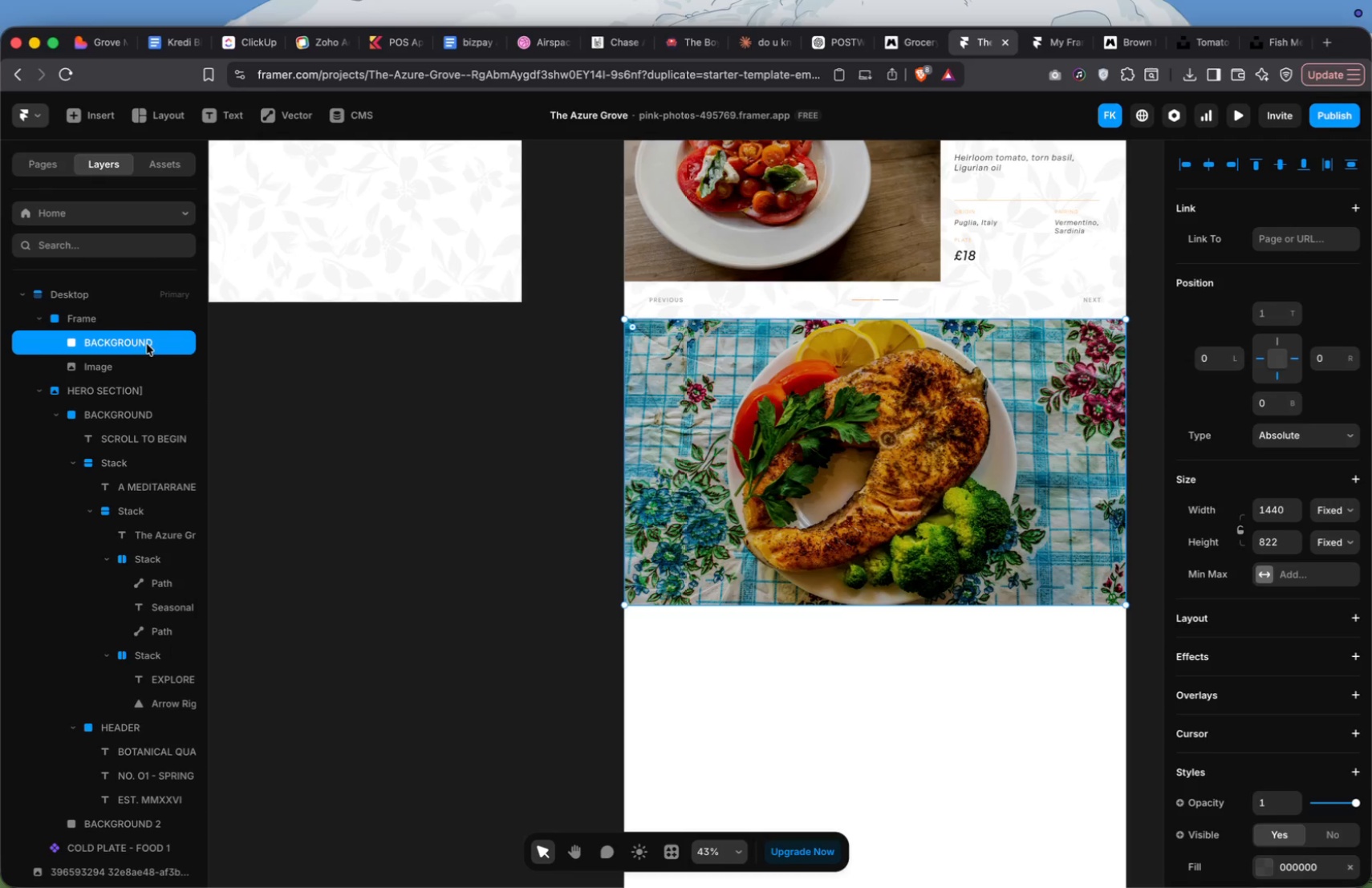 
left_click([127, 324])
 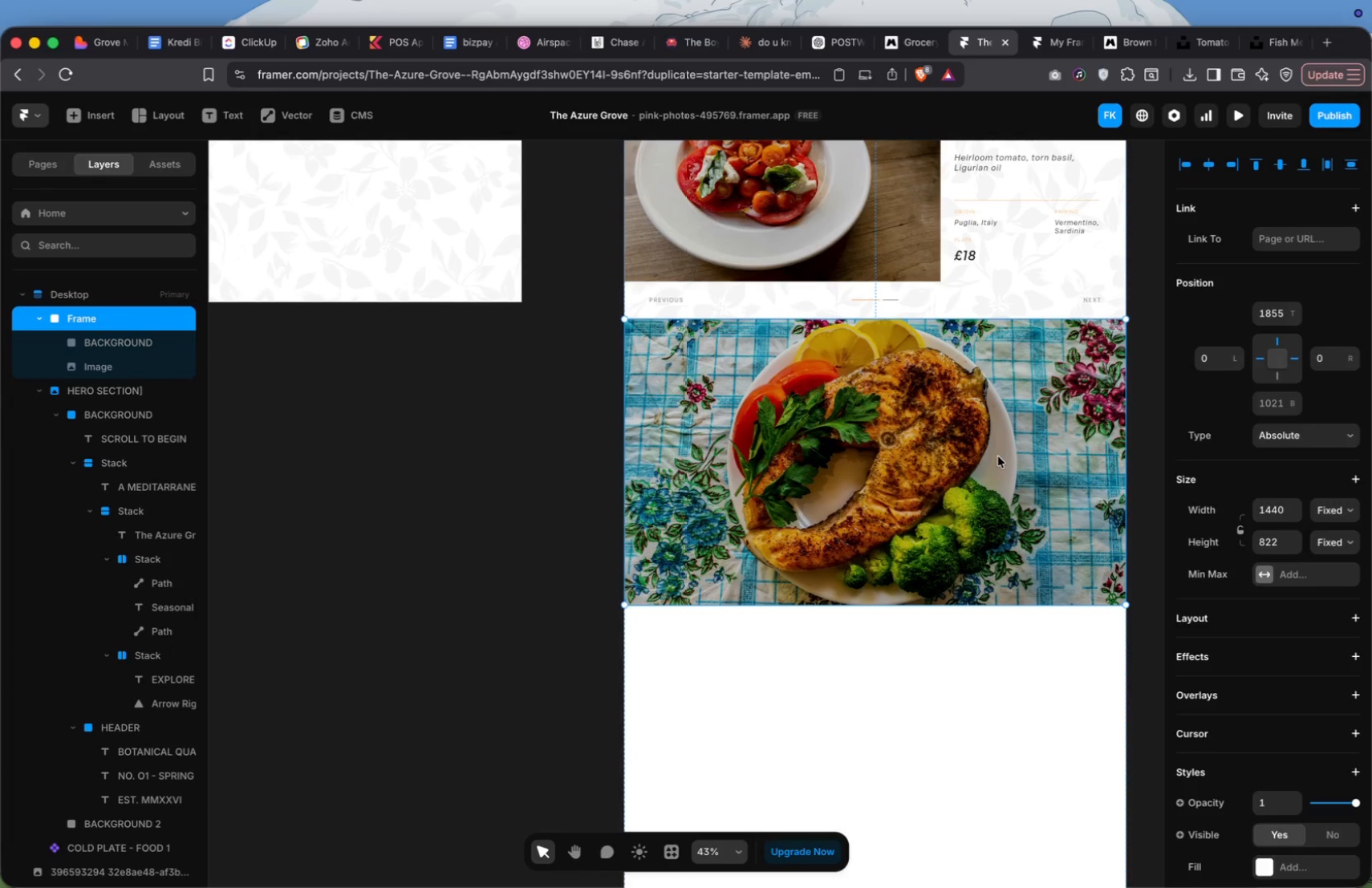 
scroll: coordinate [998, 456], scroll_direction: down, amount: 22.0
 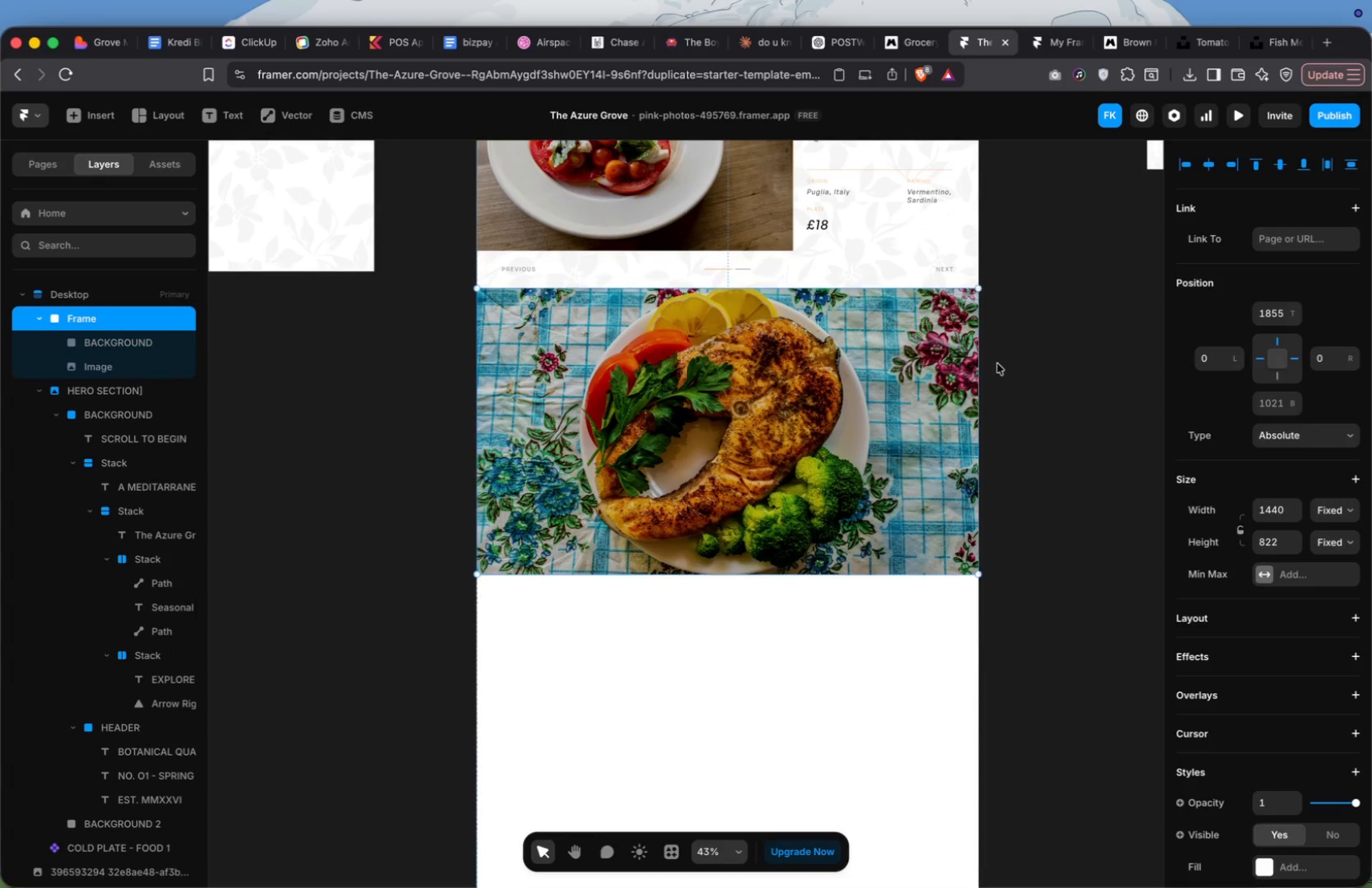 
left_click([1063, 254])
 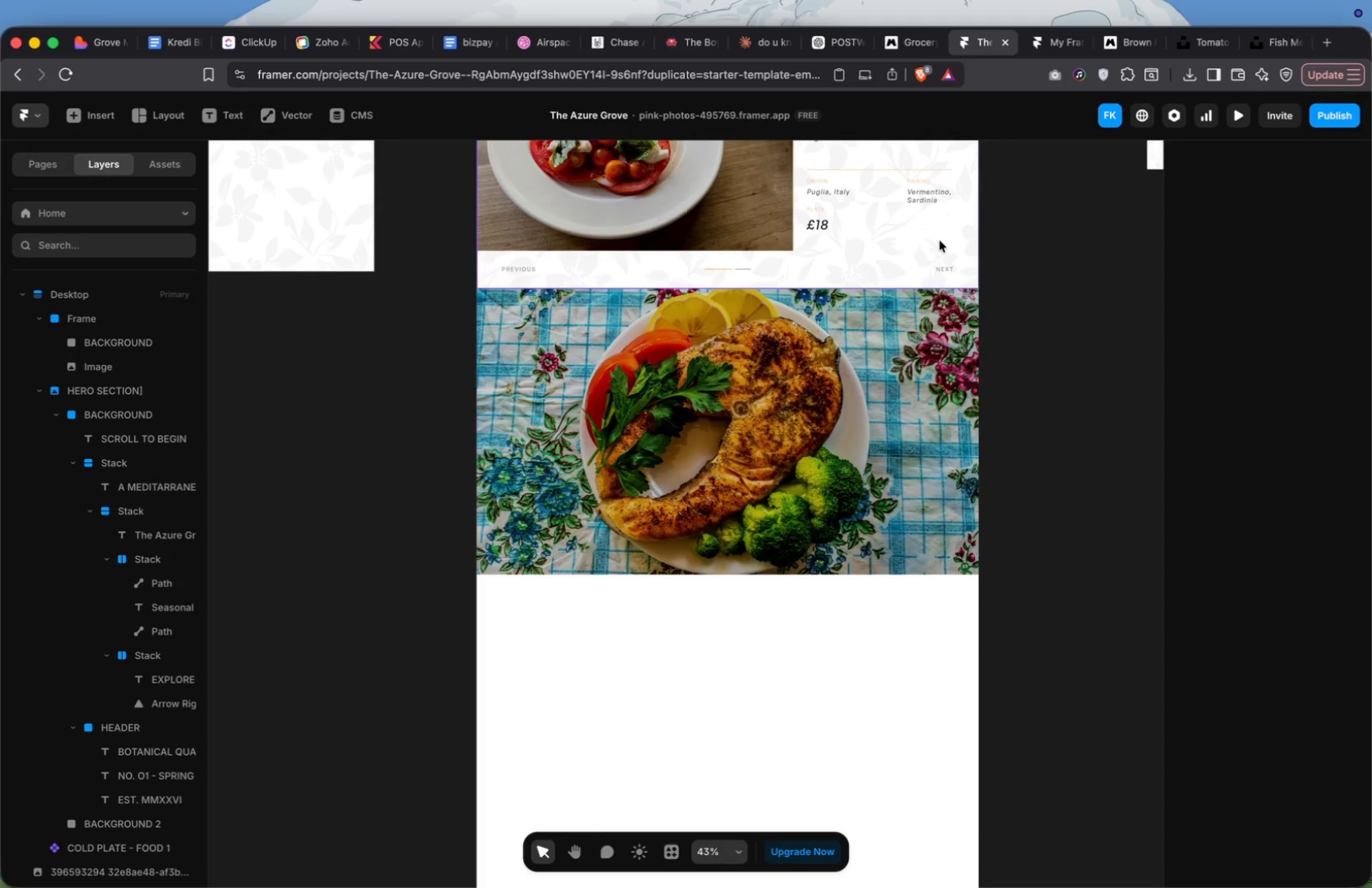 
left_click([939, 240])
 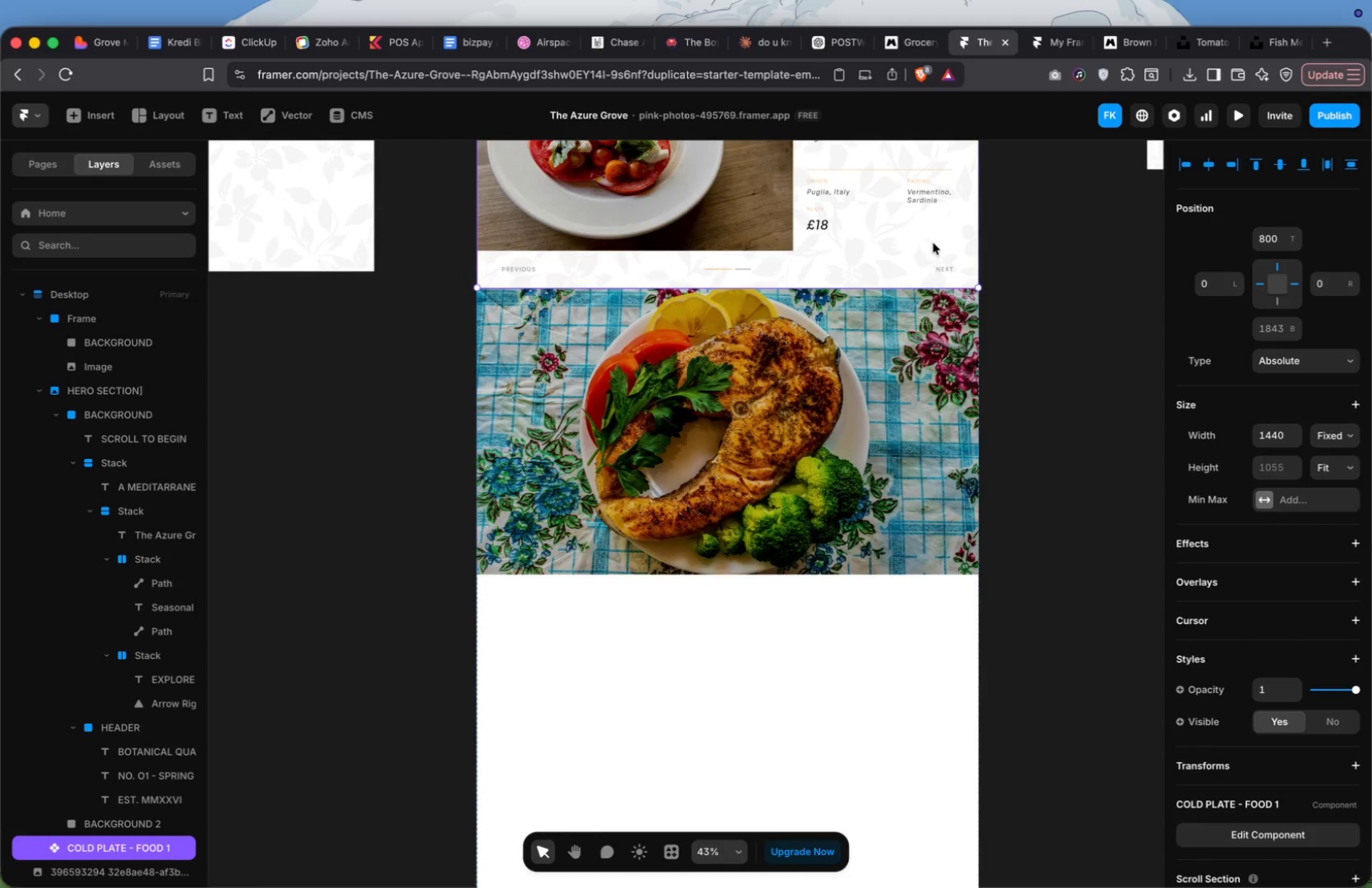 
scroll: coordinate [875, 189], scroll_direction: up, amount: 42.0
 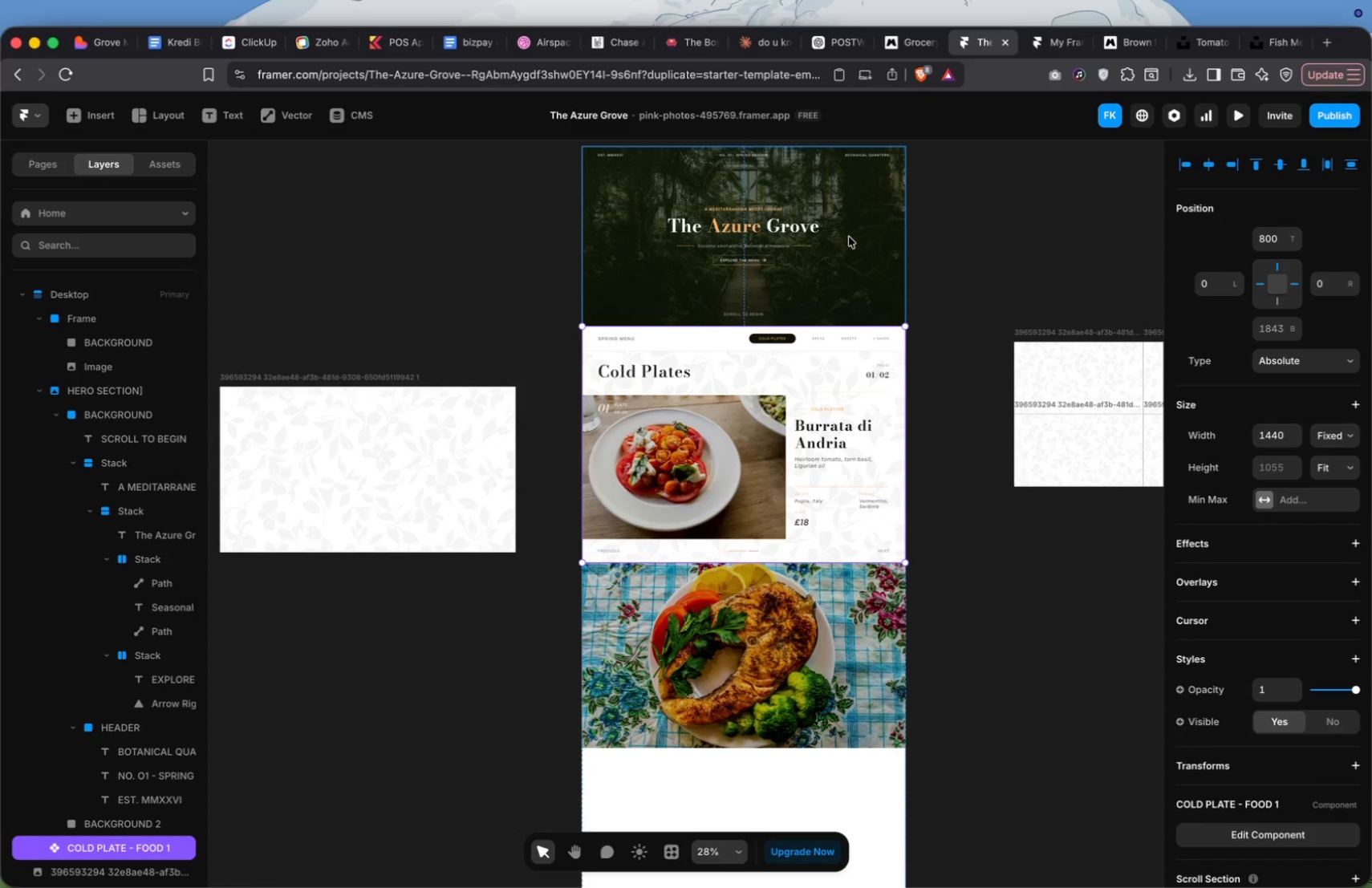 
left_click([851, 237])
 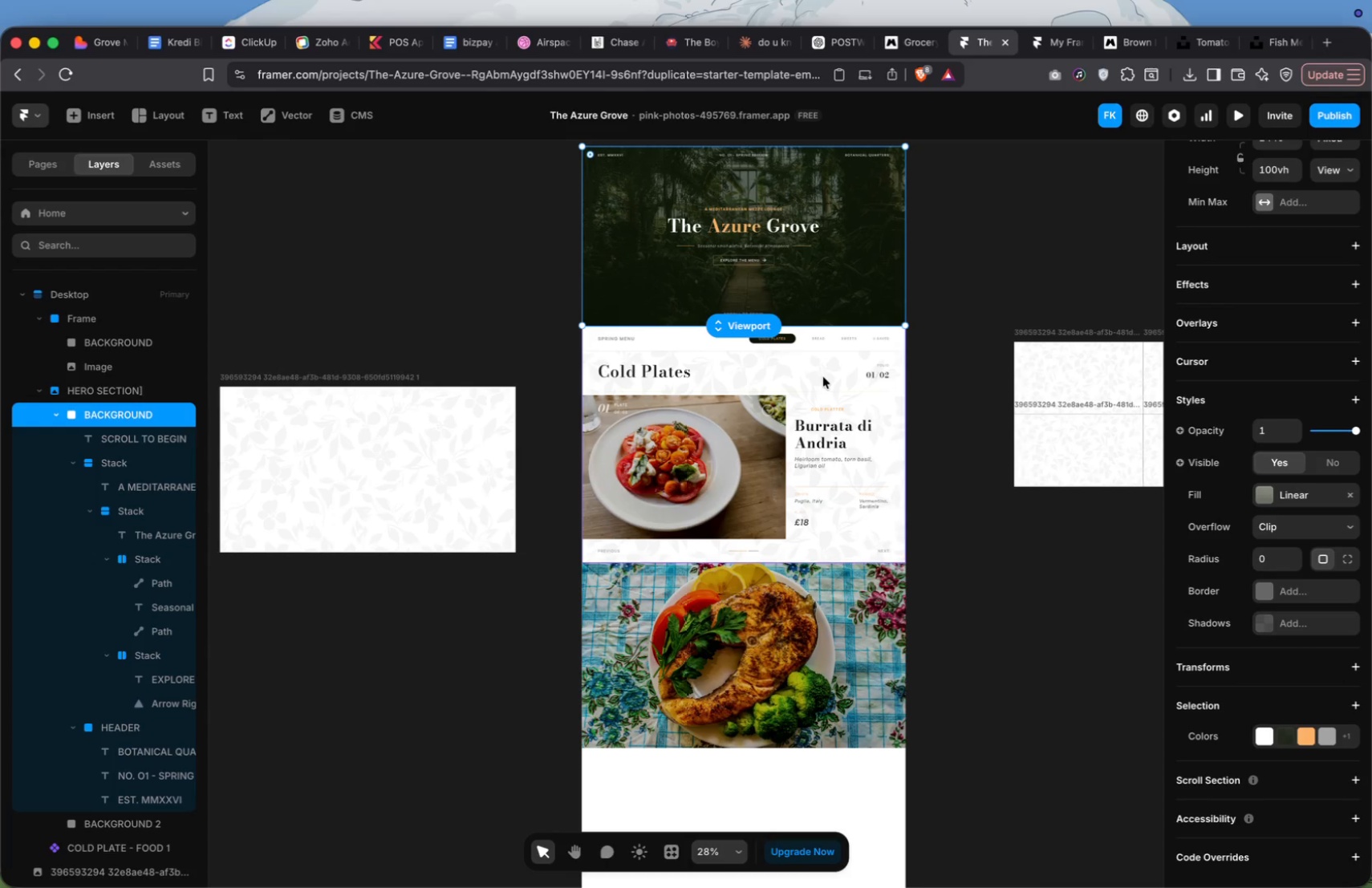 
hold_key(key=ShiftLeft, duration=2.36)
left_click([834, 638])
 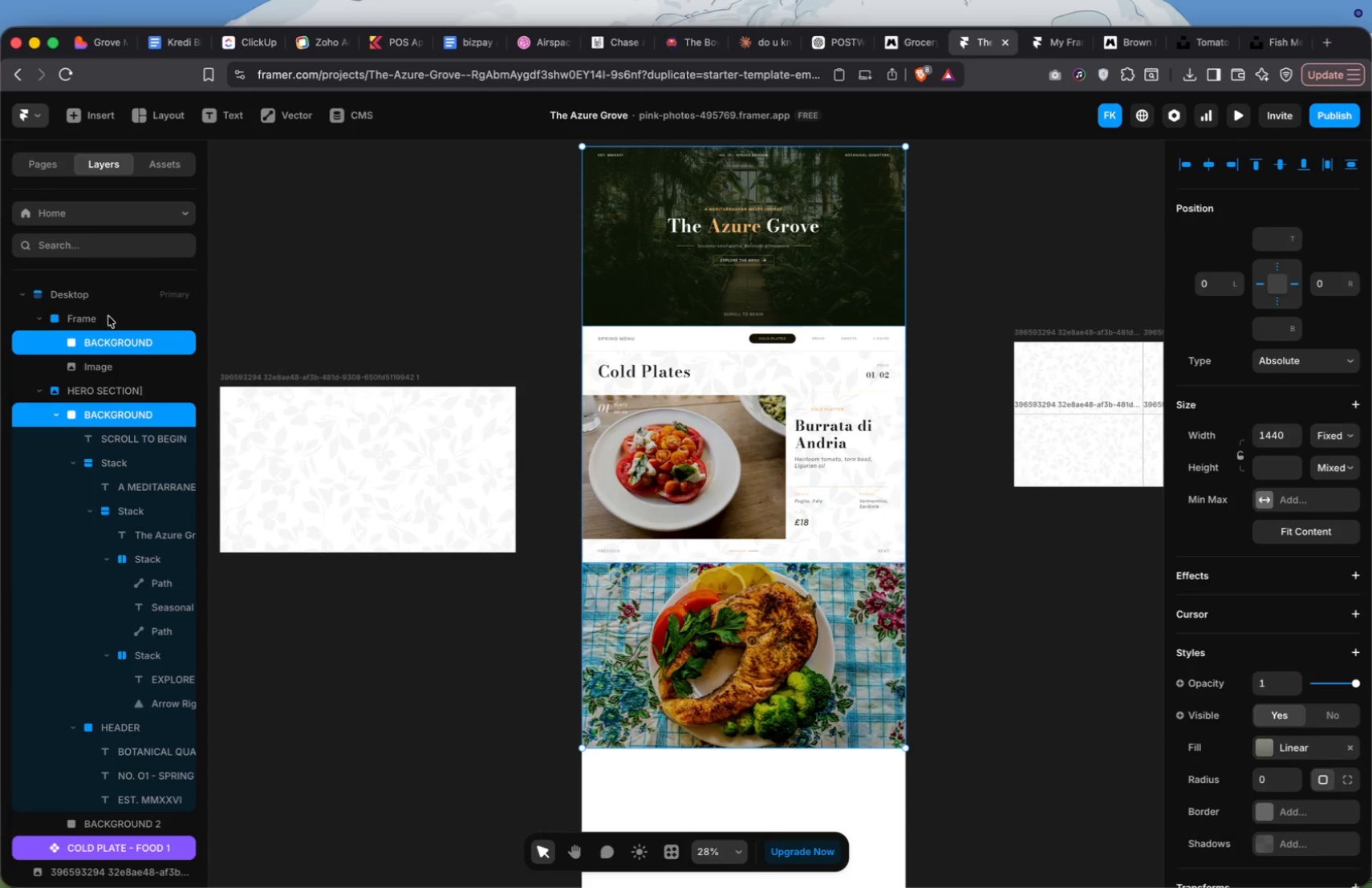 
left_click([126, 395])
 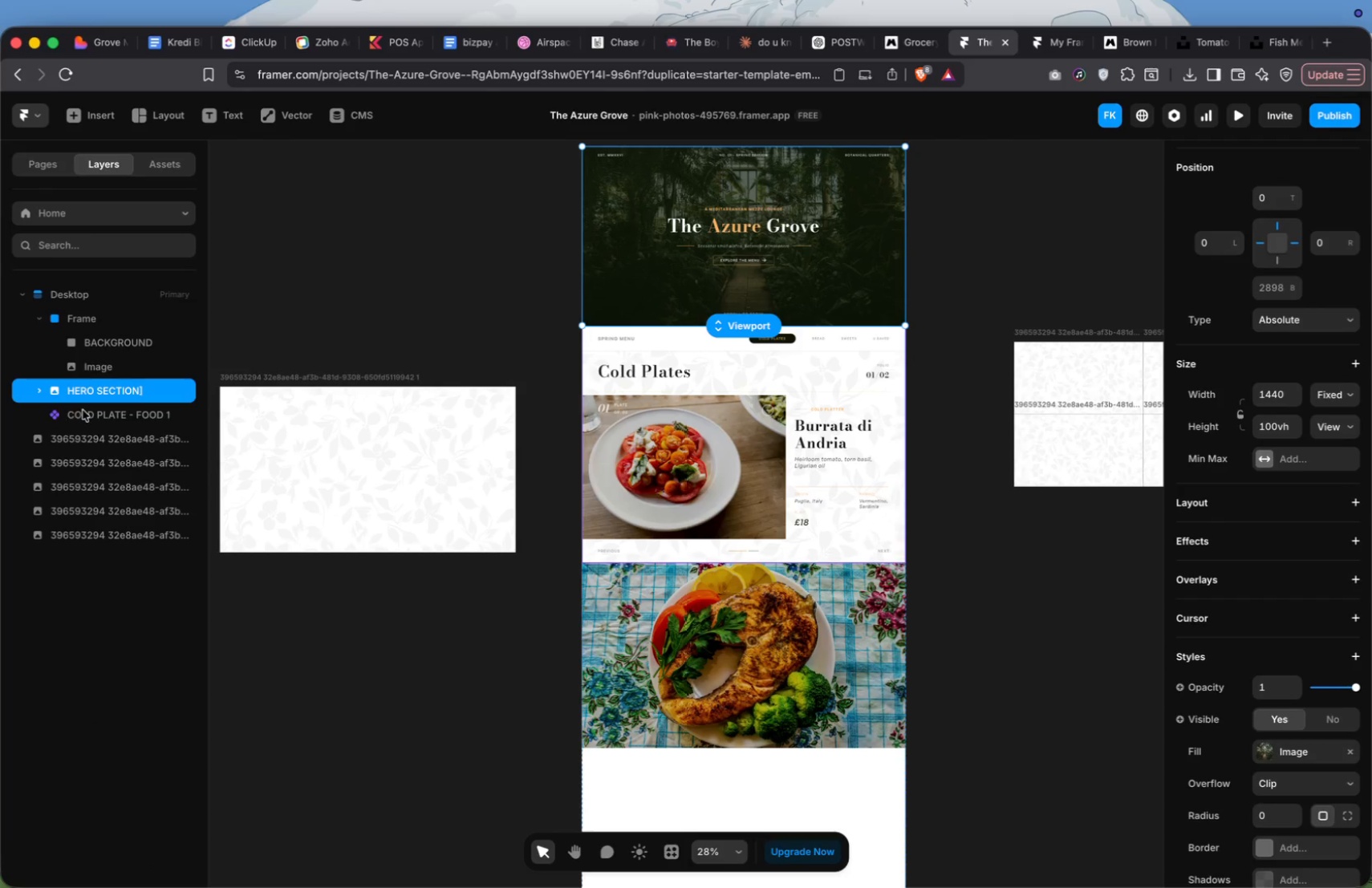 
left_click_drag(start_coordinate=[88, 396], to_coordinate=[82, 309])
 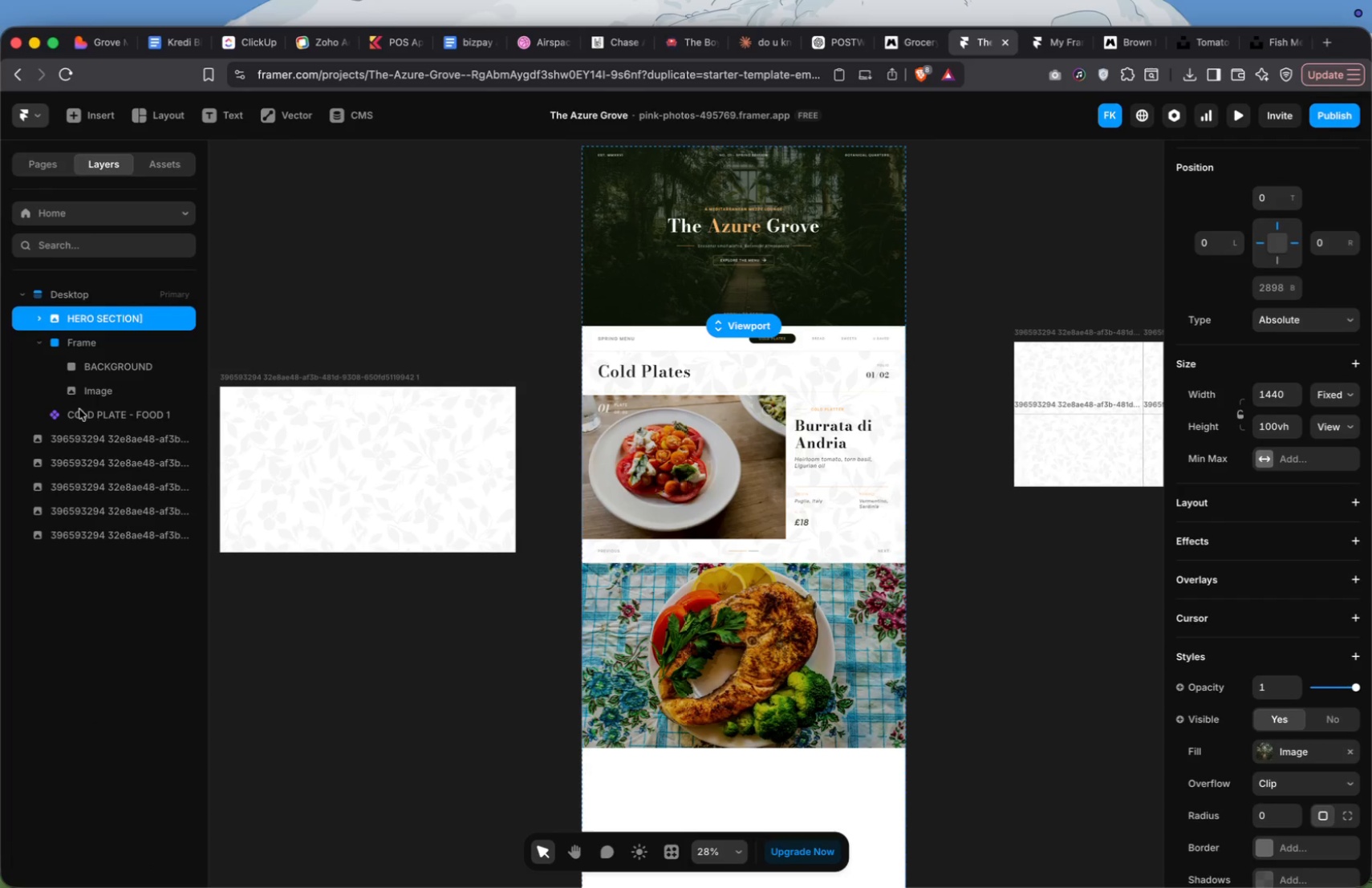 
left_click([83, 415])
 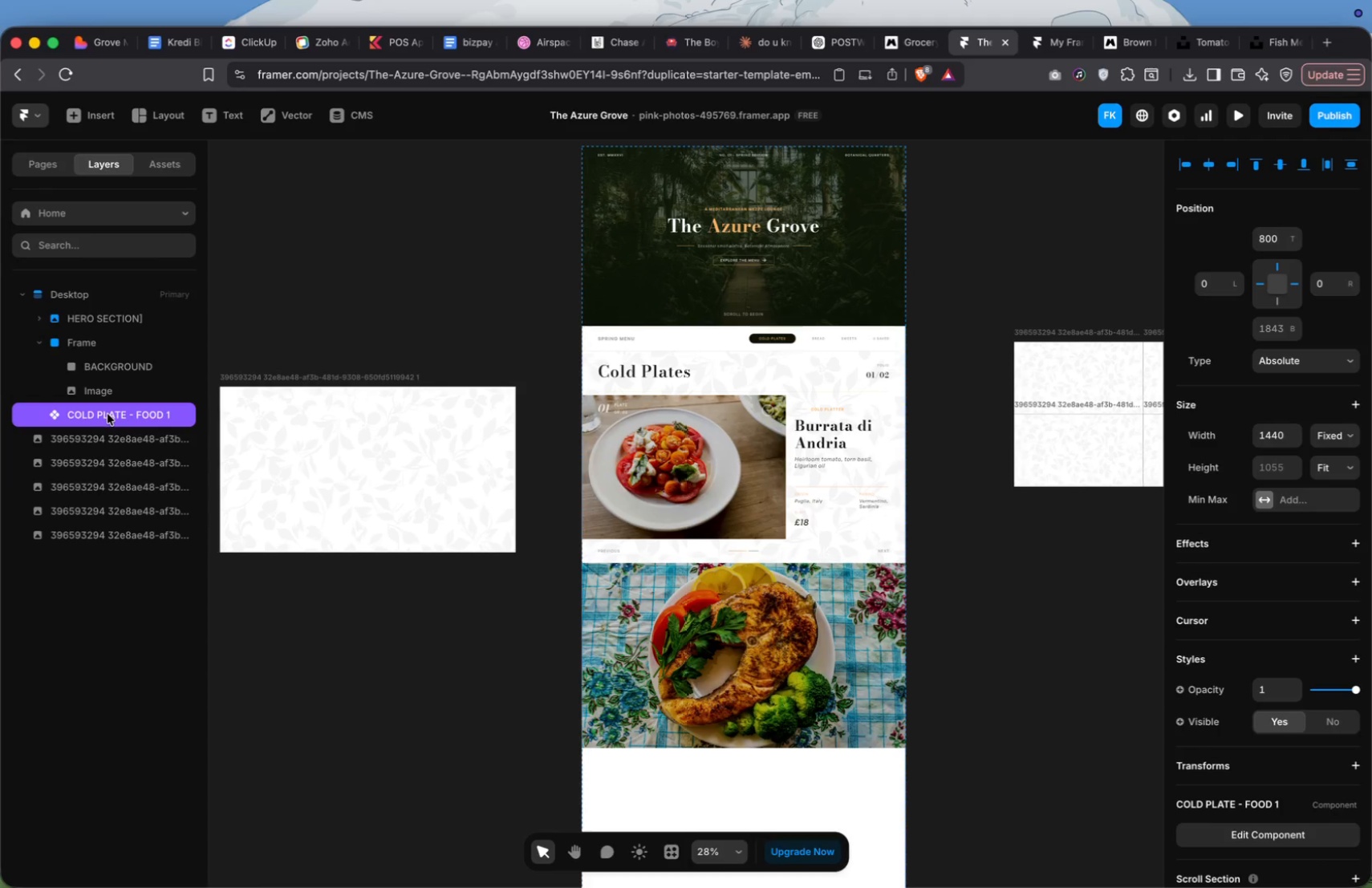 
left_click_drag(start_coordinate=[108, 415], to_coordinate=[99, 332])
 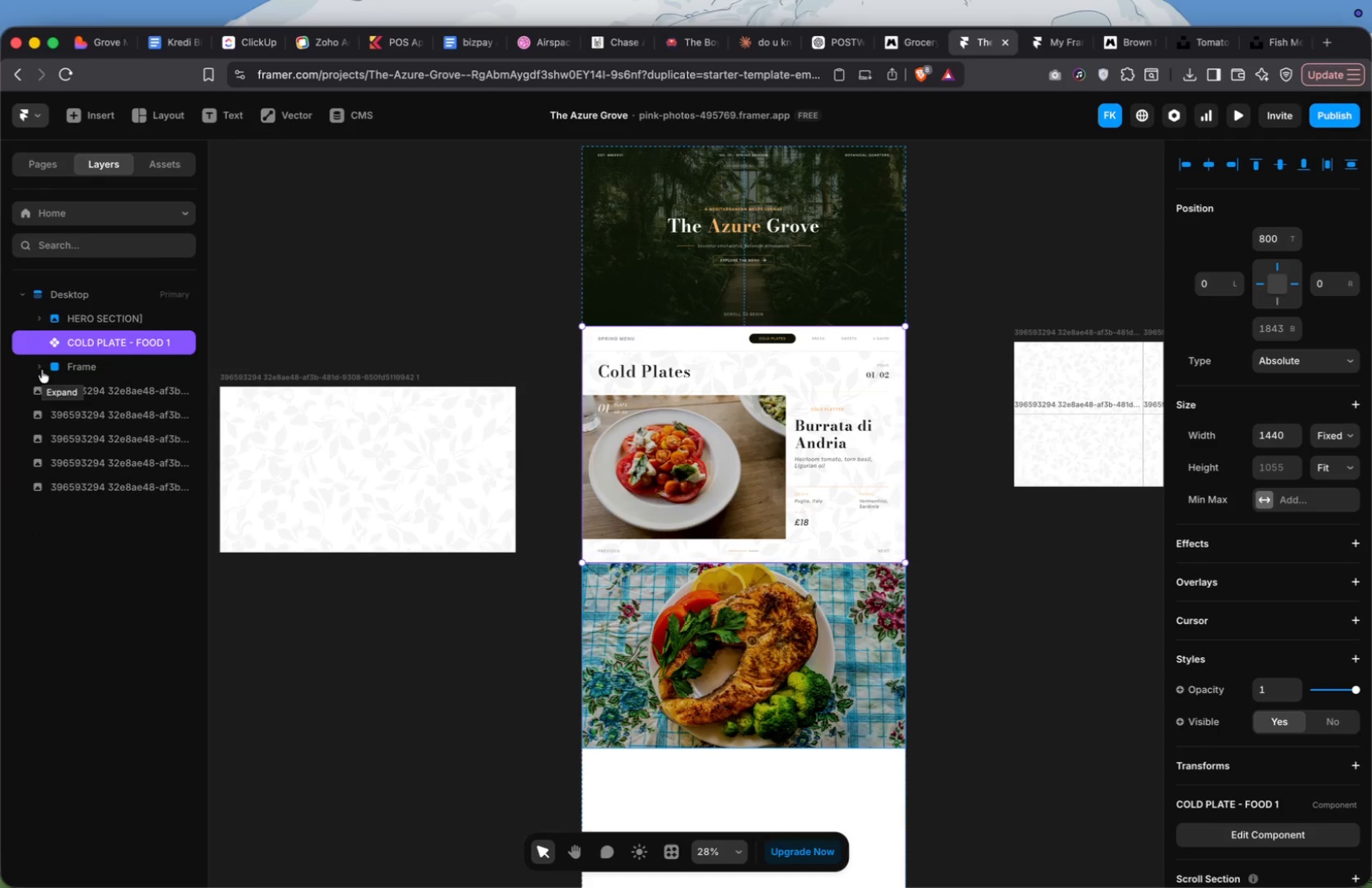 
left_click([91, 323])
 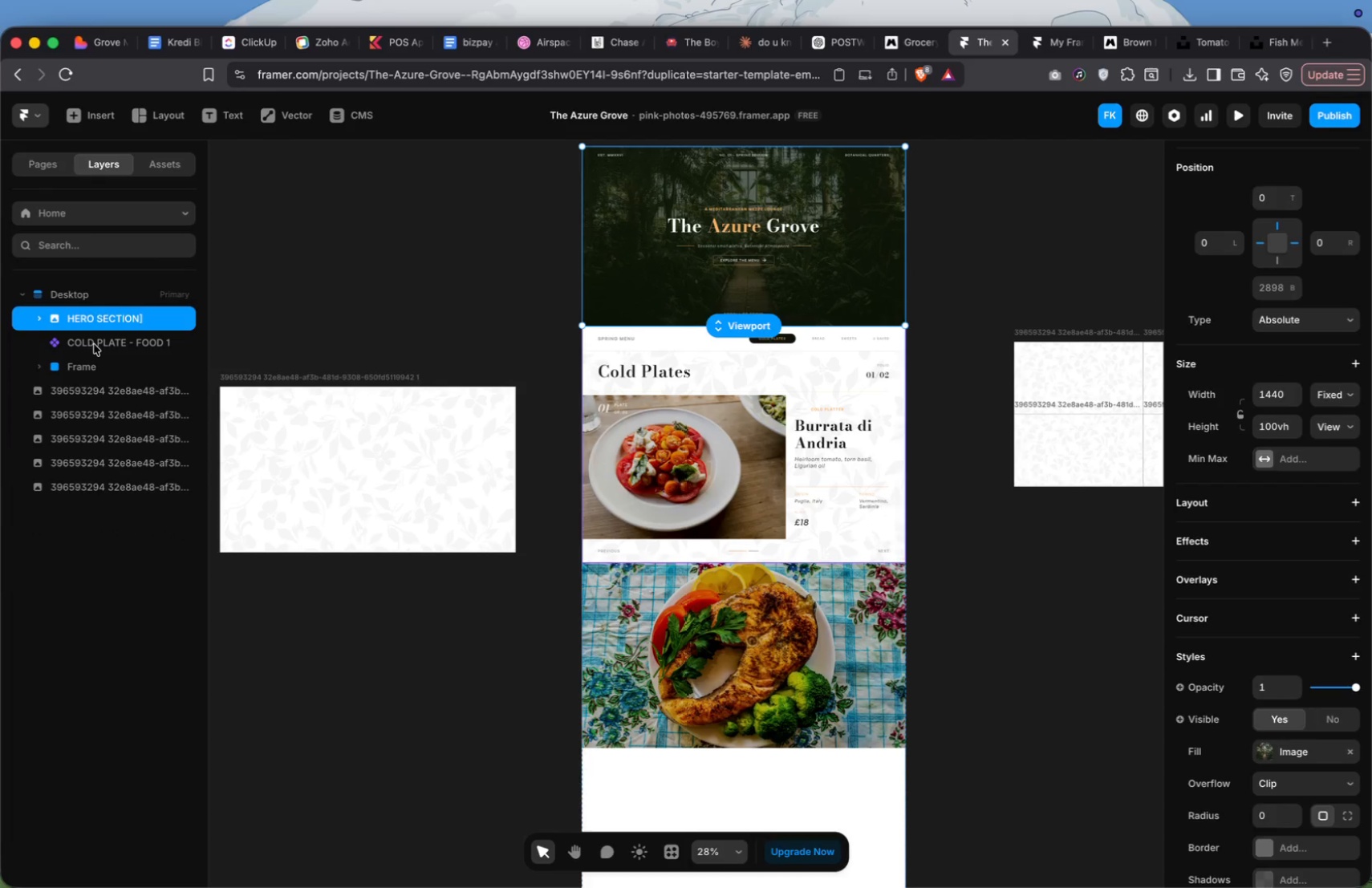 
hold_key(key=ShiftLeft, duration=1.05)
left_click([99, 361])
 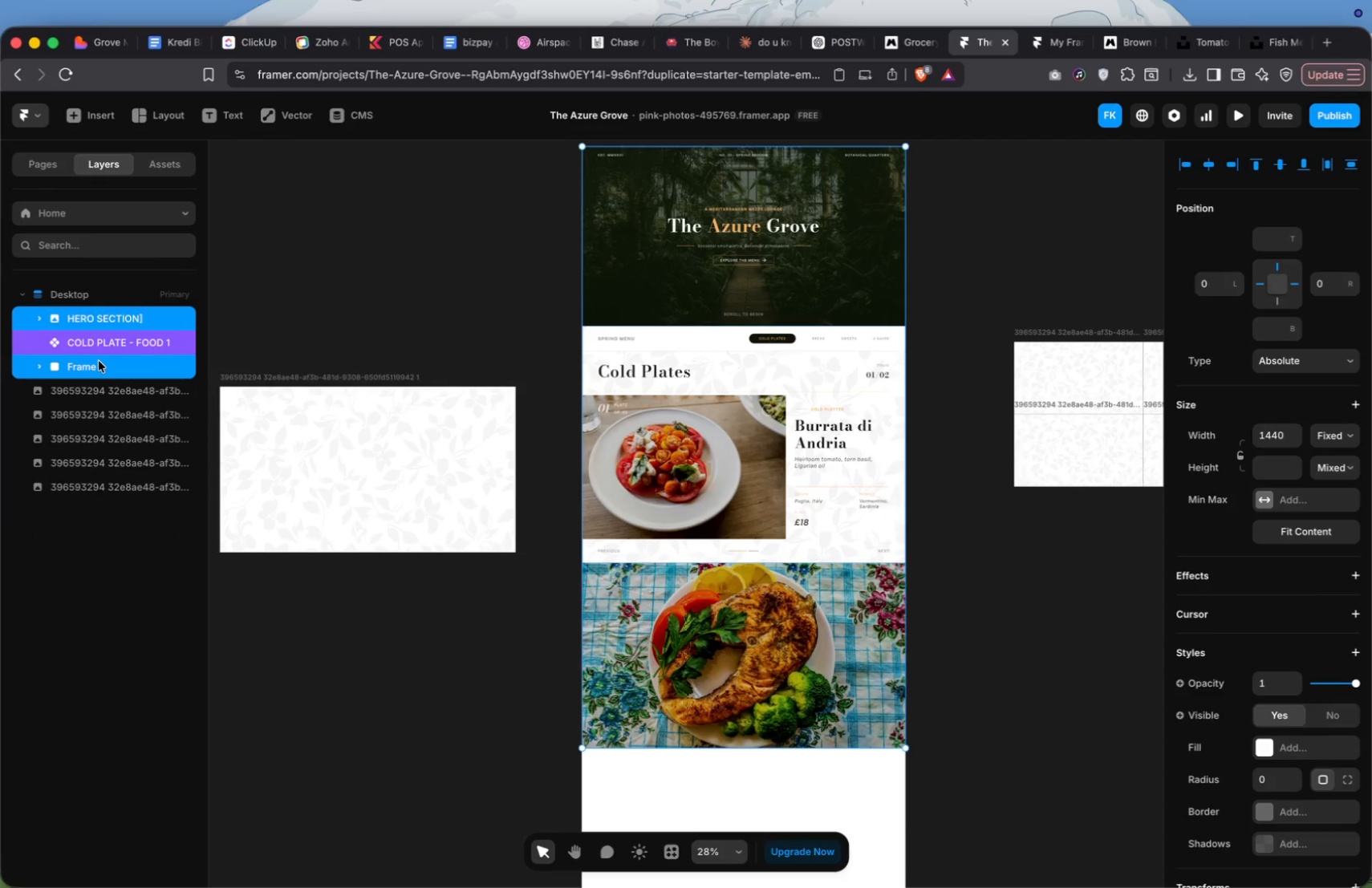 
right_click([99, 361])
 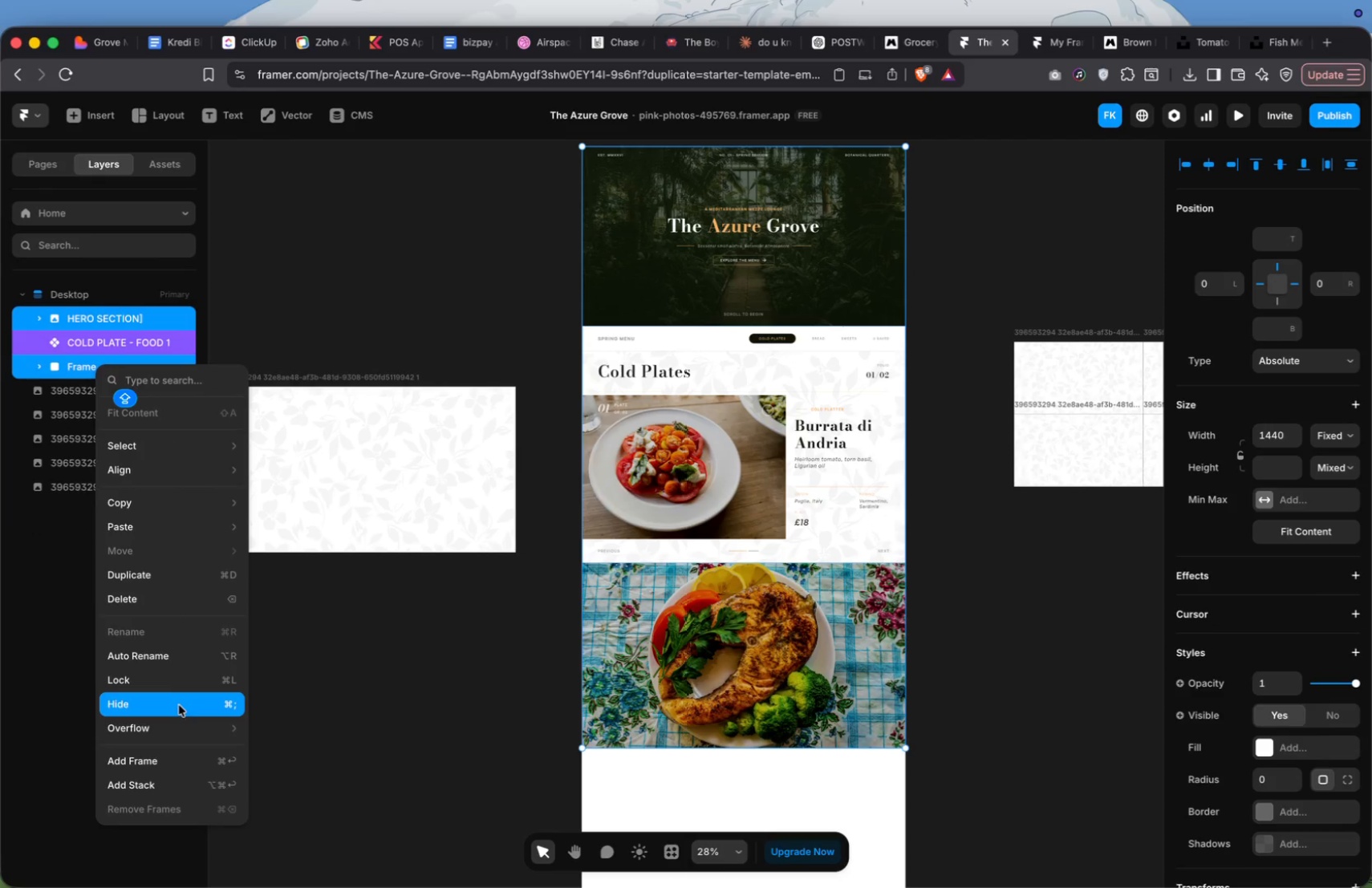 
left_click([193, 790])
 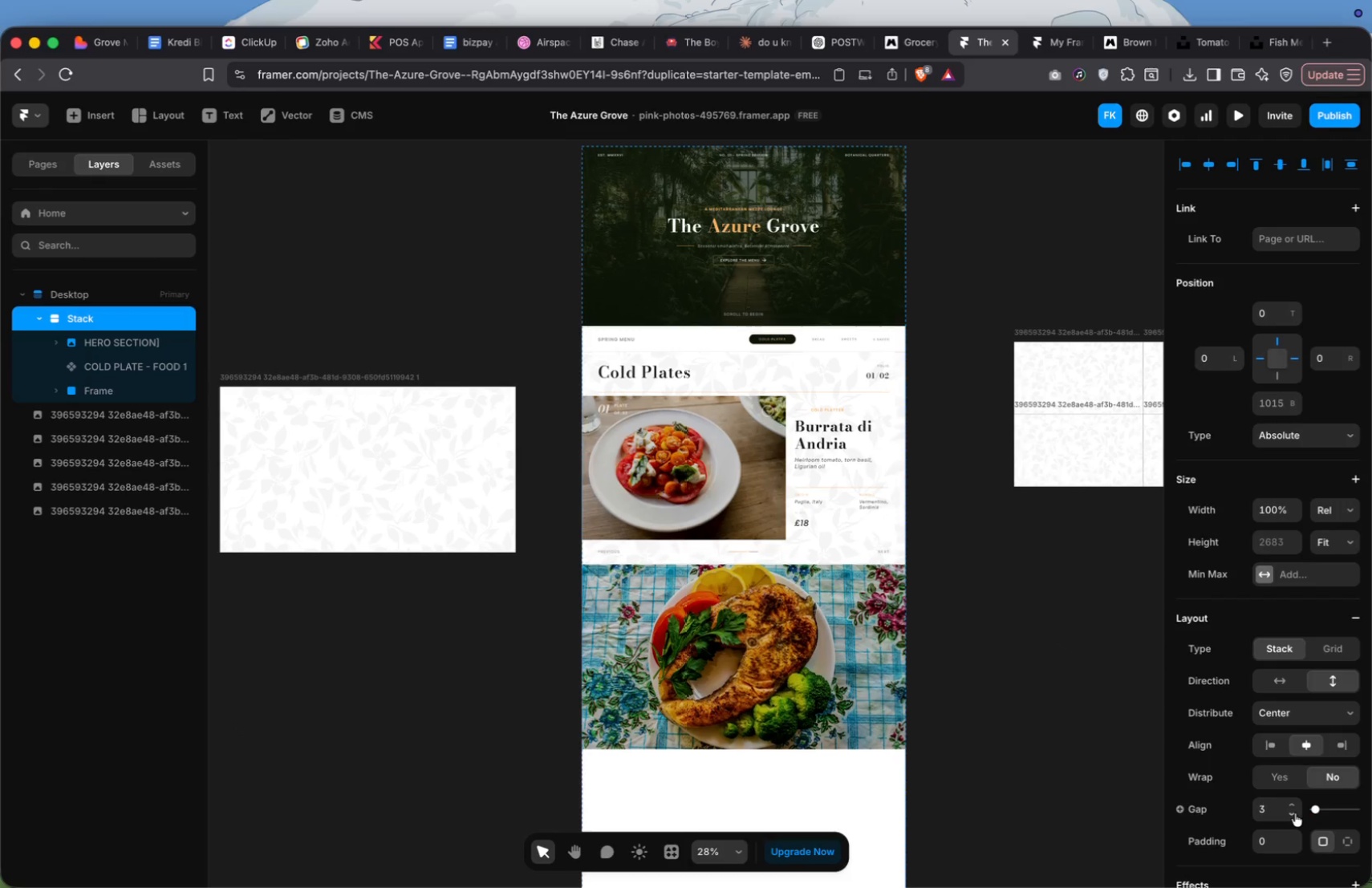 
double_click([1294, 812])
 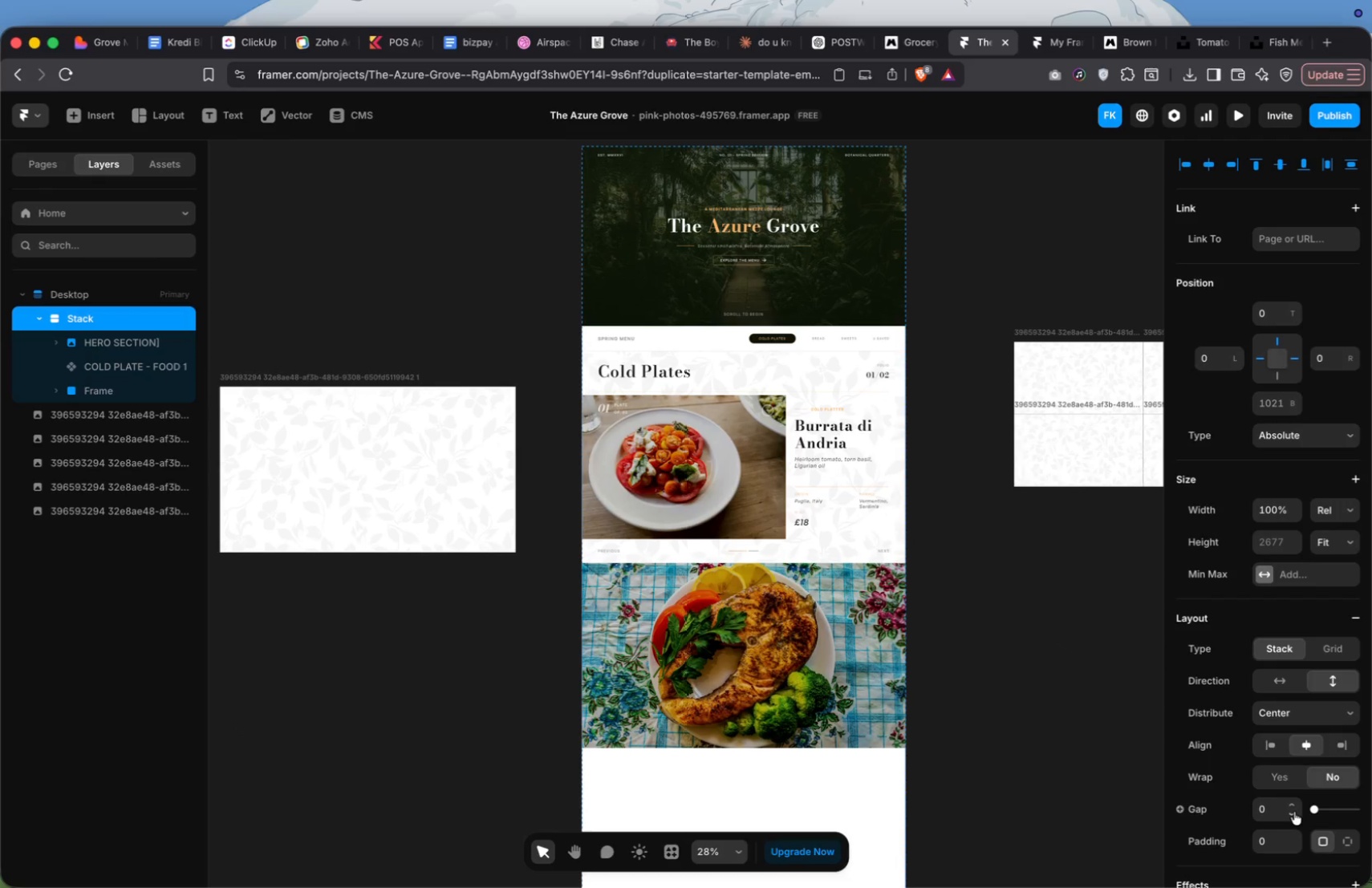 
triple_click([1294, 812])
 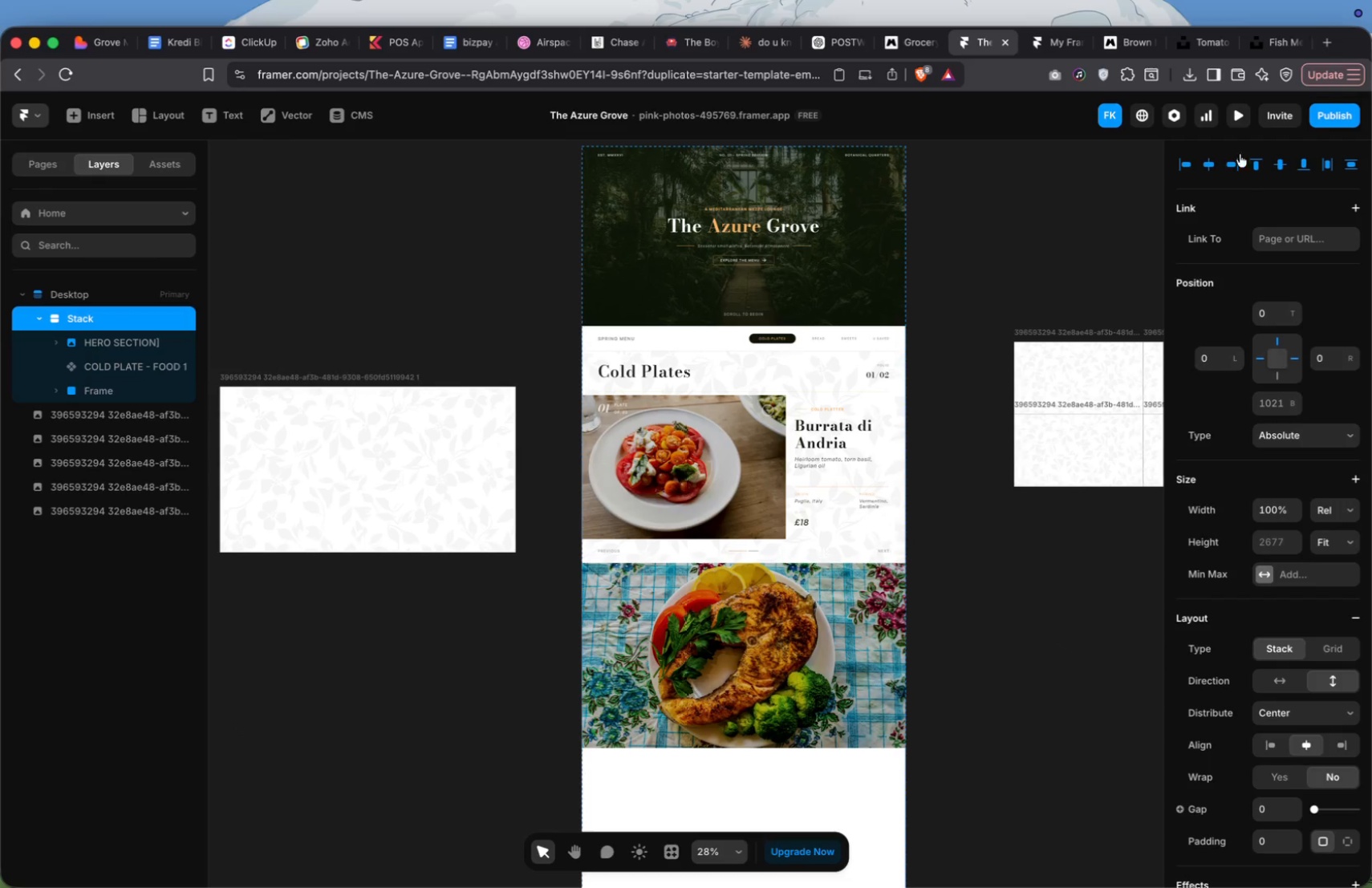 
left_click([1236, 115])
 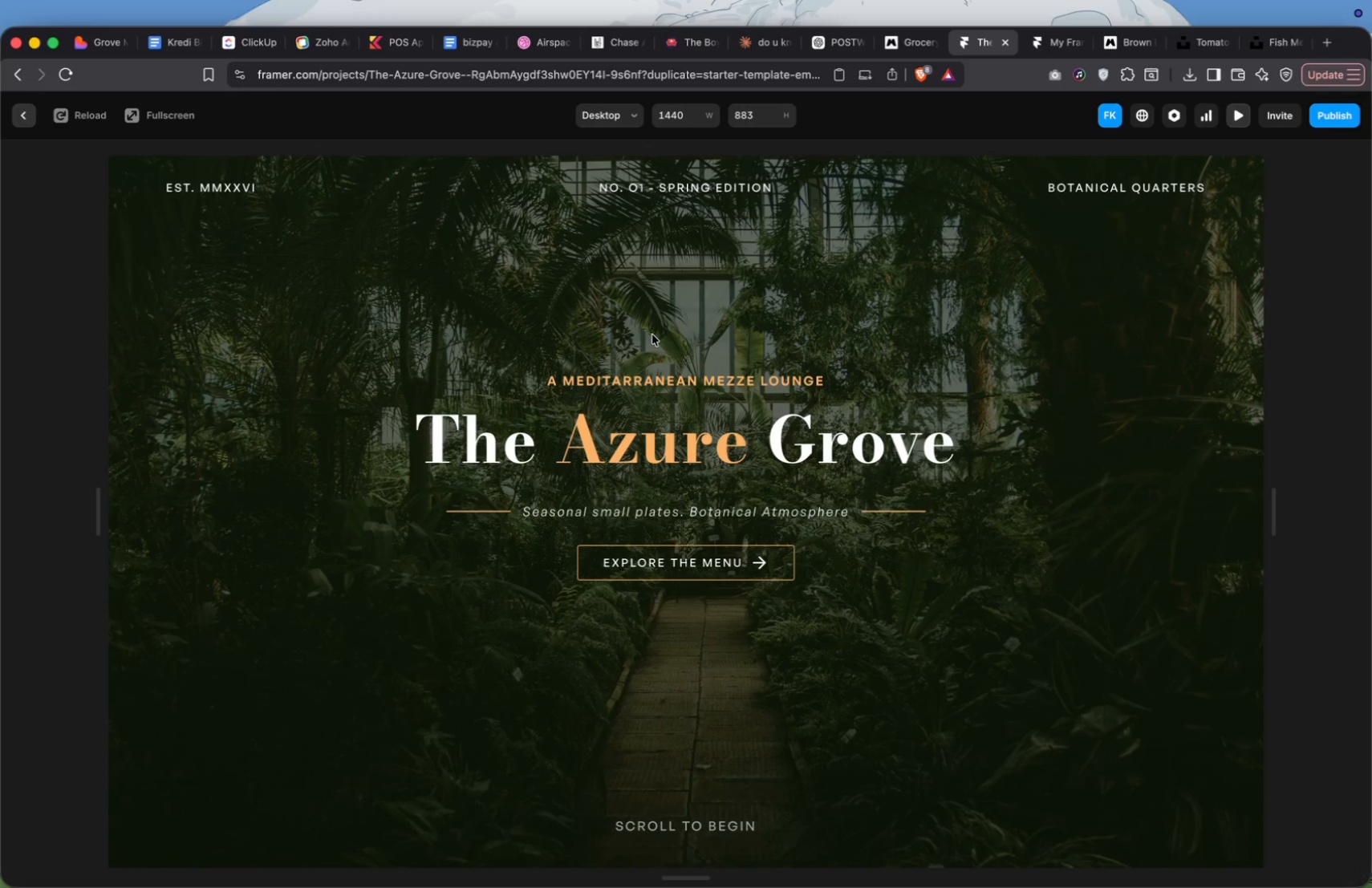 
scroll: coordinate [651, 335], scroll_direction: down, amount: 64.0
 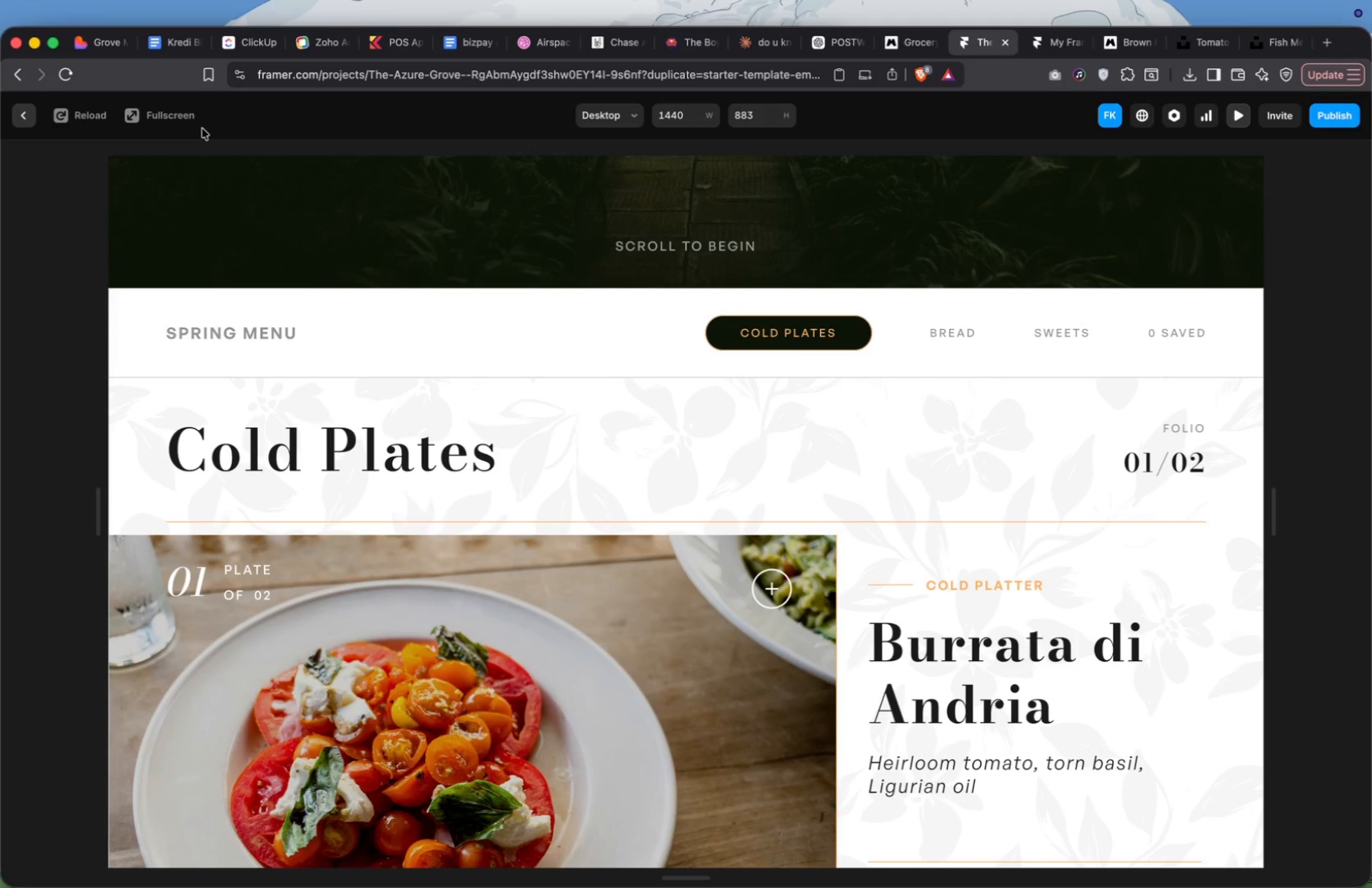 
left_click([198, 117])
 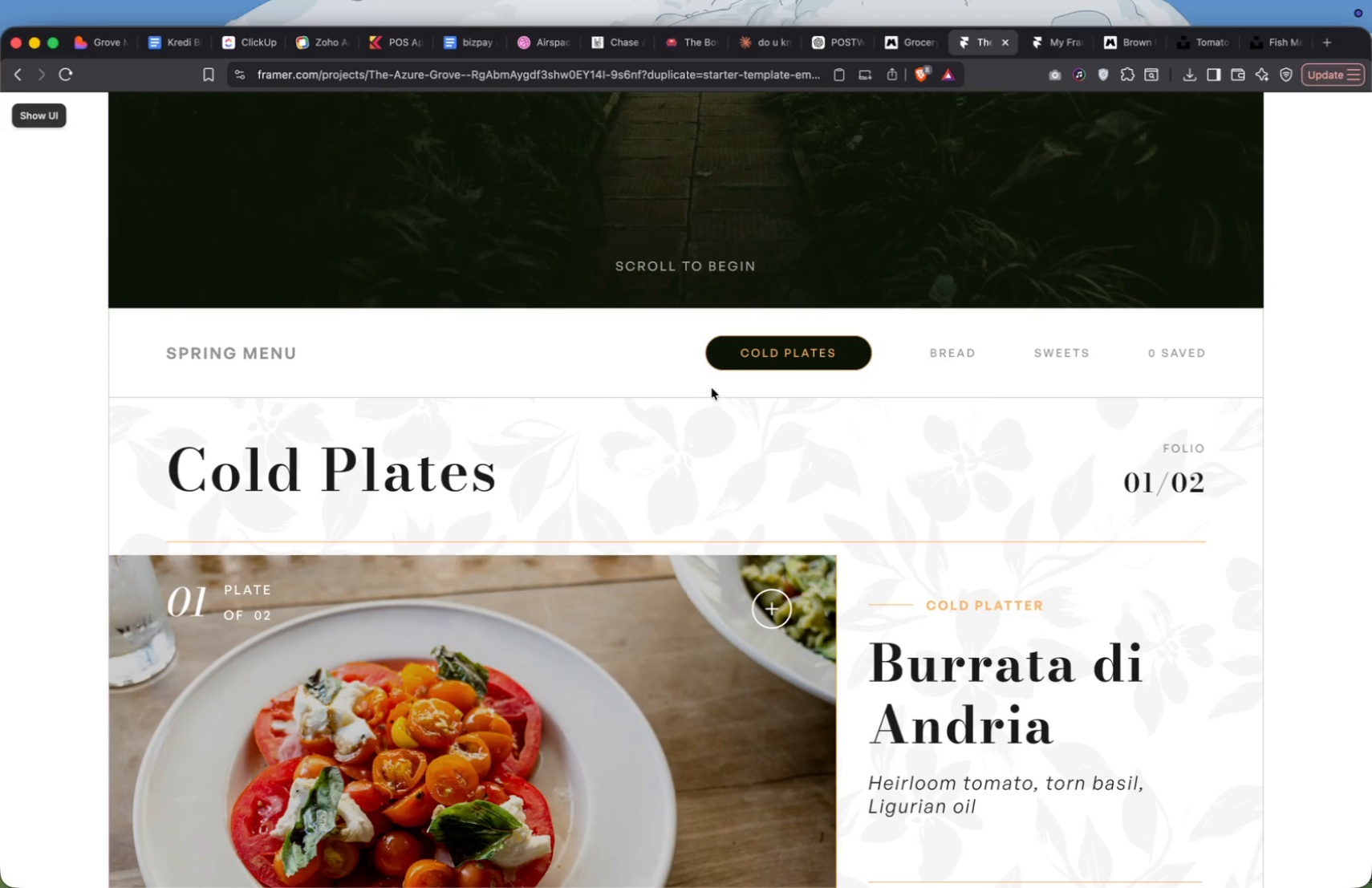 
scroll: coordinate [749, 409], scroll_direction: down, amount: 133.0
 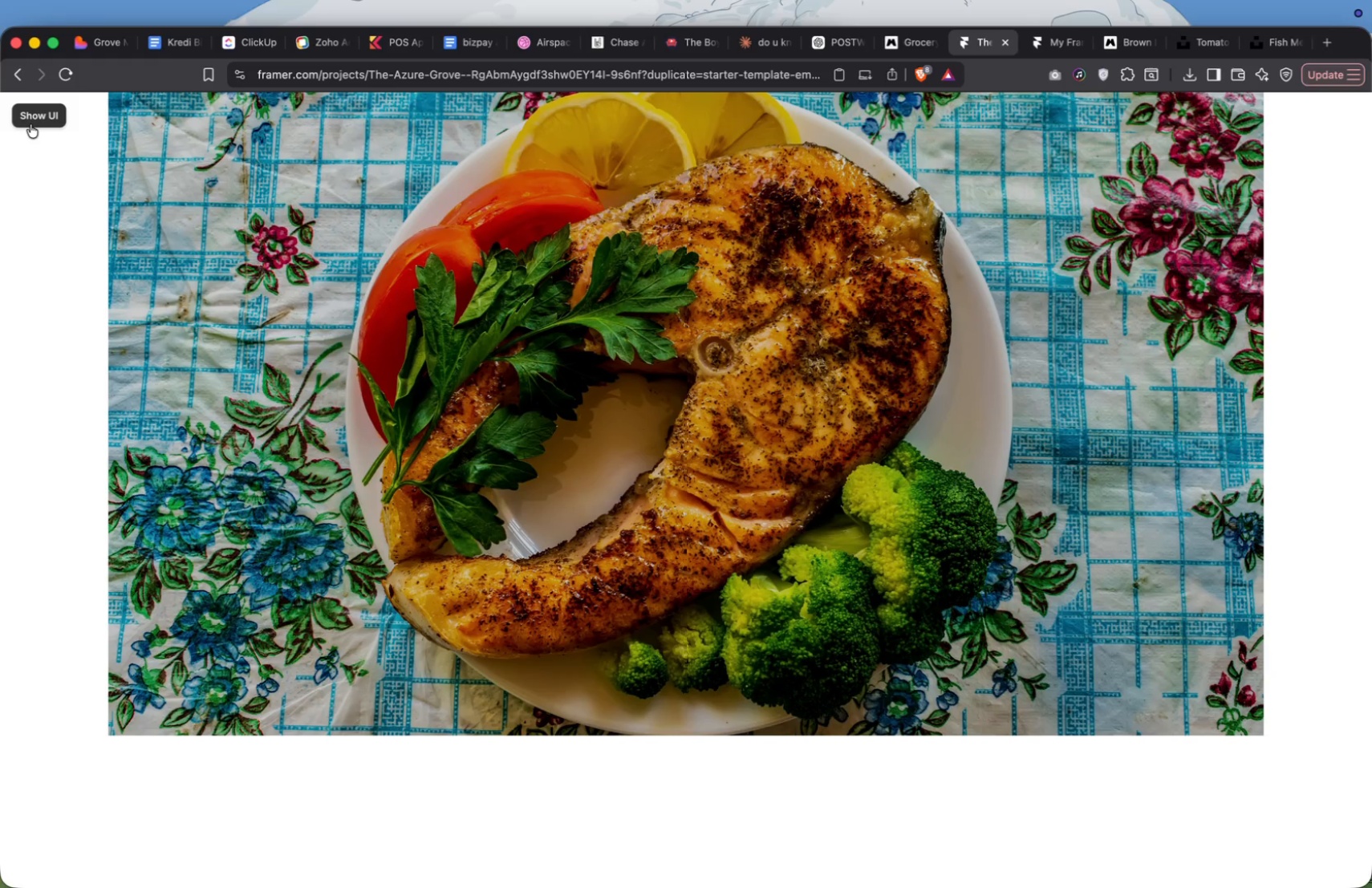 
left_click([35, 117])
 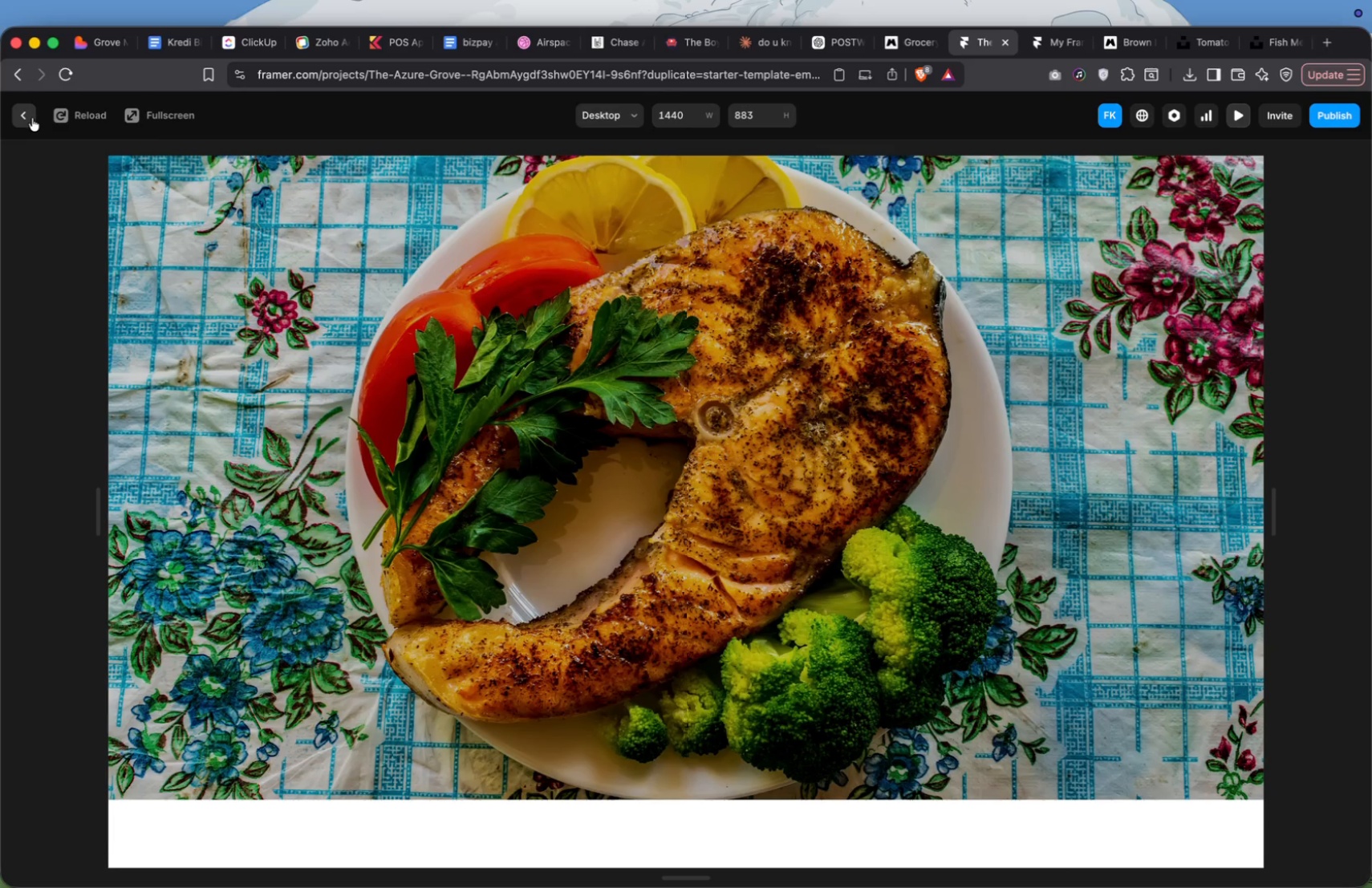 
left_click([28, 116])
 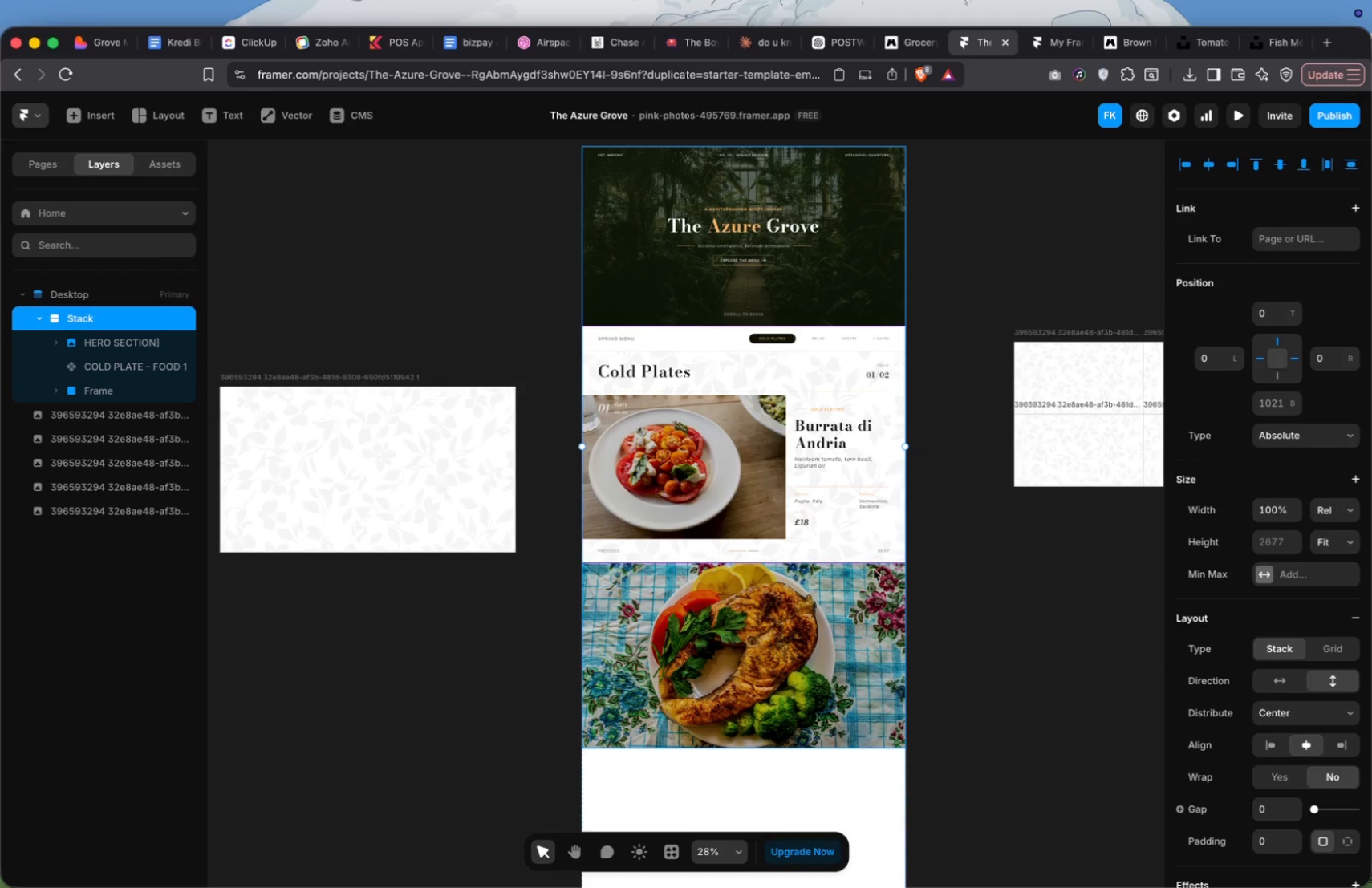 
scroll: coordinate [858, 590], scroll_direction: down, amount: 13.0
 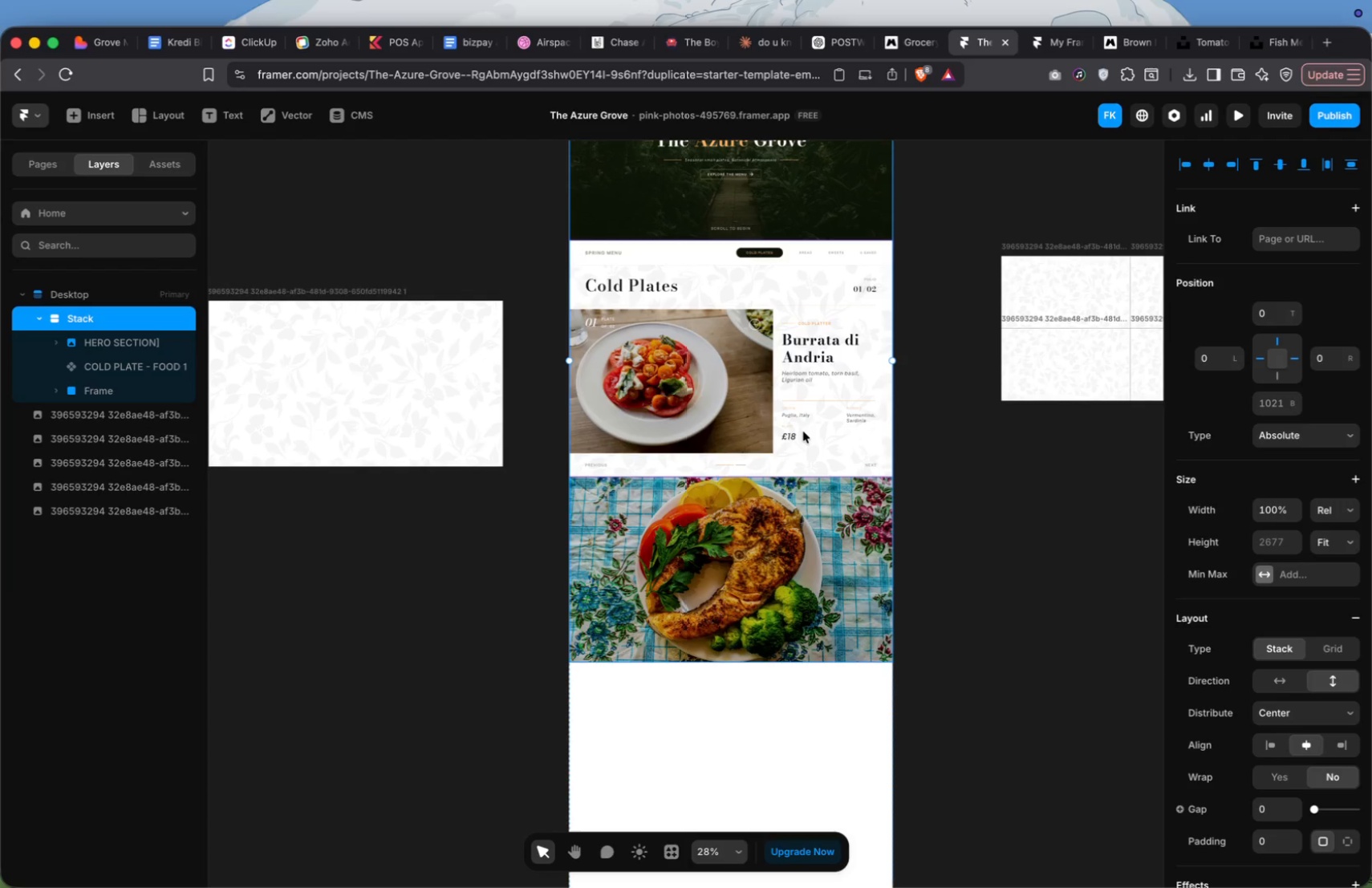 
left_click([803, 432])
 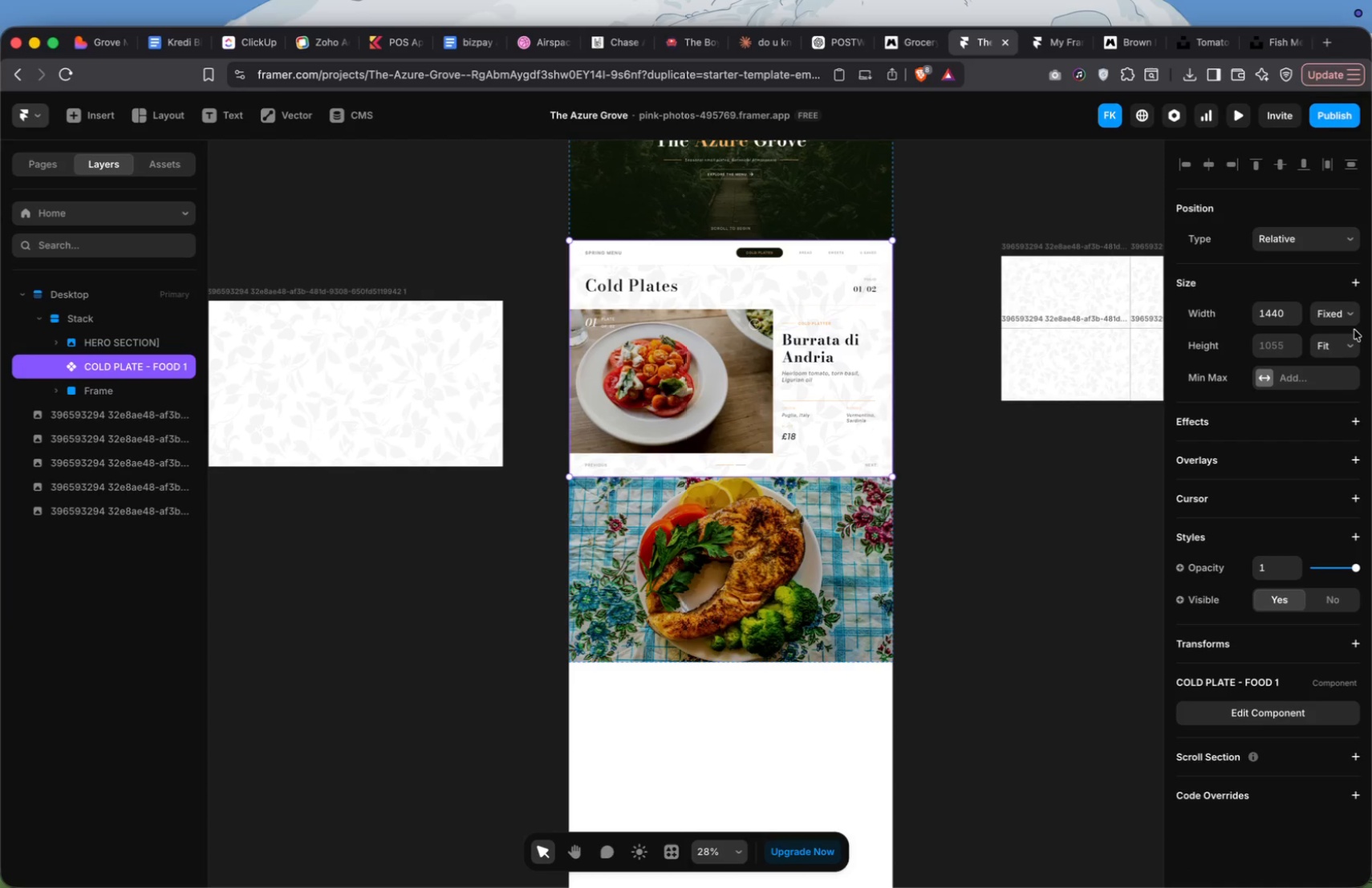 
left_click([1345, 313])
 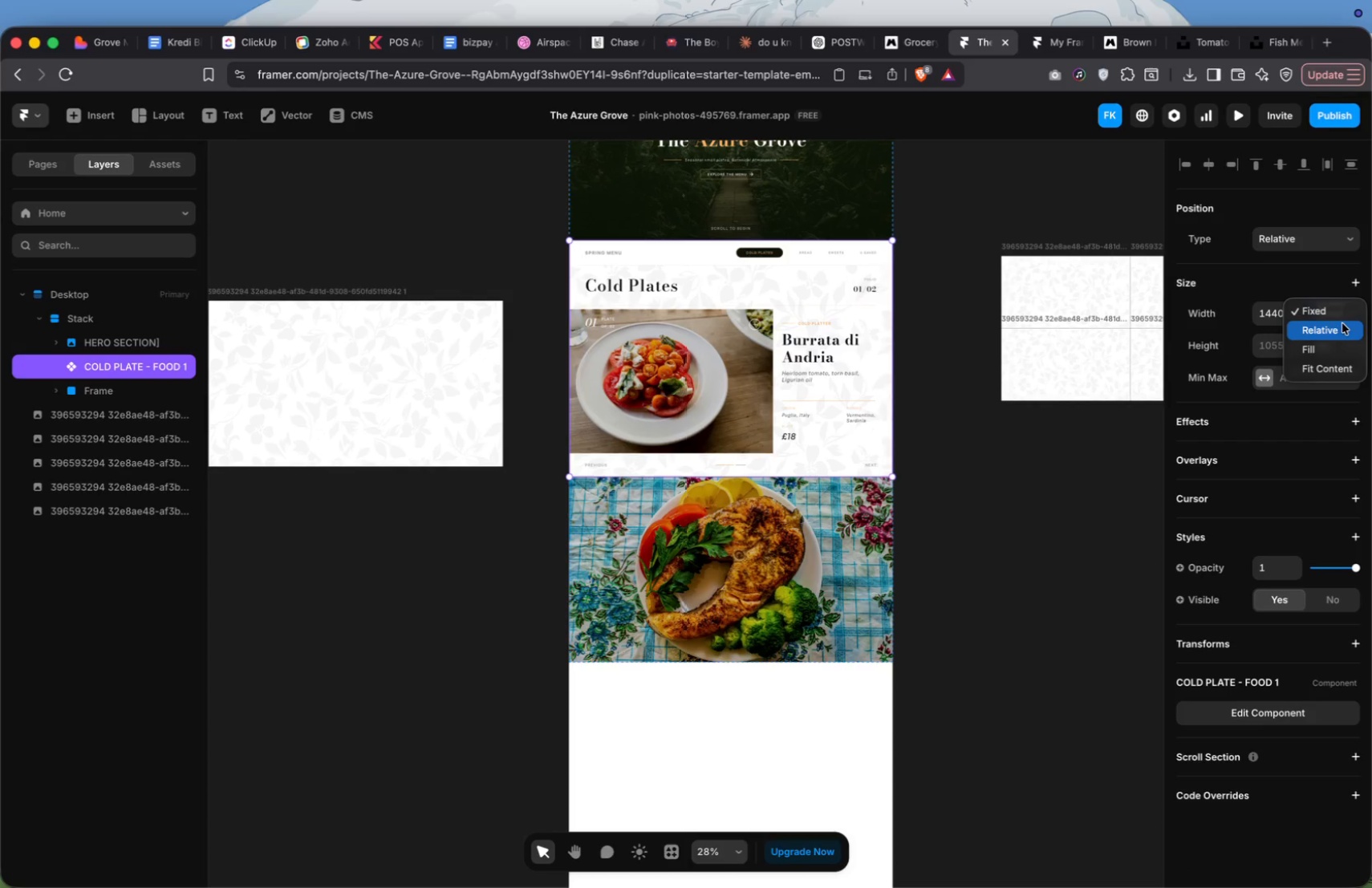 
left_click([1342, 323])
 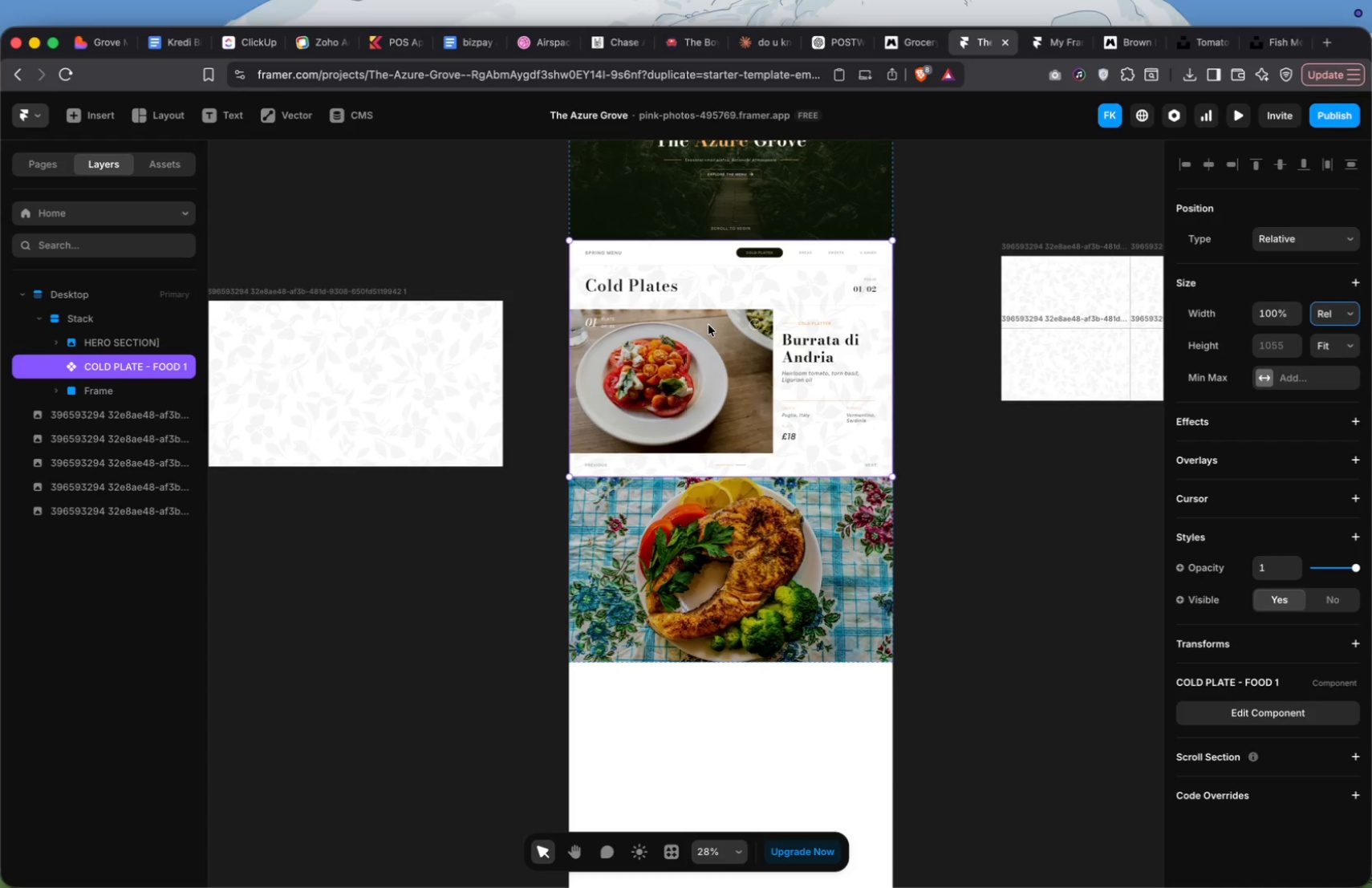 
left_click([720, 531])
 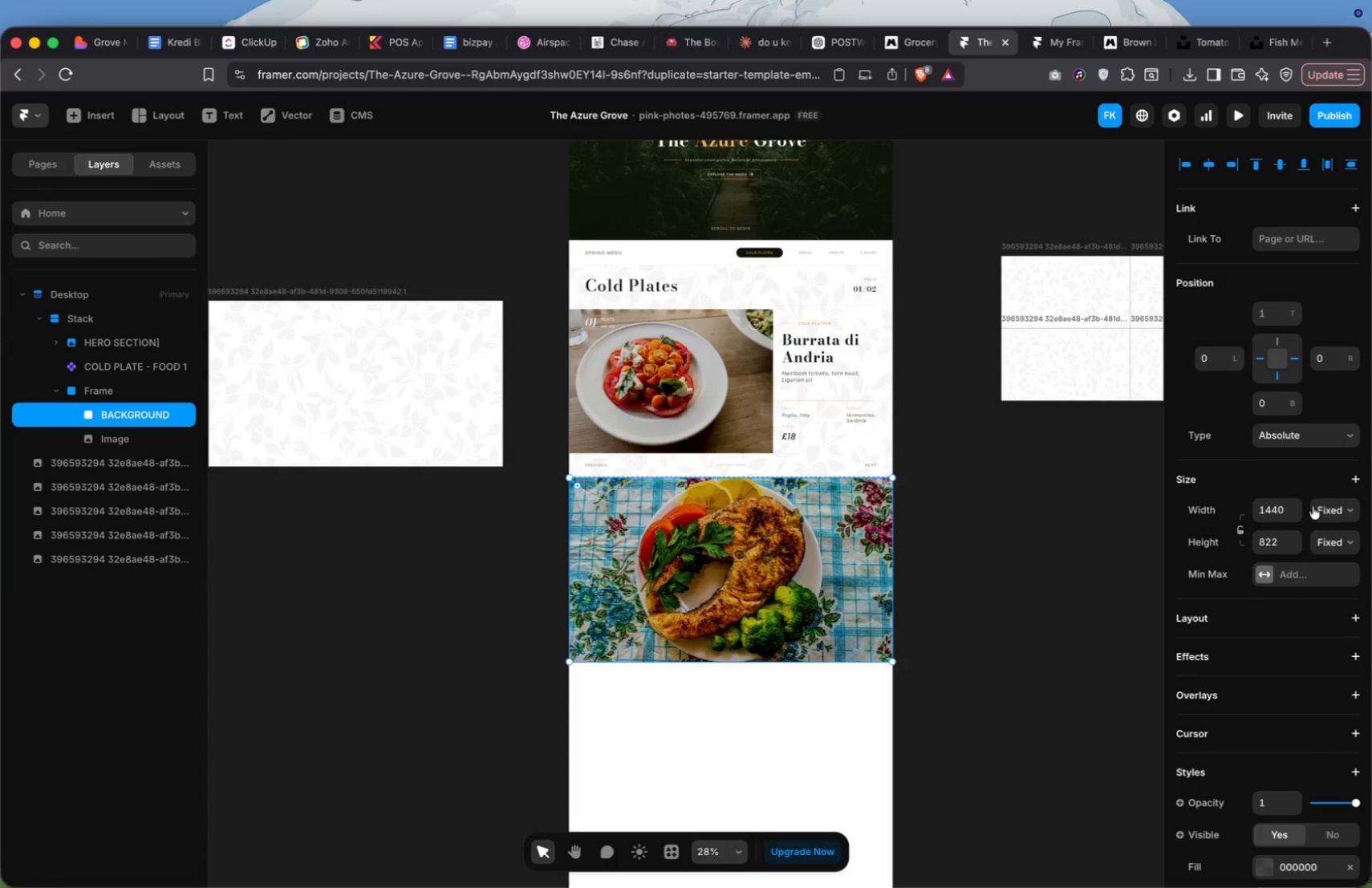 
left_click([1330, 509])
 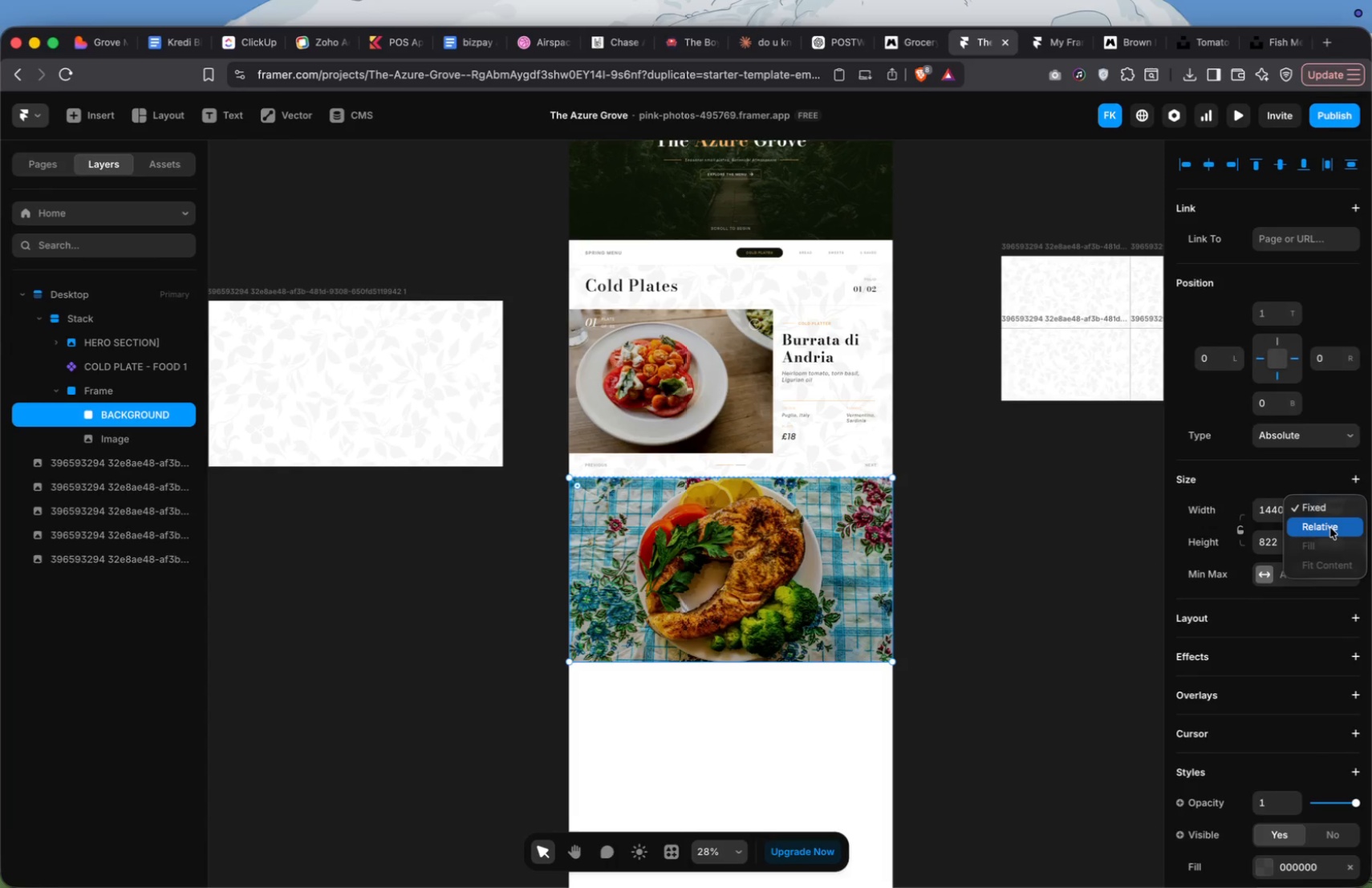 
left_click([1330, 528])
 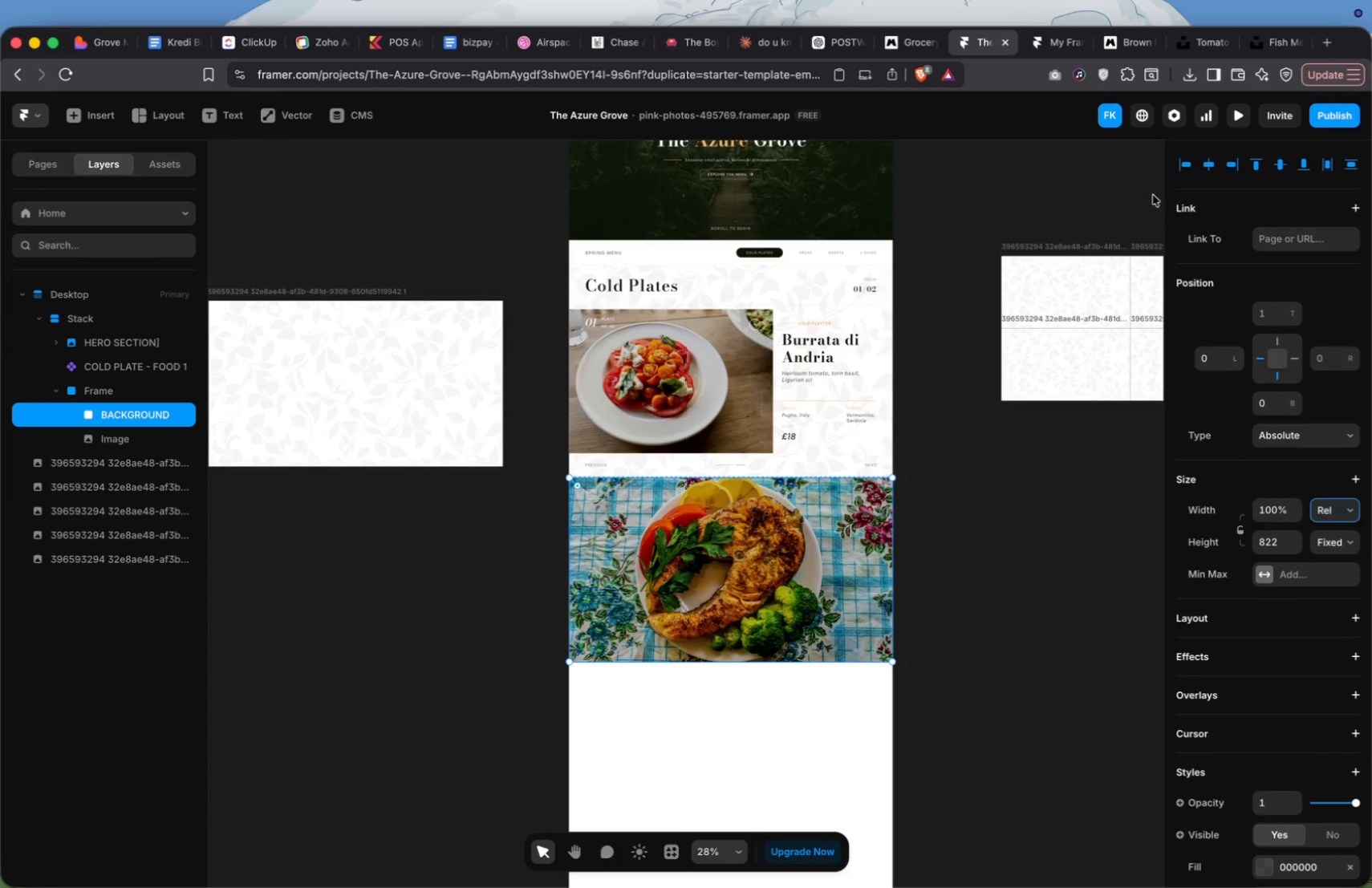 
left_click([1229, 113])
 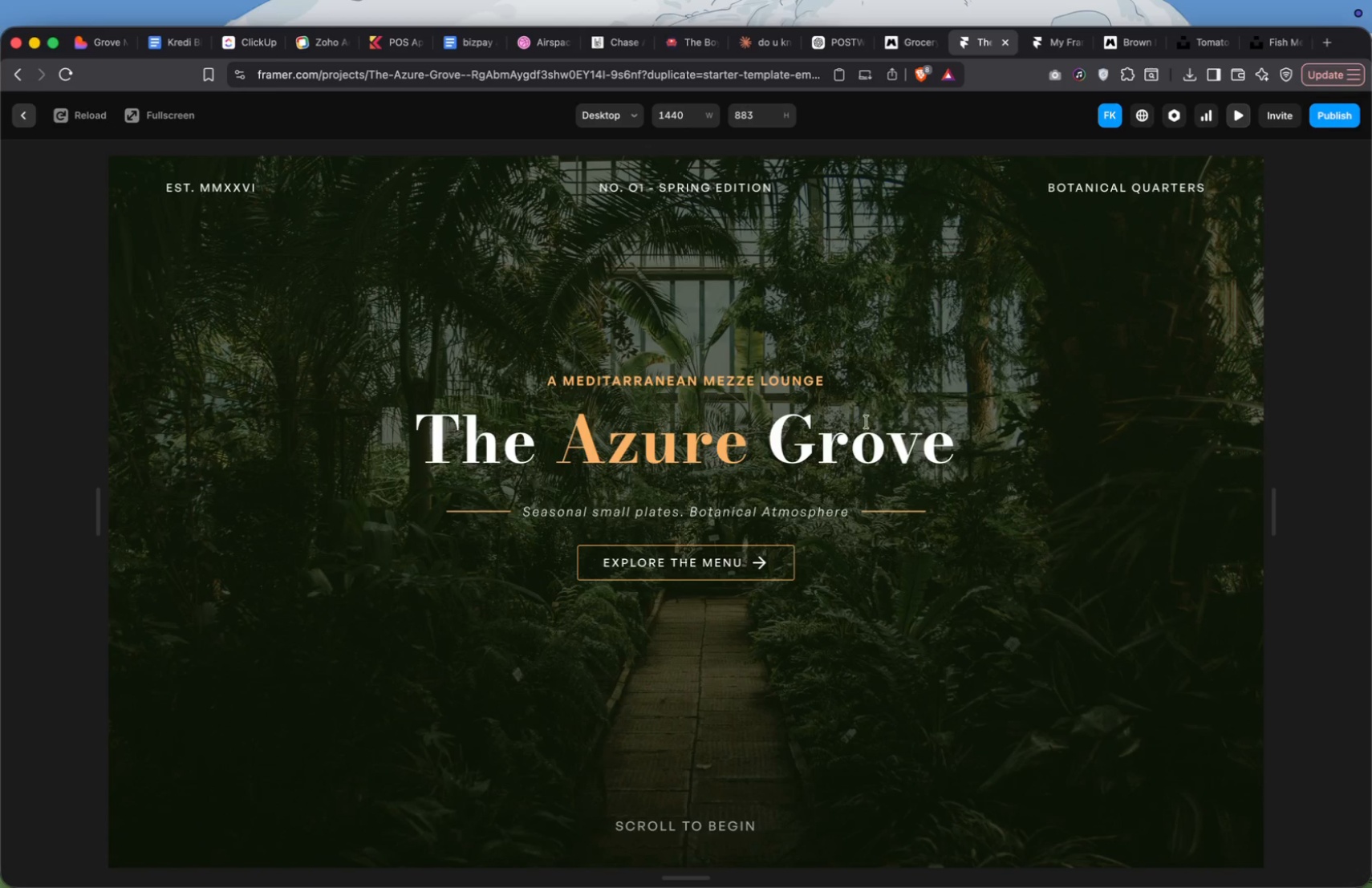 
left_click([160, 112])
 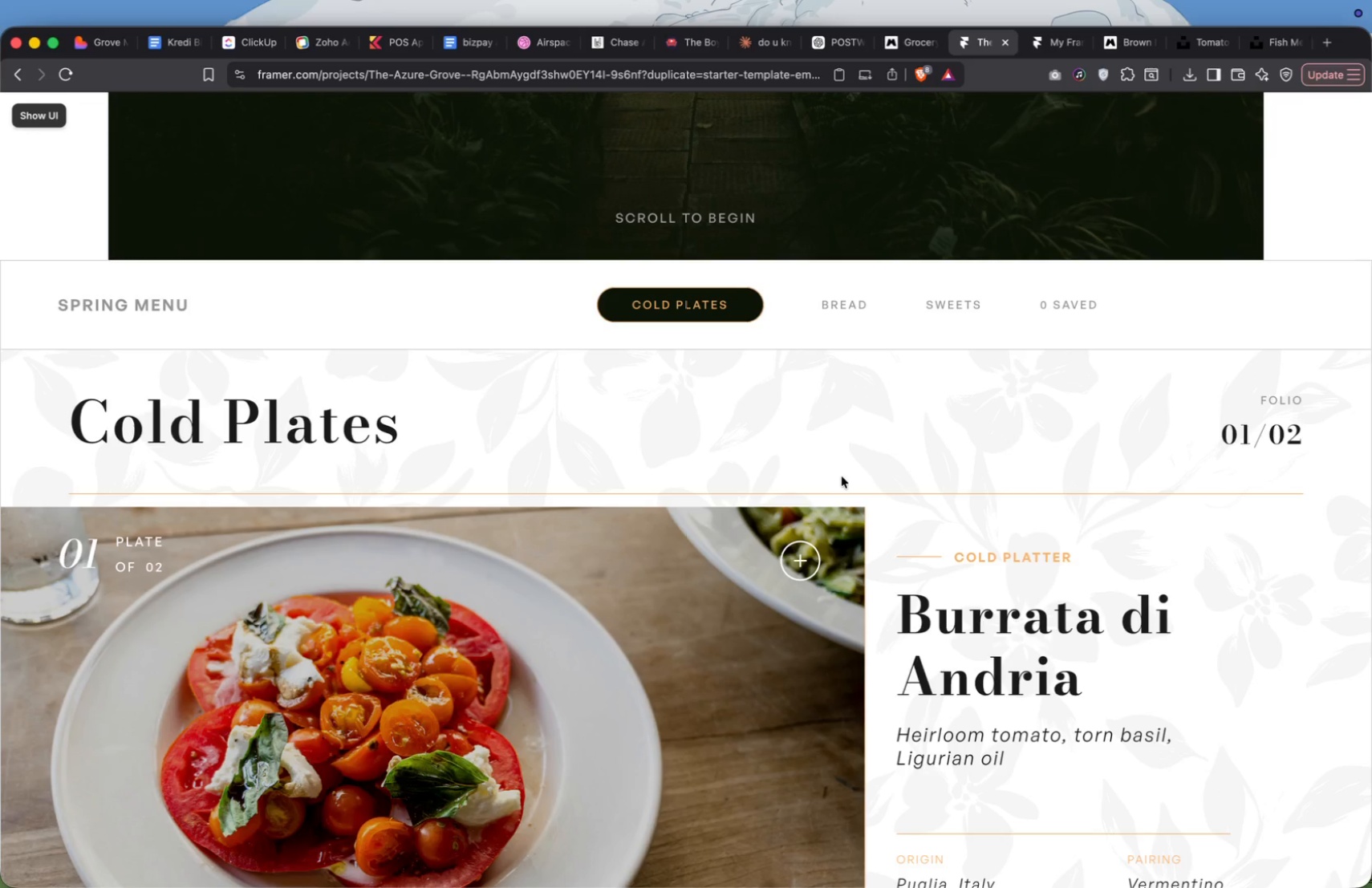 
scroll: coordinate [30, 222], scroll_direction: down, amount: 186.0
 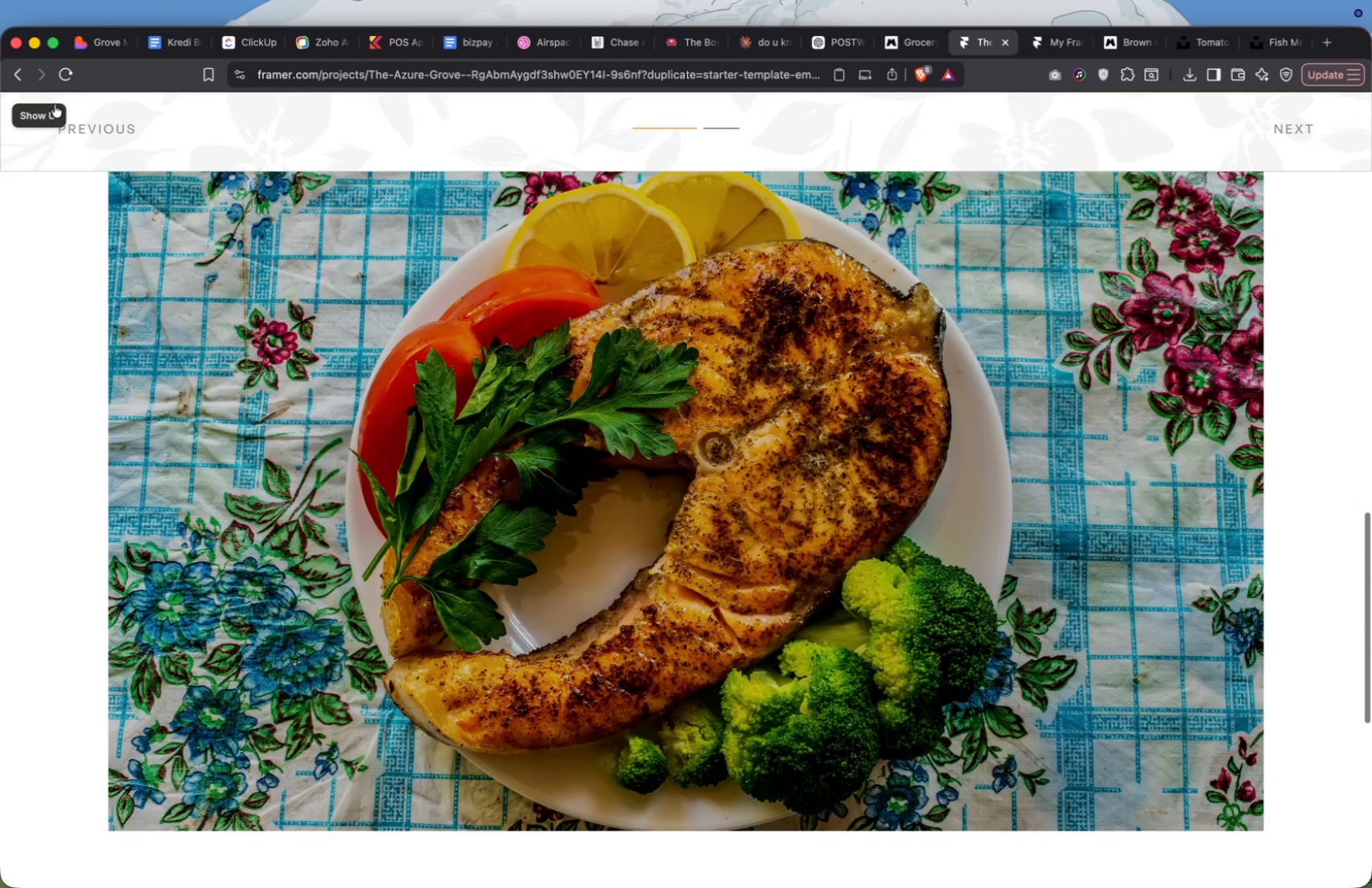 
left_click([55, 104])
 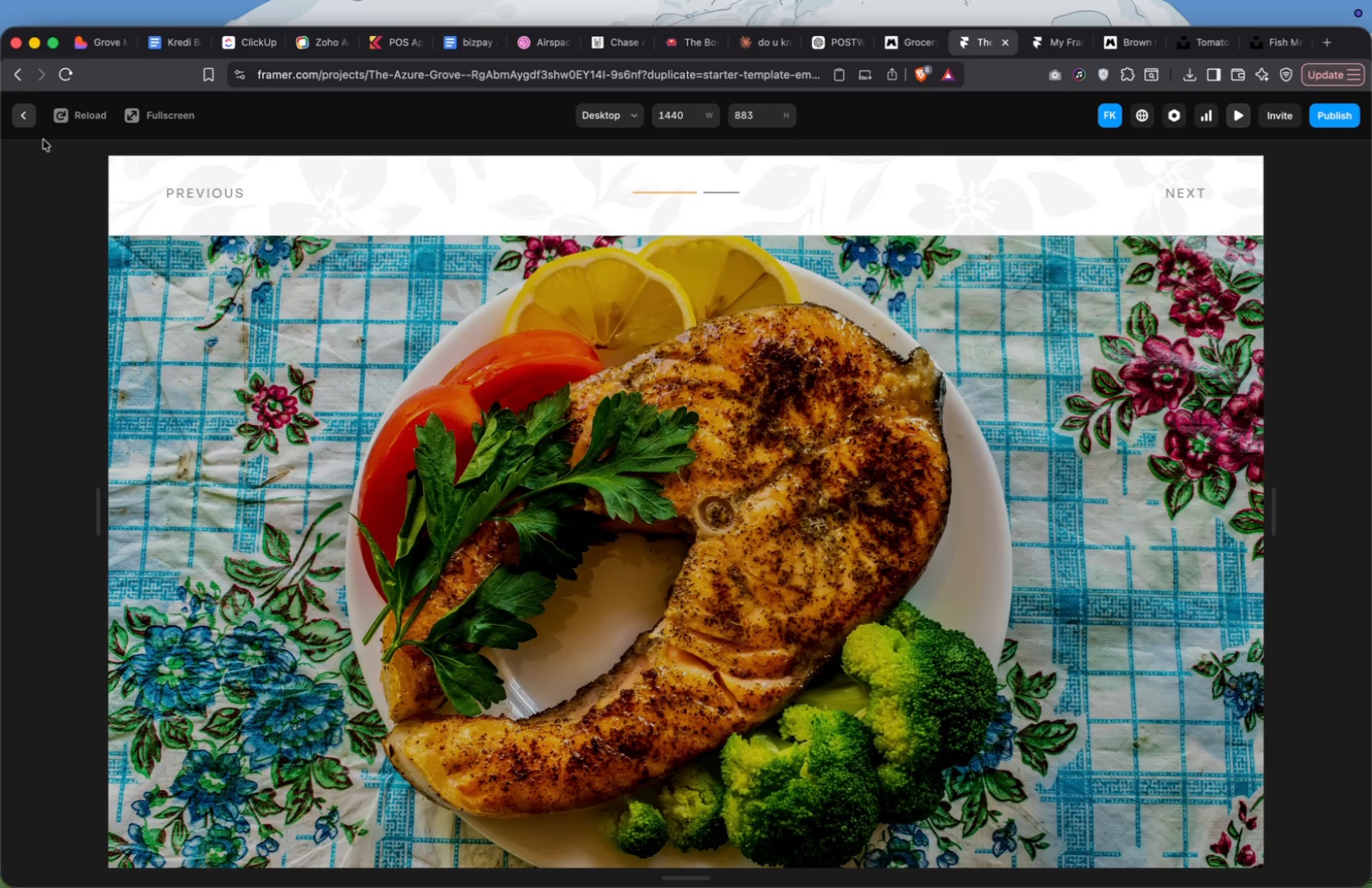 
left_click([30, 121])
 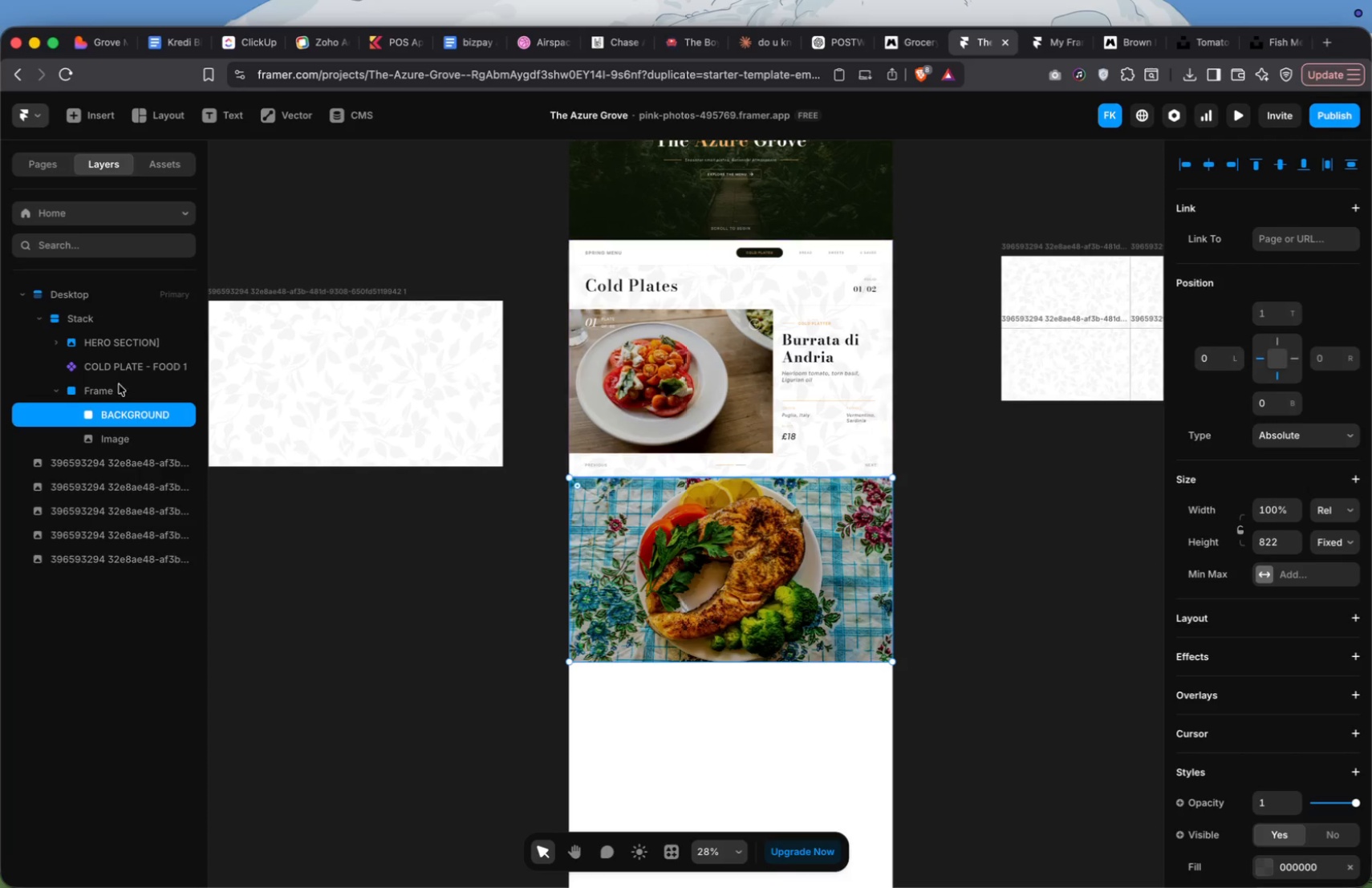 
left_click([131, 387])
 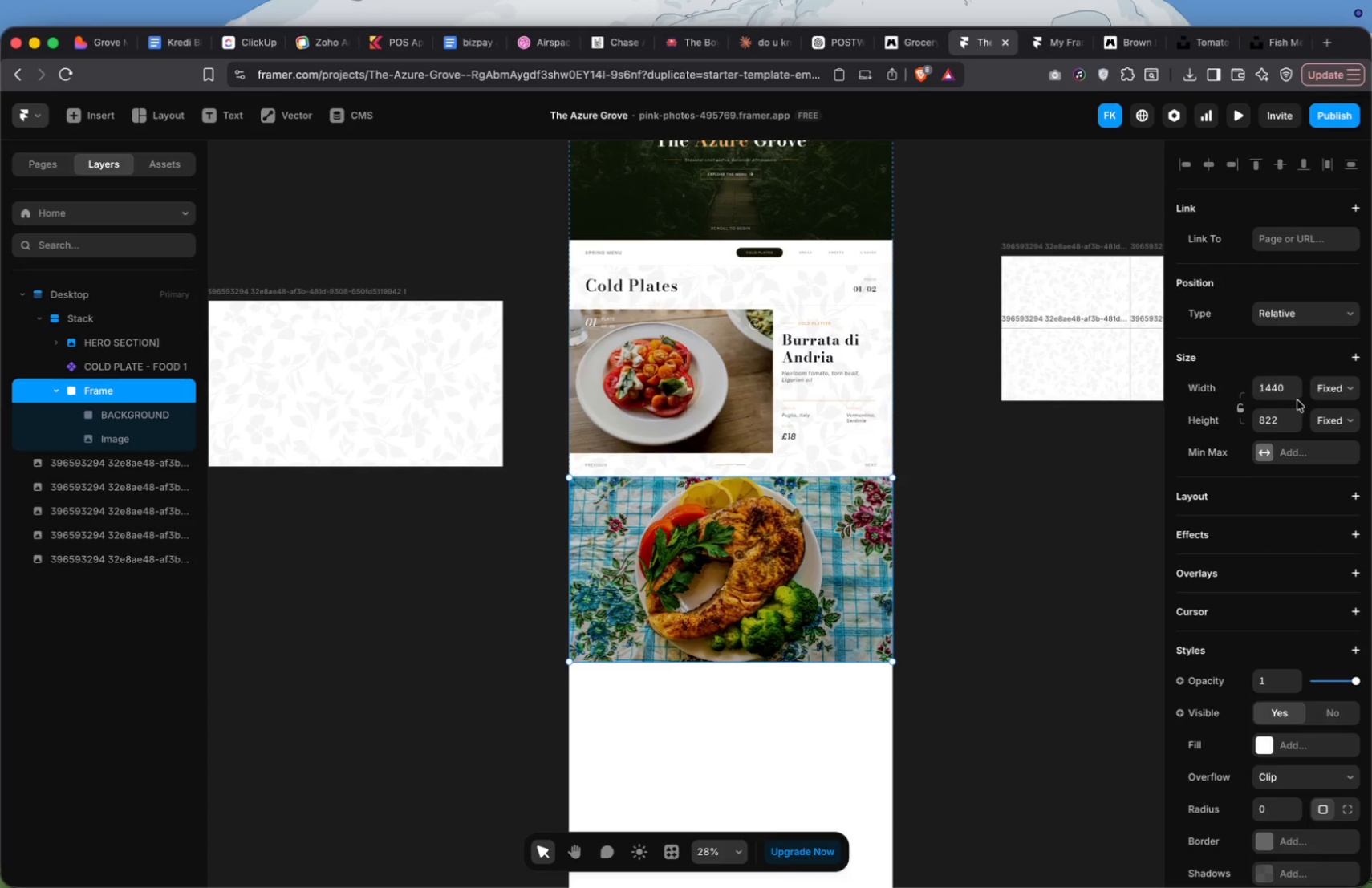 
left_click([1333, 391])
 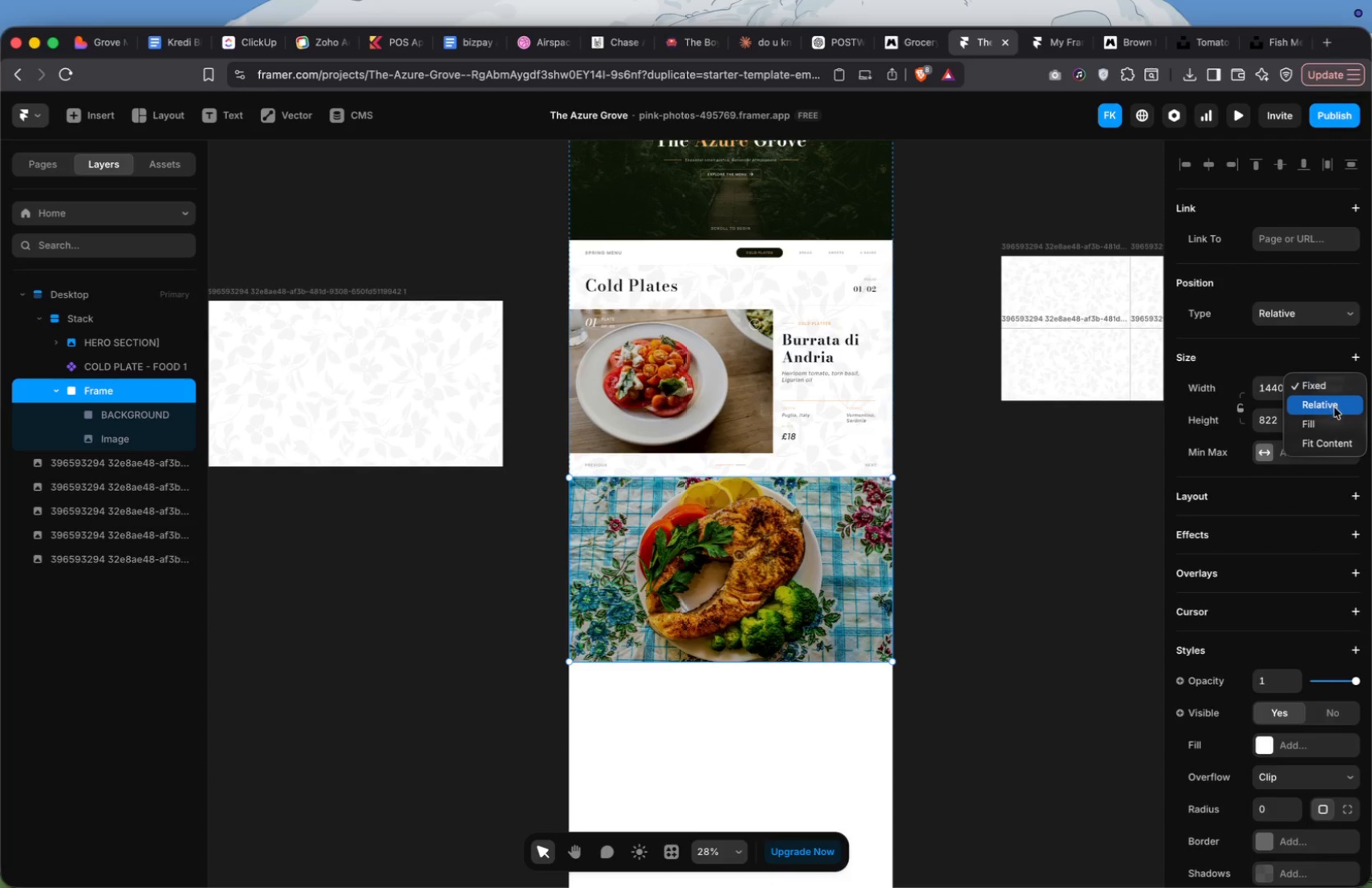 
left_click([1334, 407])
 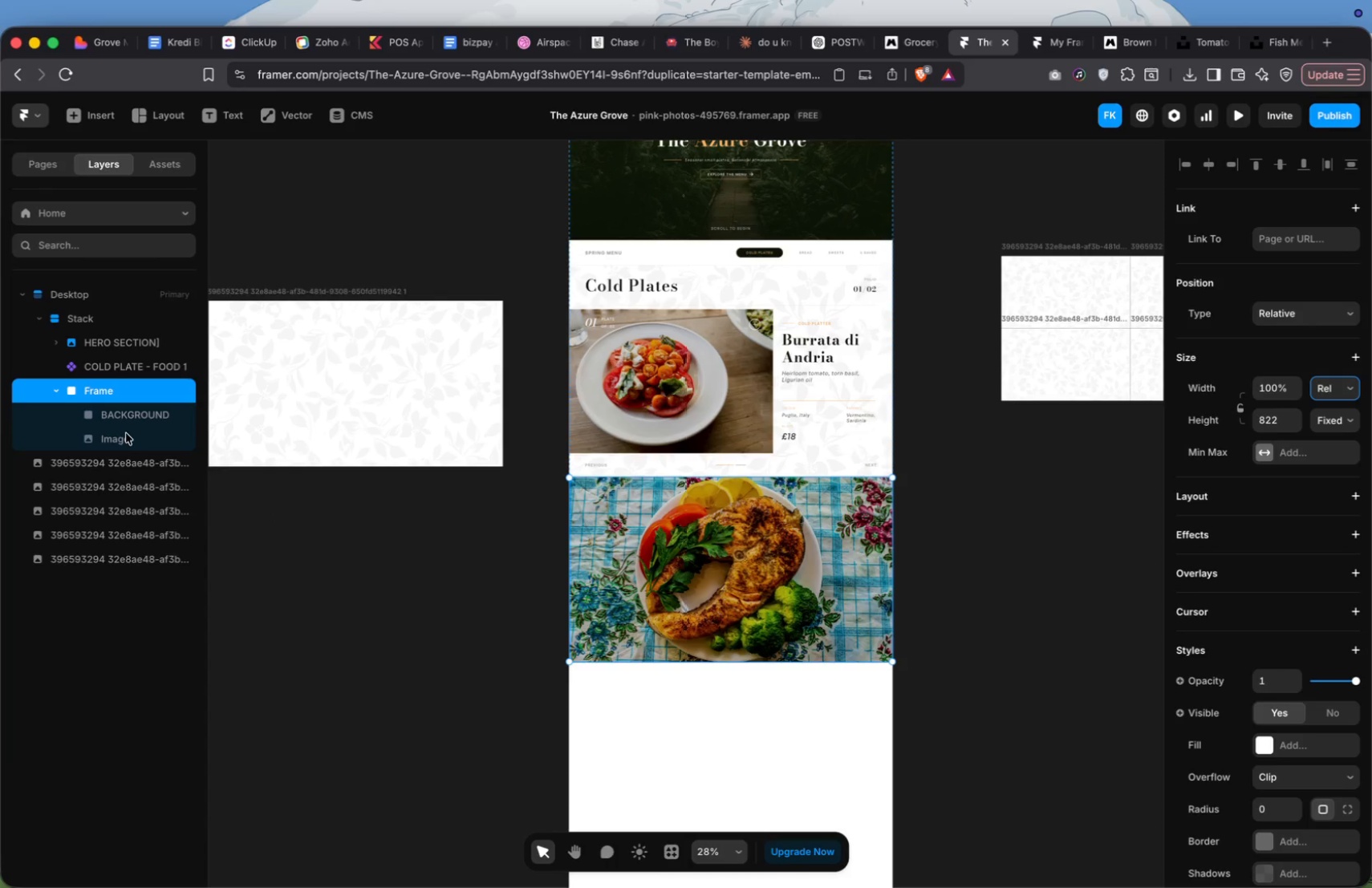 
left_click([856, 371])
 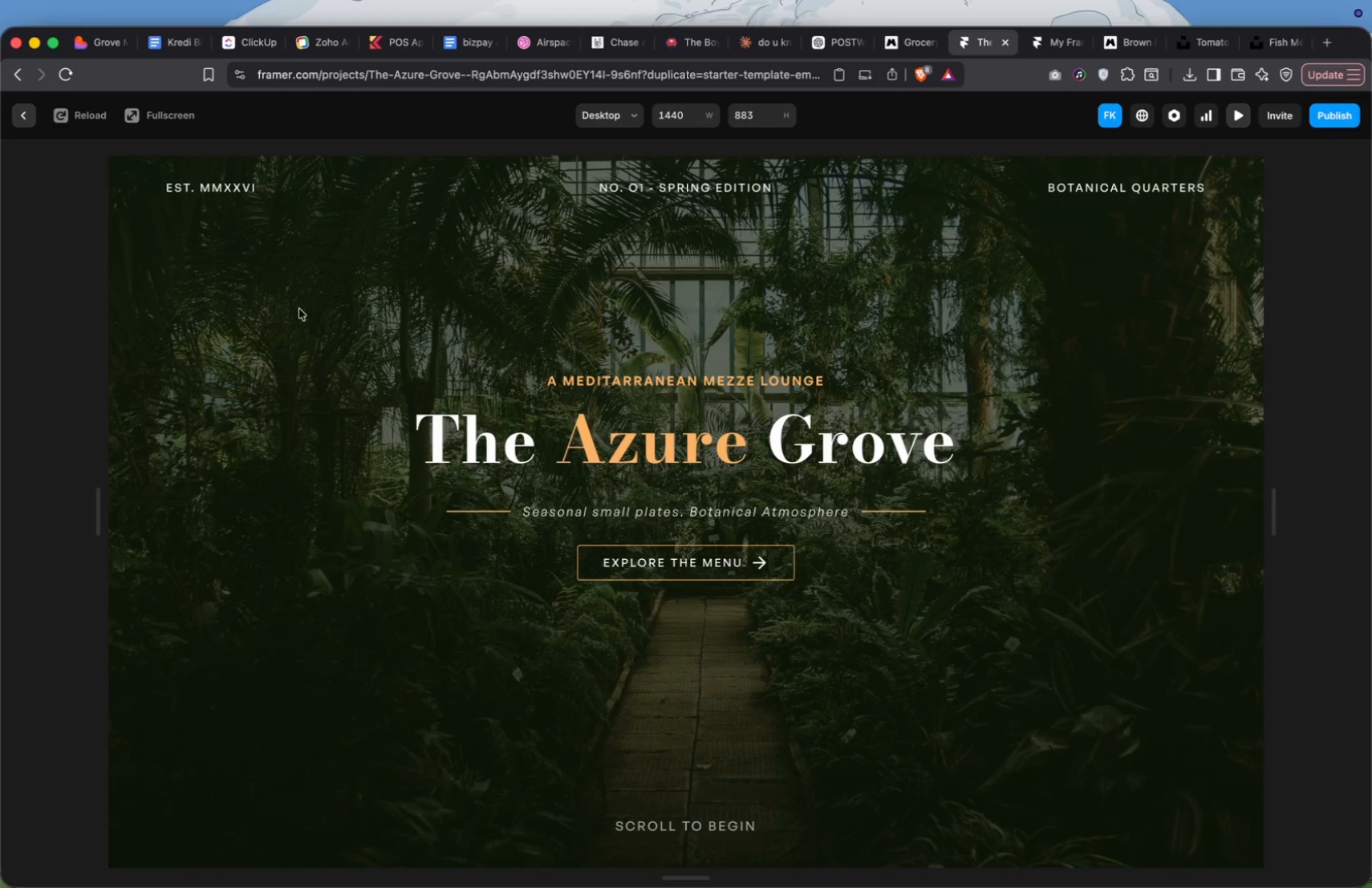 
left_click([148, 112])
 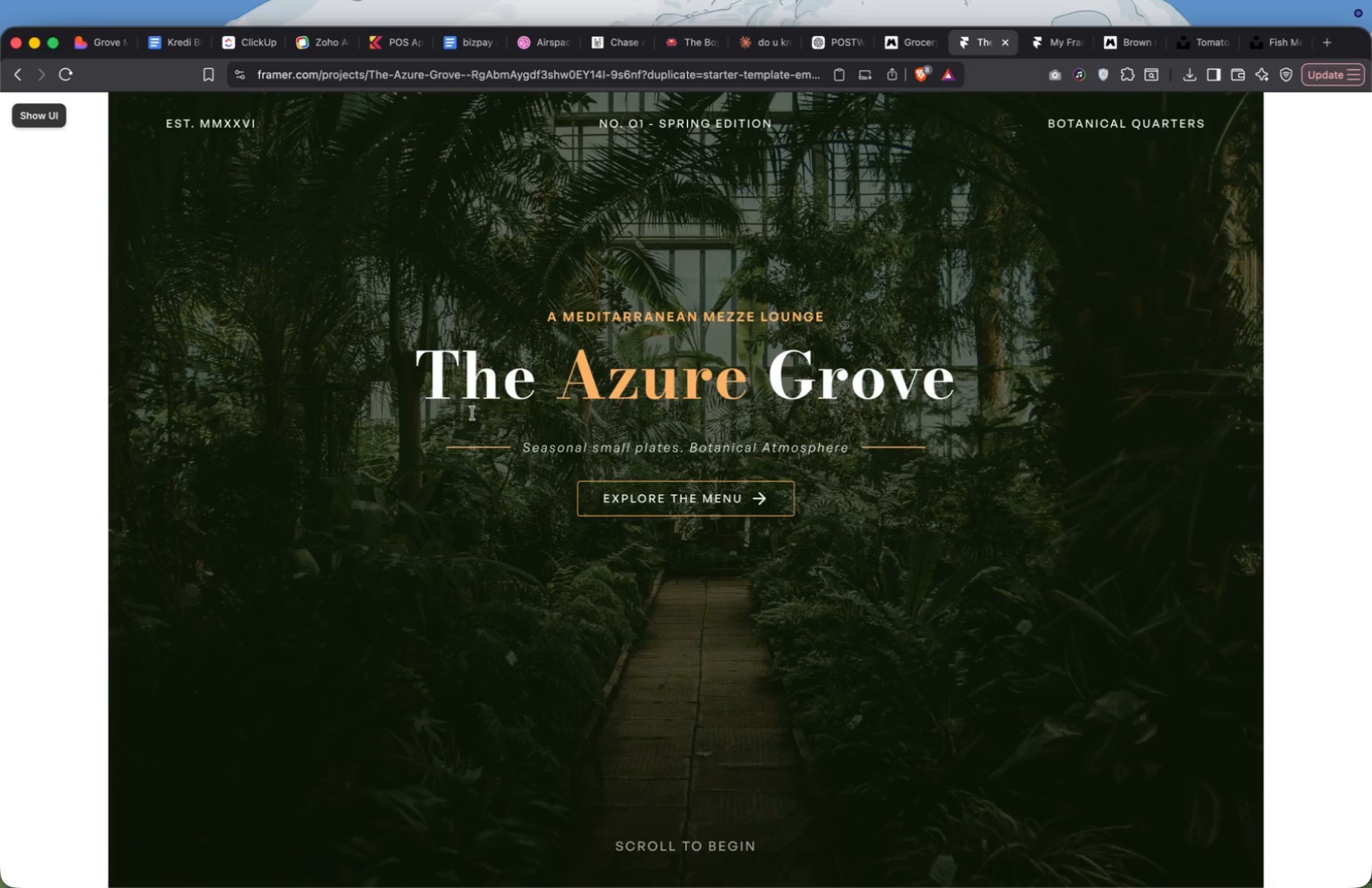 
scroll: coordinate [473, 413], scroll_direction: down, amount: 81.0
 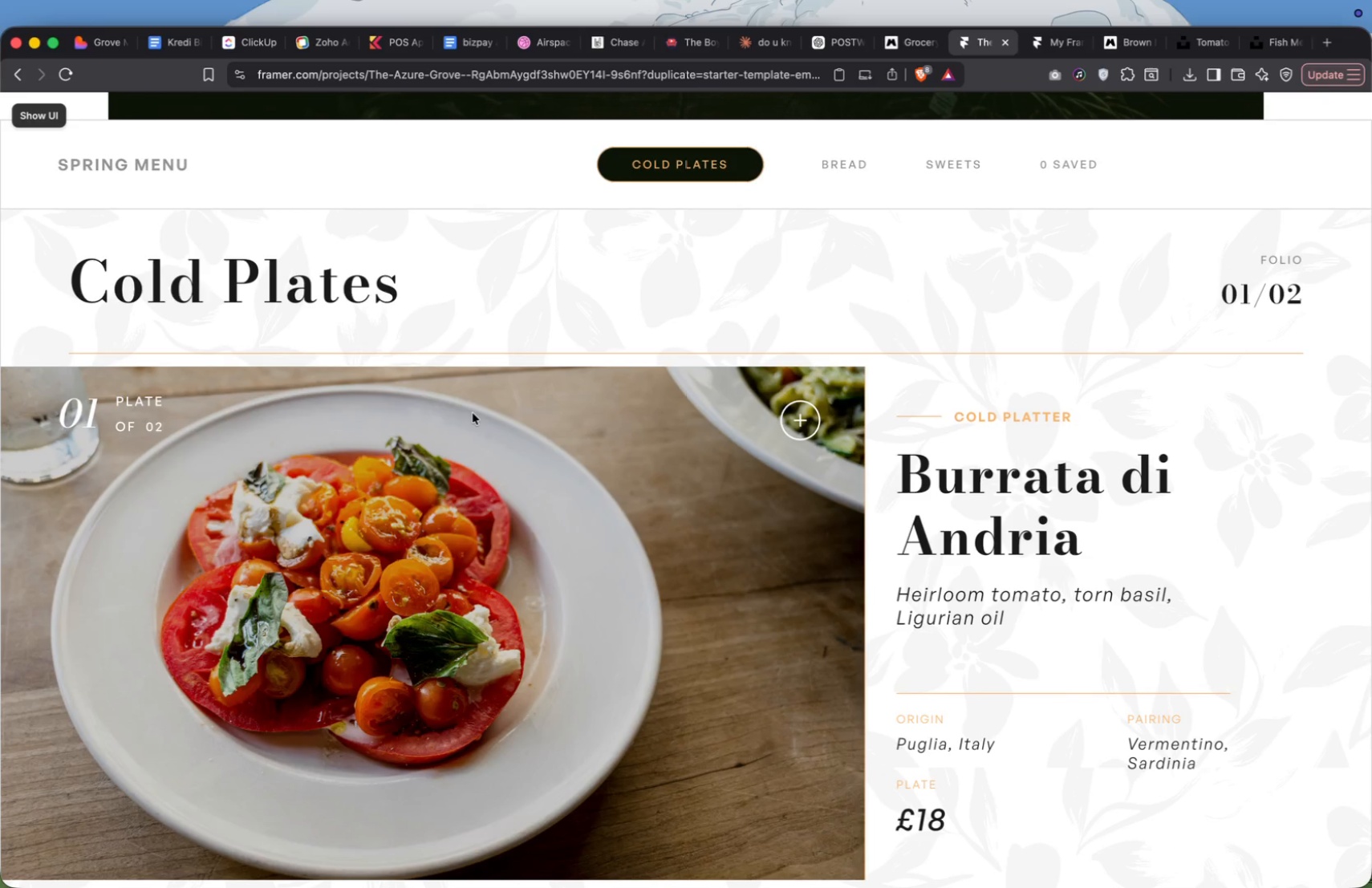 
scroll: coordinate [26, 217], scroll_direction: up, amount: 129.0
 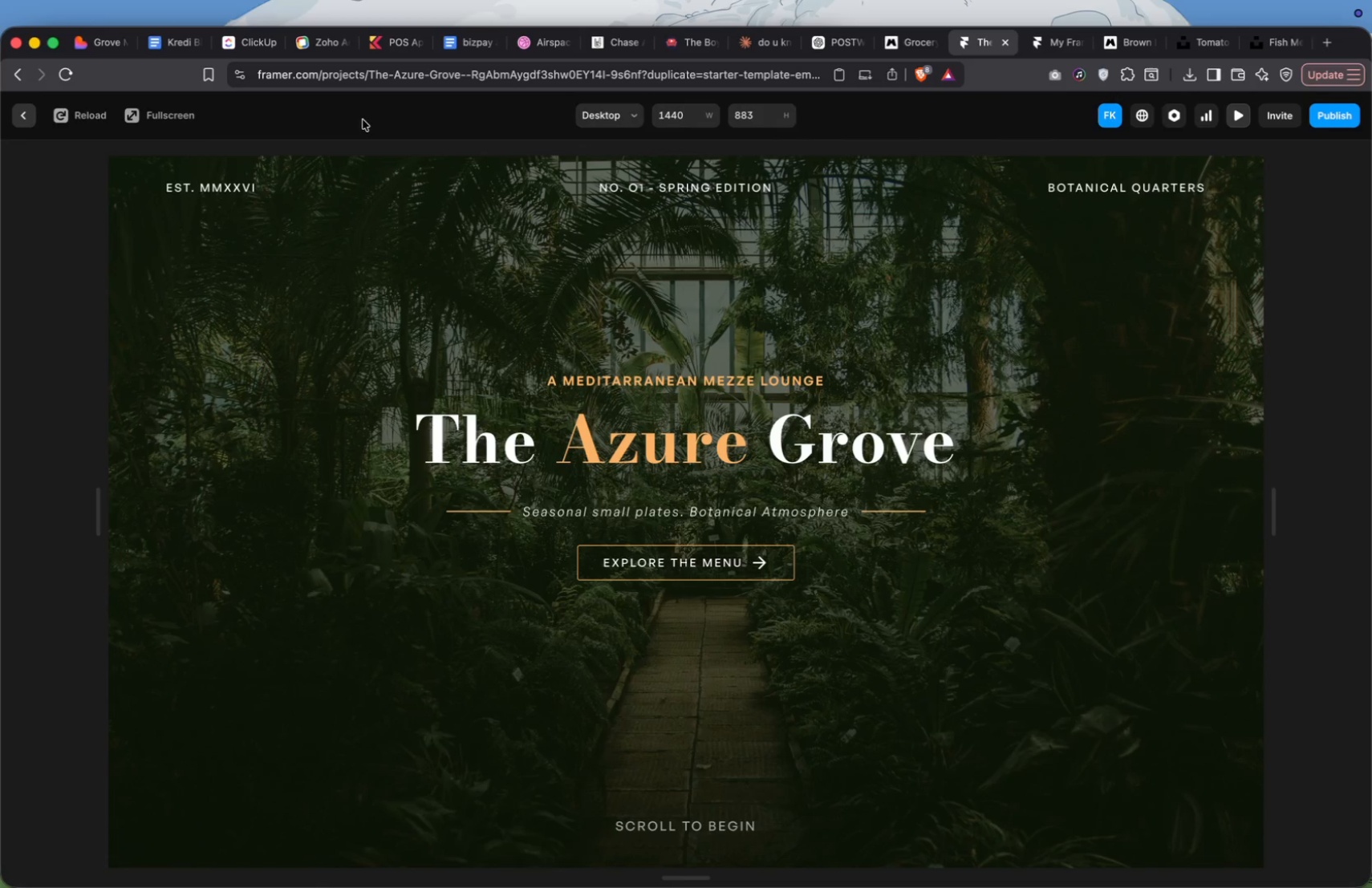 
left_click([1318, 115])
 